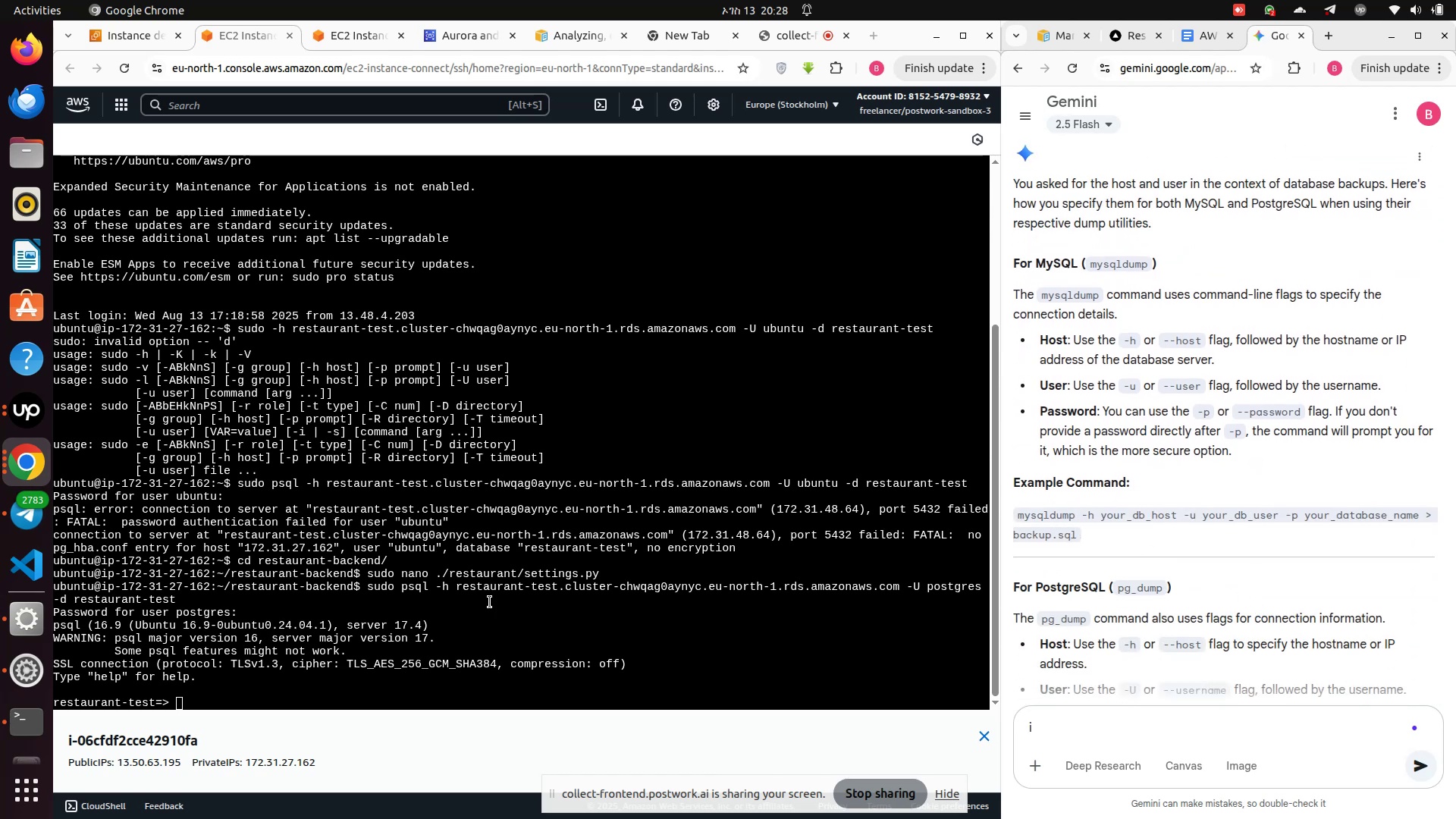 
wait(5.07)
 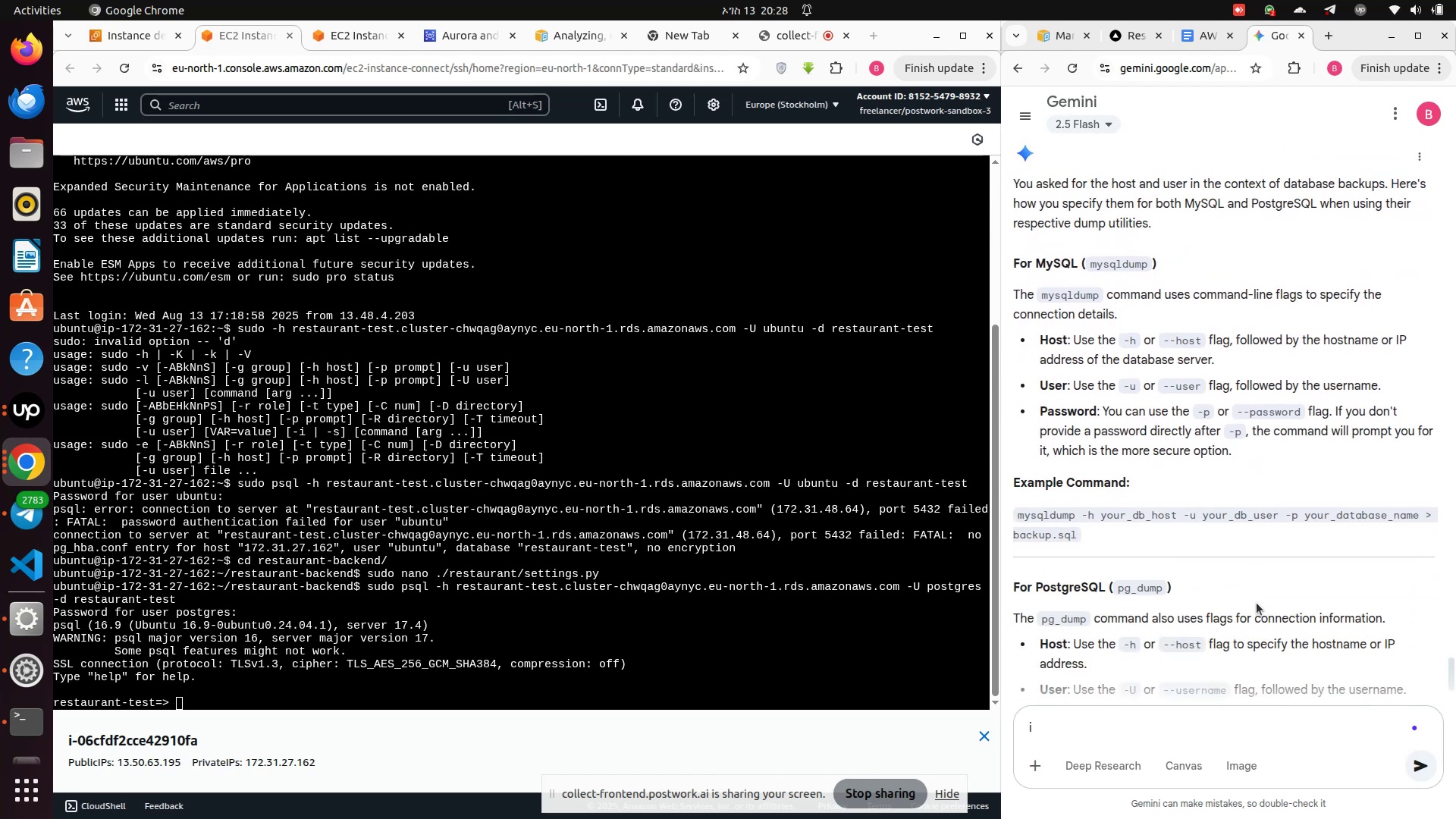 
scroll: coordinate [1088, 652], scroll_direction: down, amount: 4.0
 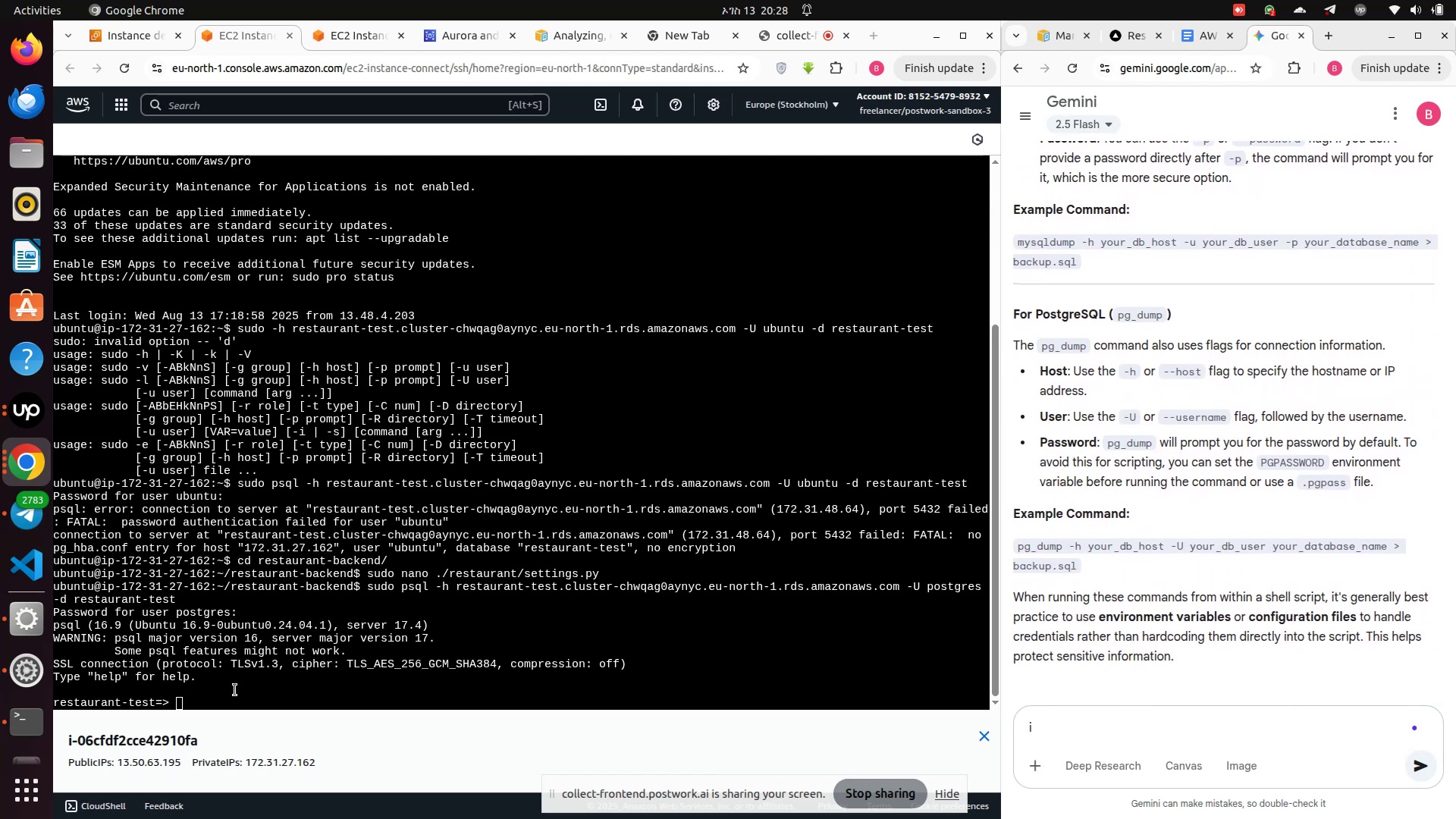 
key(Control+Z)
 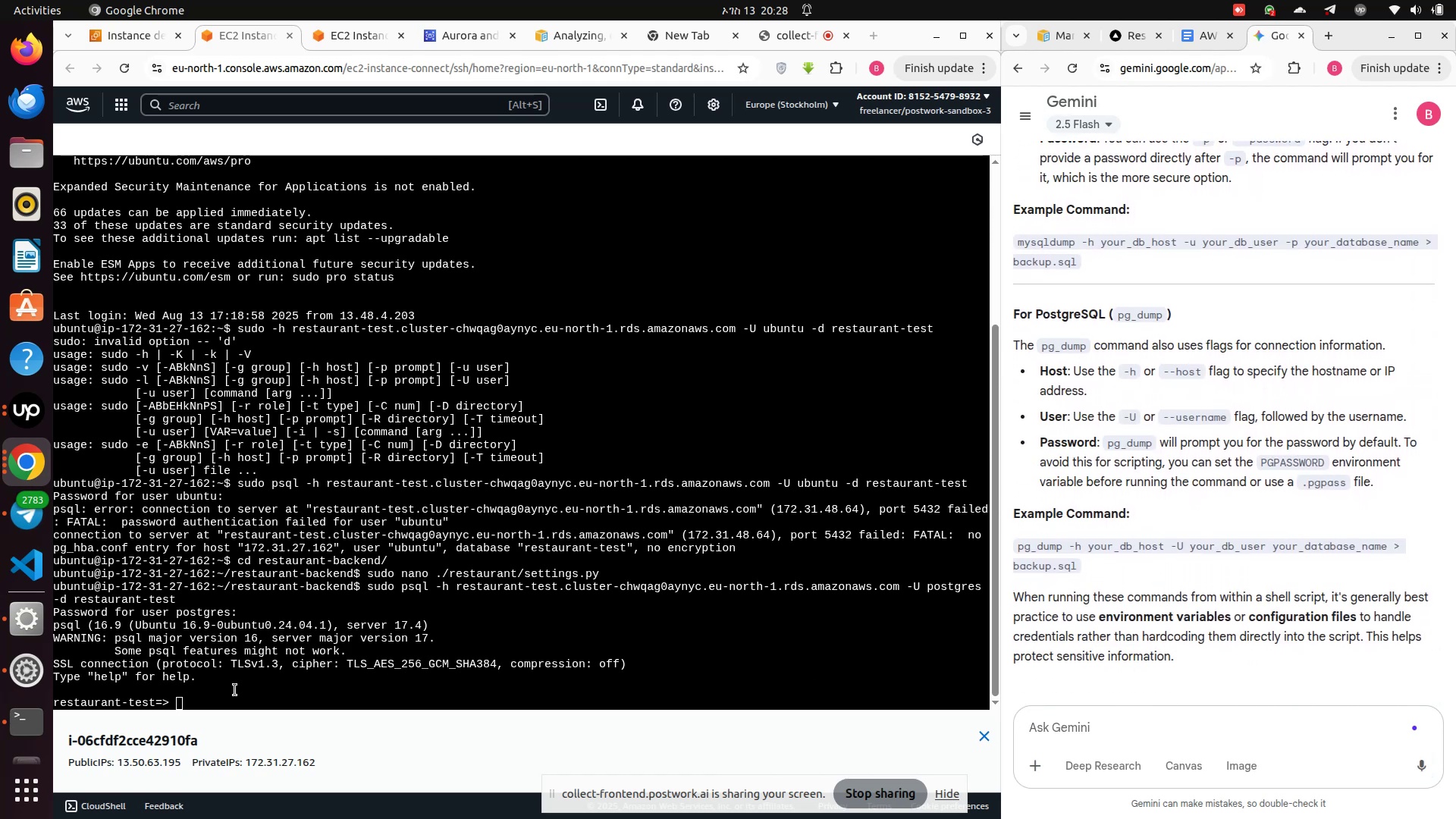 
key(Control+X)
 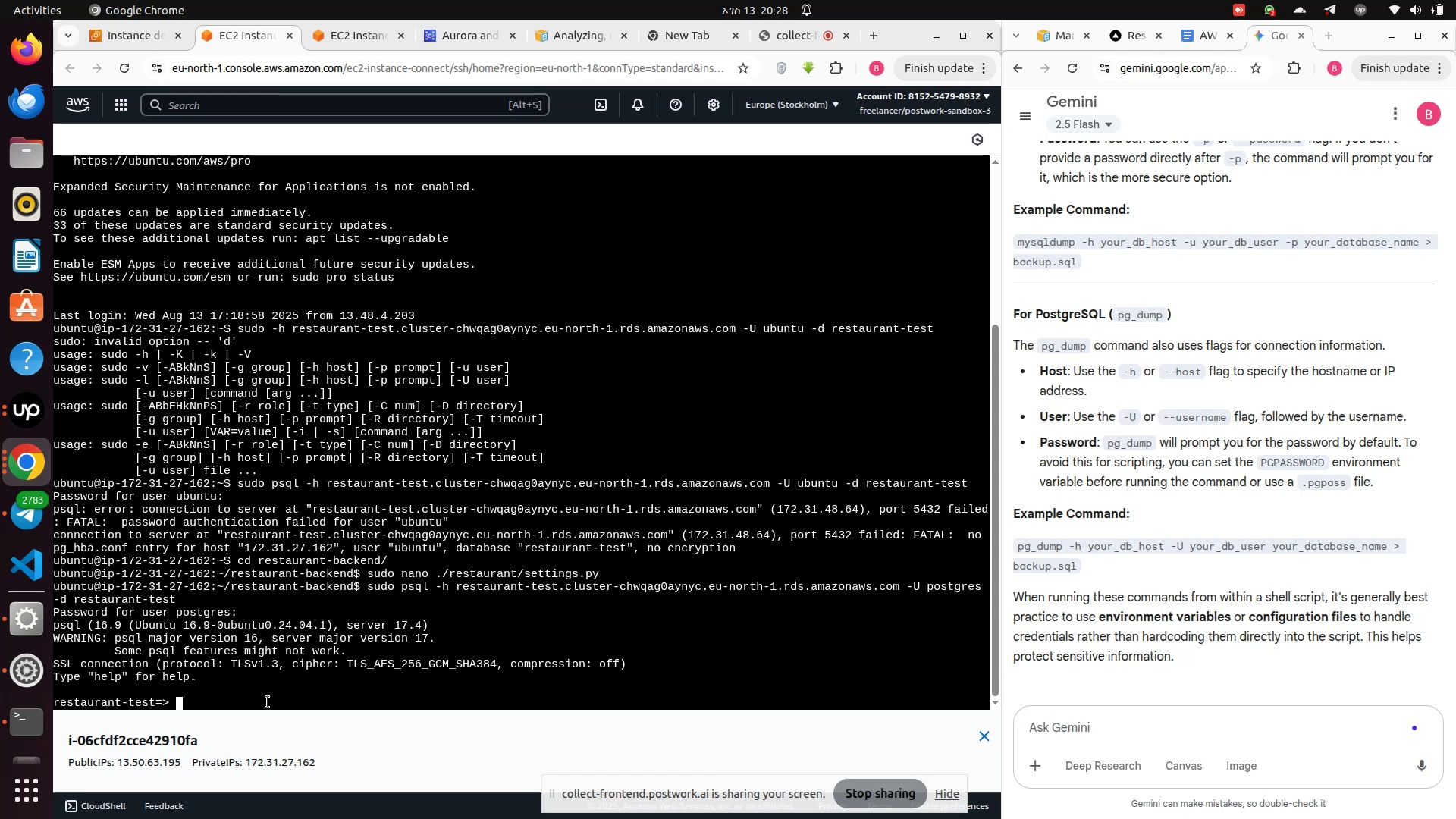 
left_click([268, 703])
 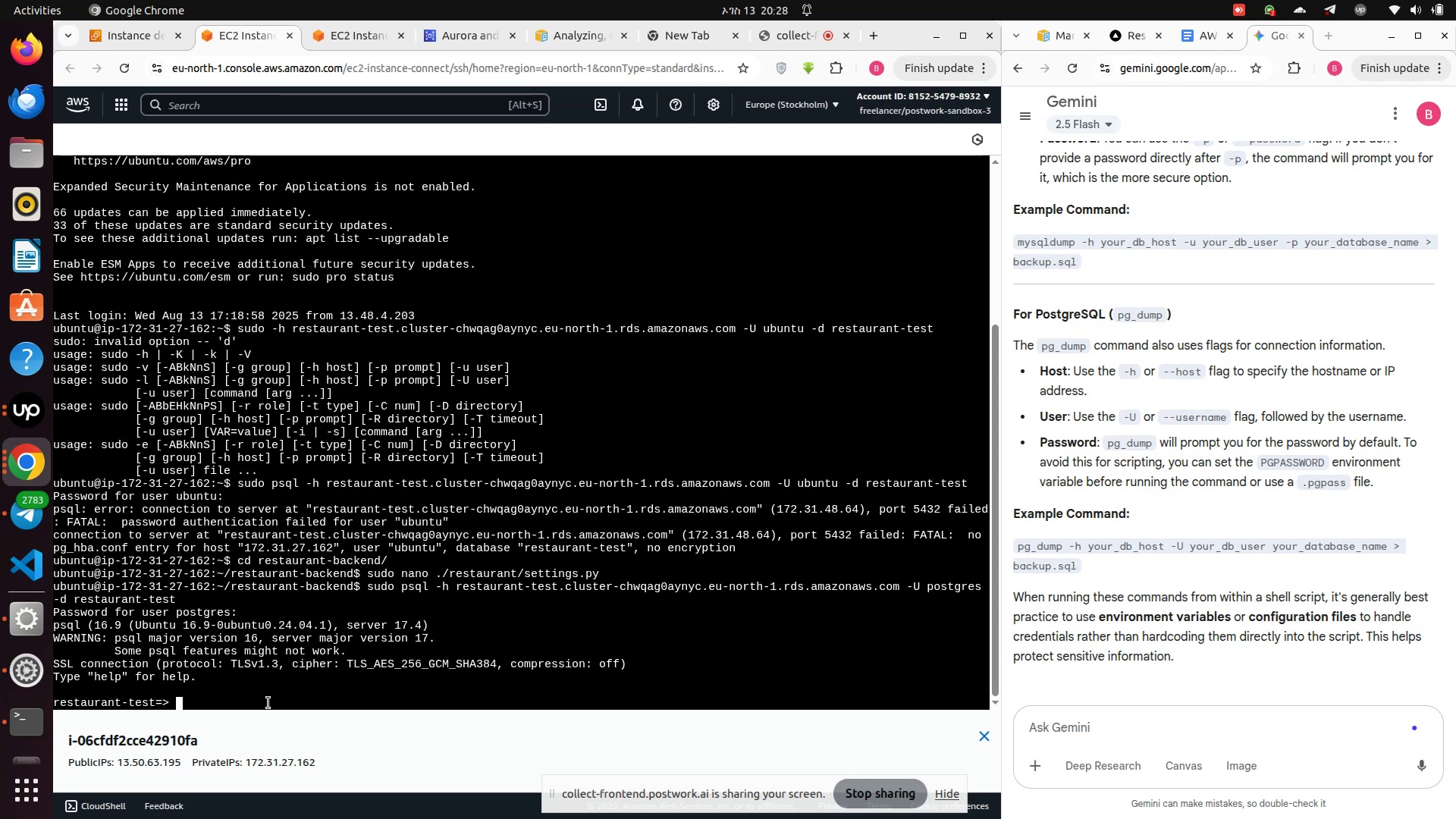 
key(Control+C)
 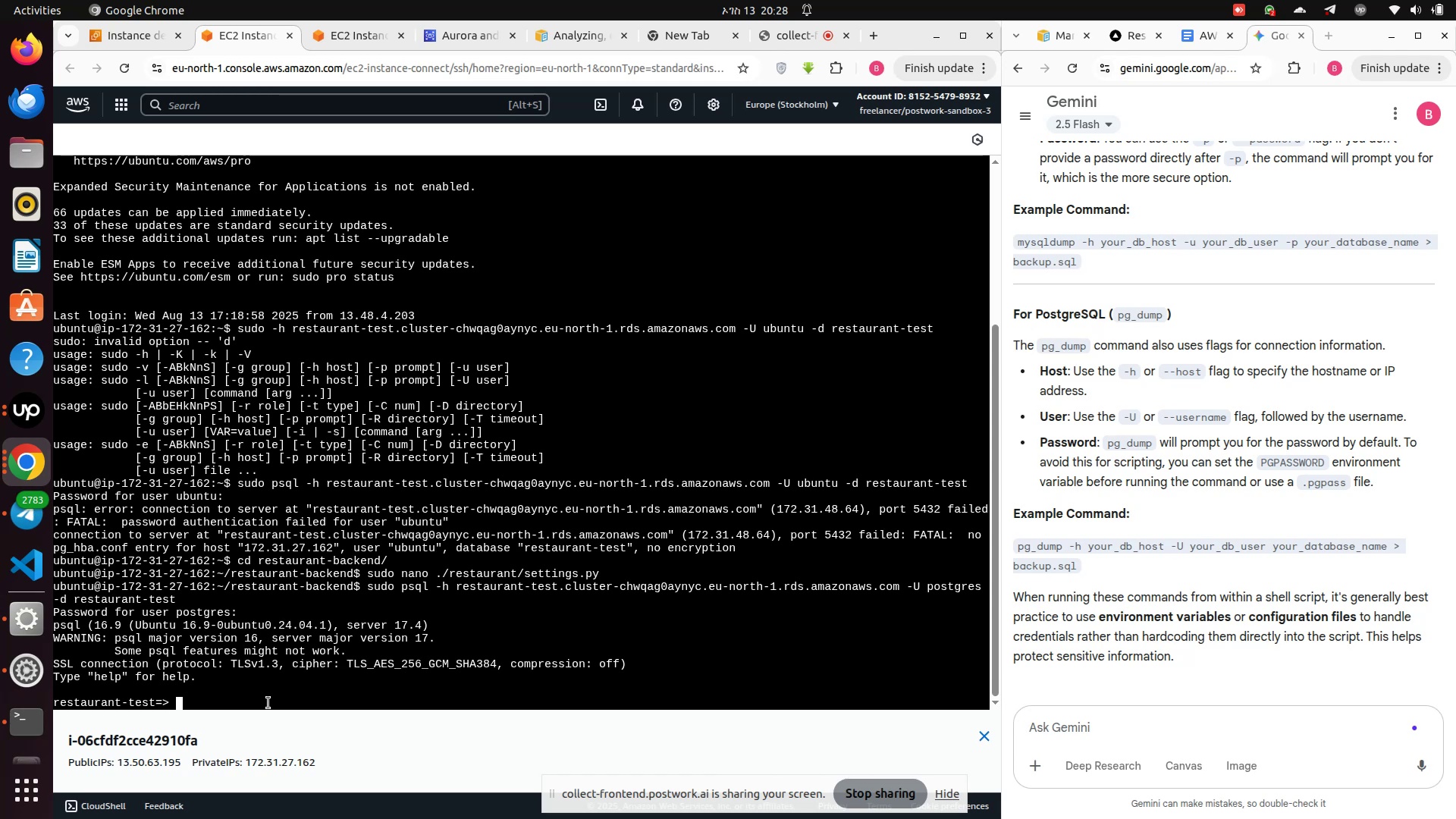 
key(Control+C)
 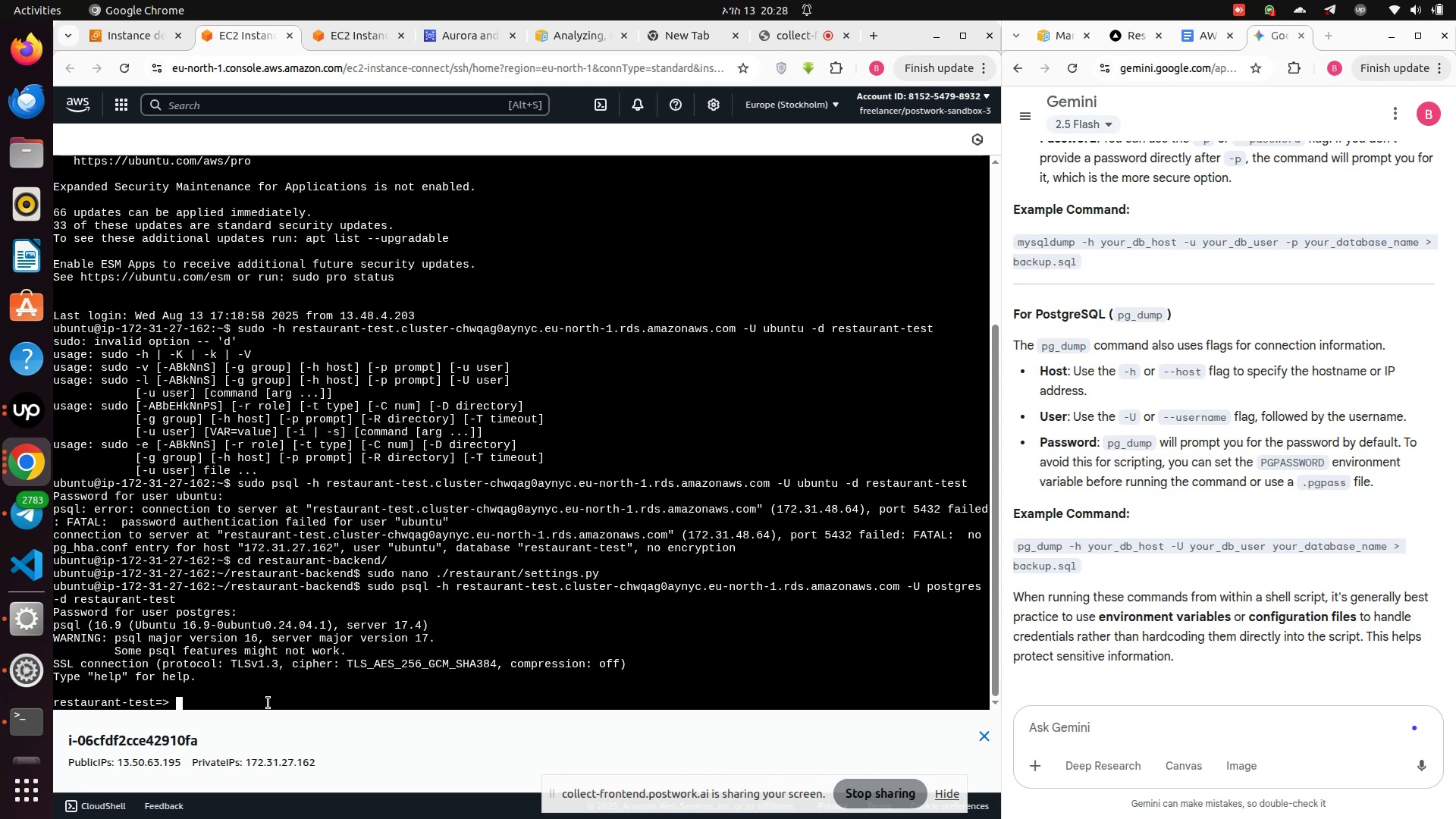 
left_click([268, 703])
 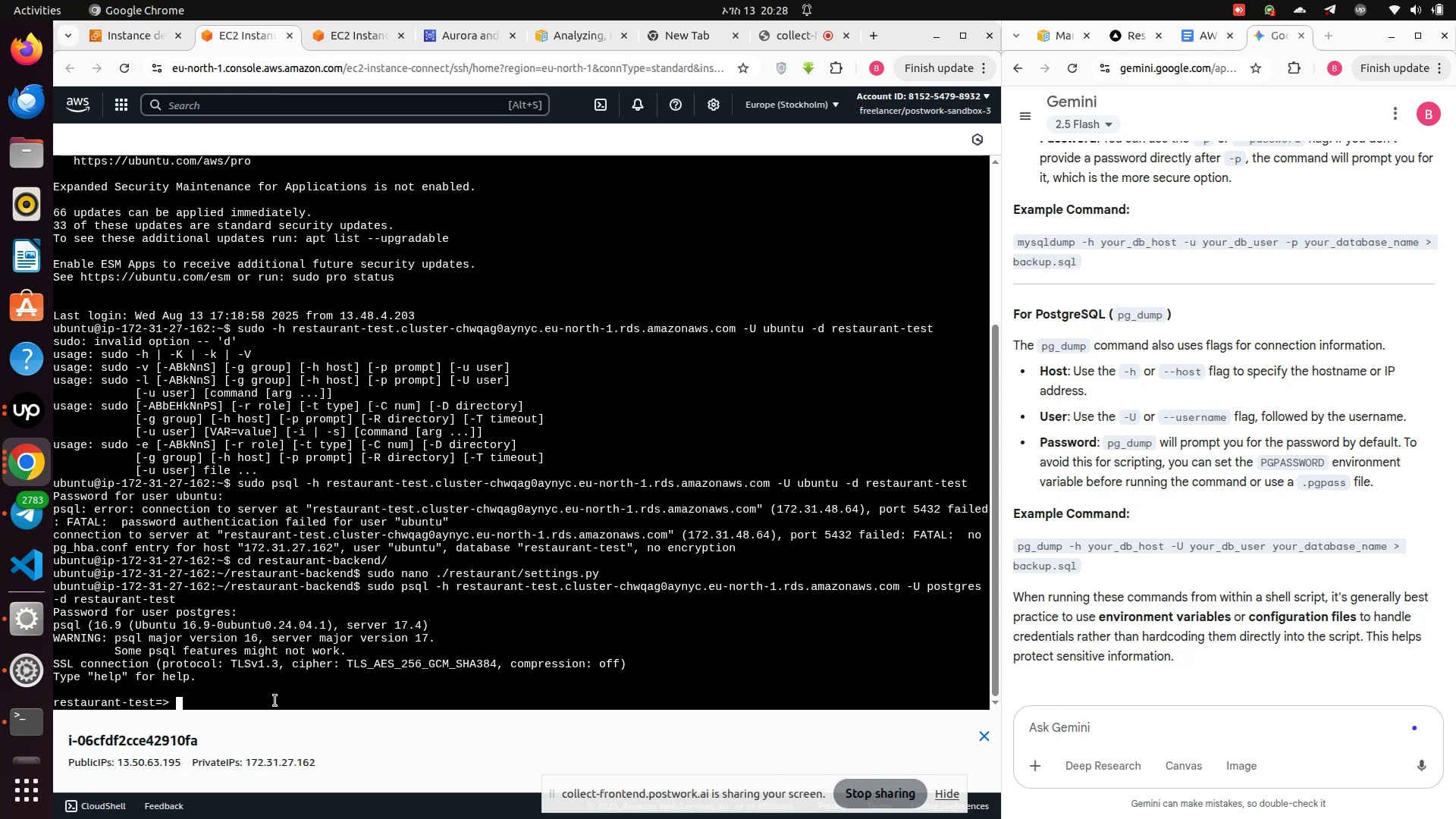 
left_click([275, 701])
 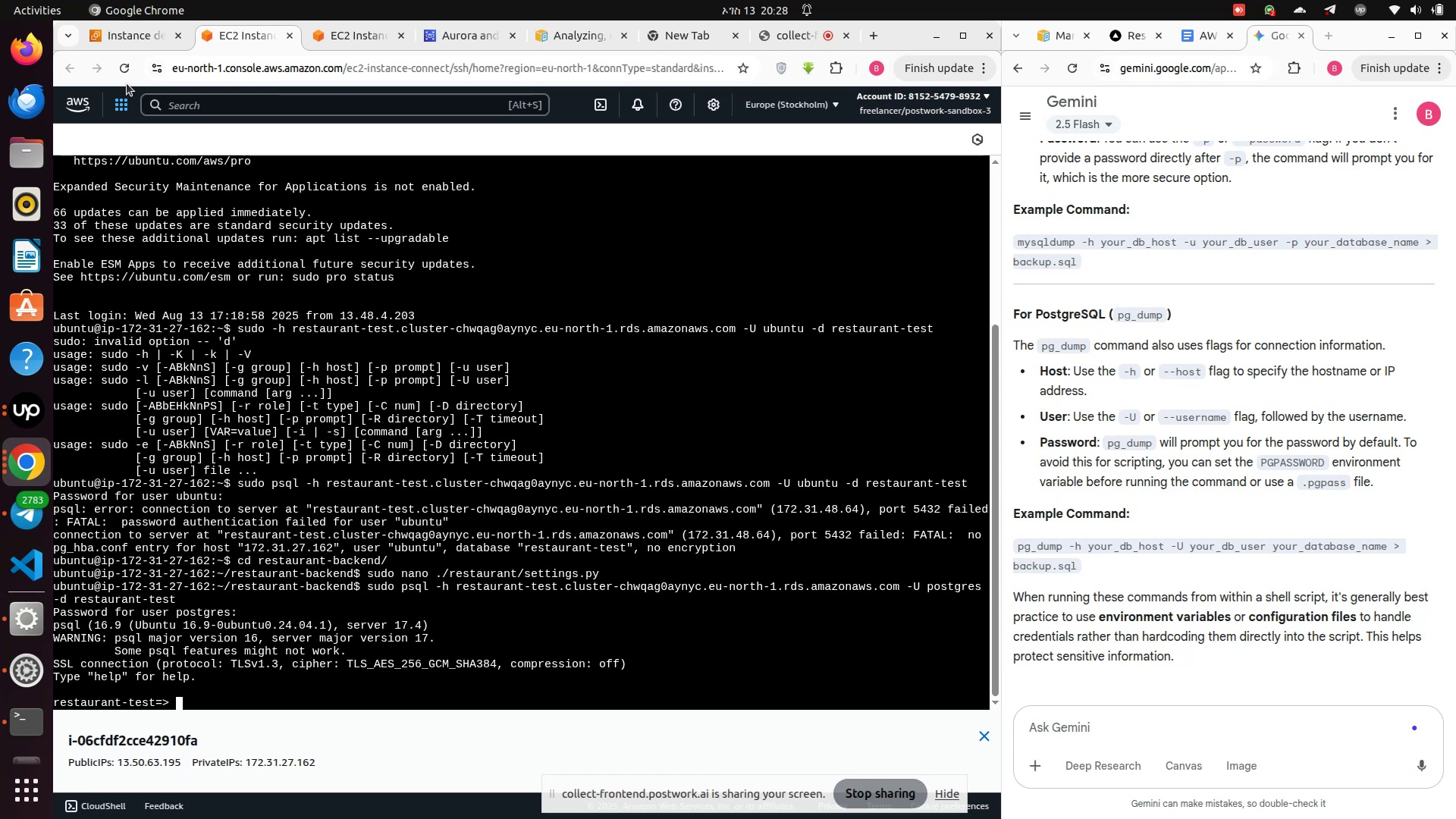 
left_click([125, 68])
 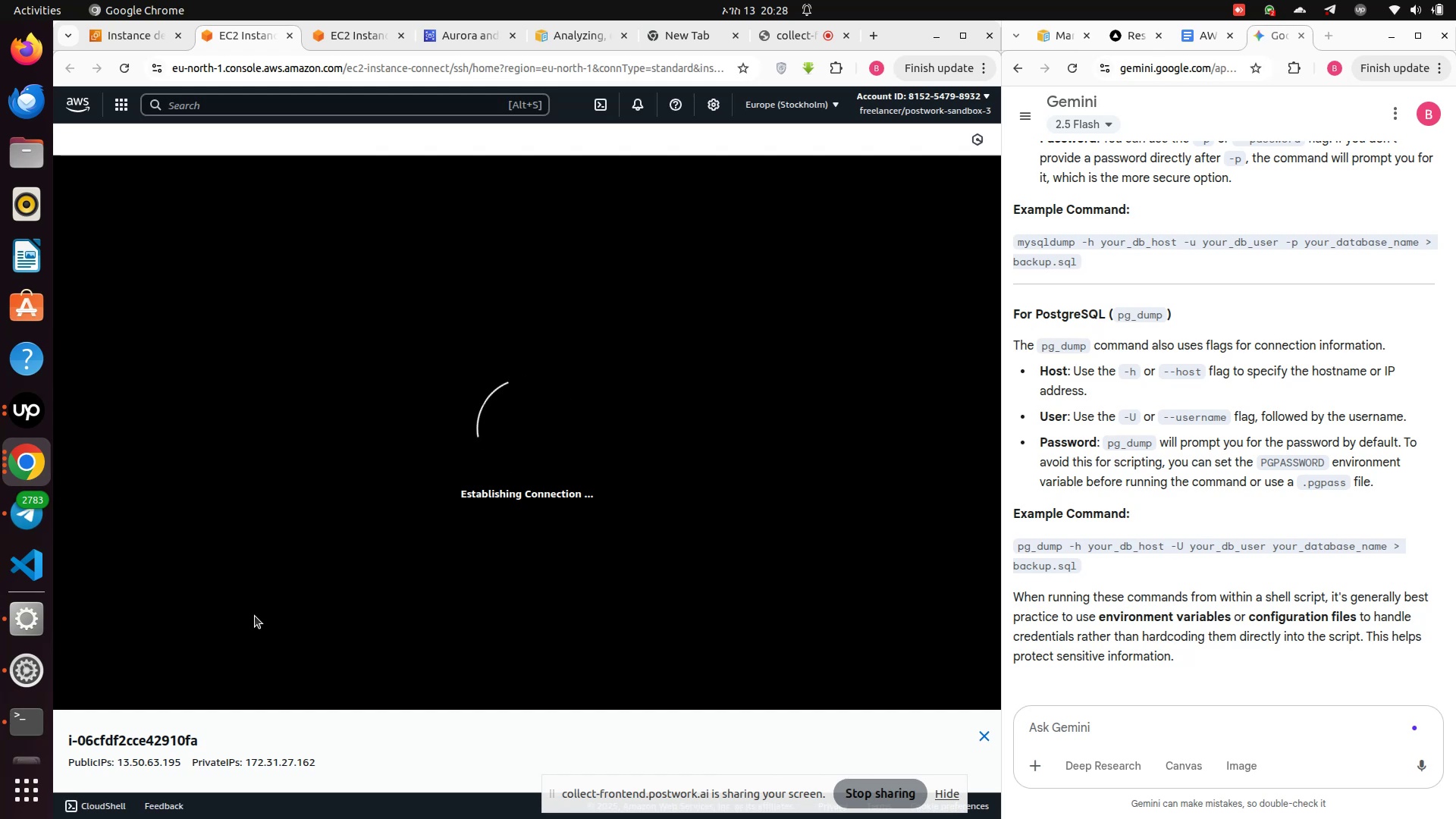 
wait(12.51)
 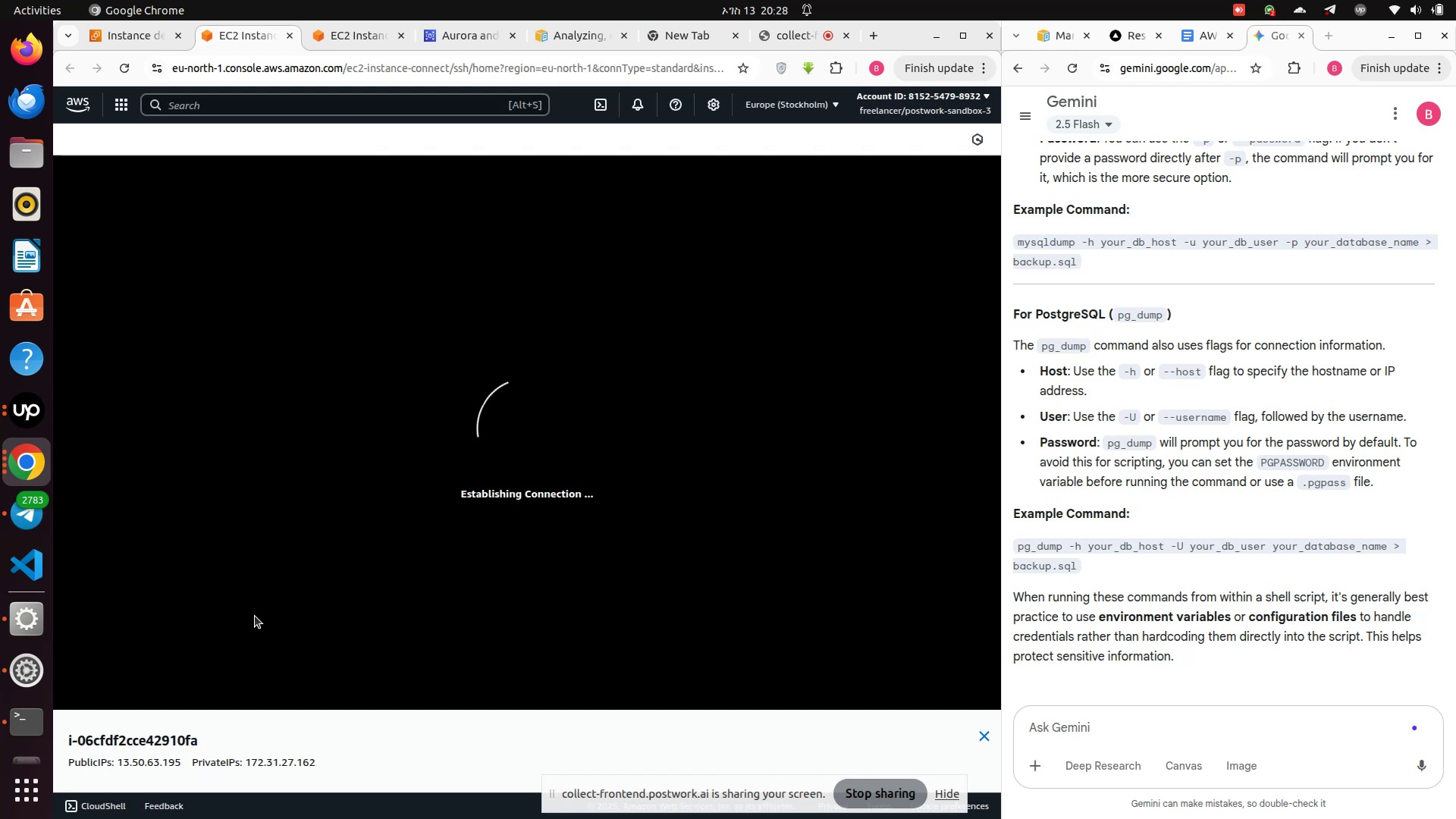 
left_click([255, 616])
 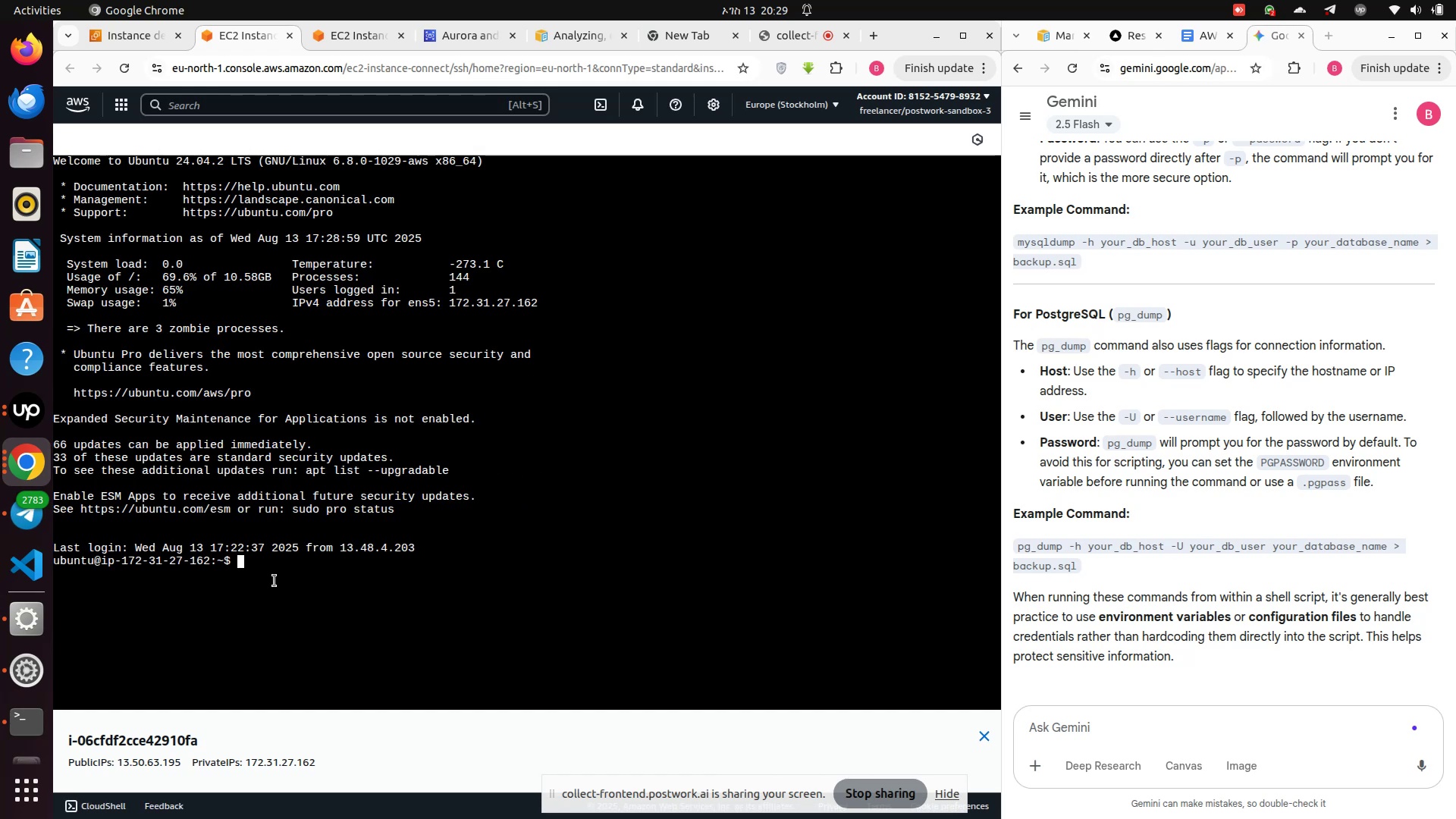 
type(pg_dump -h )
 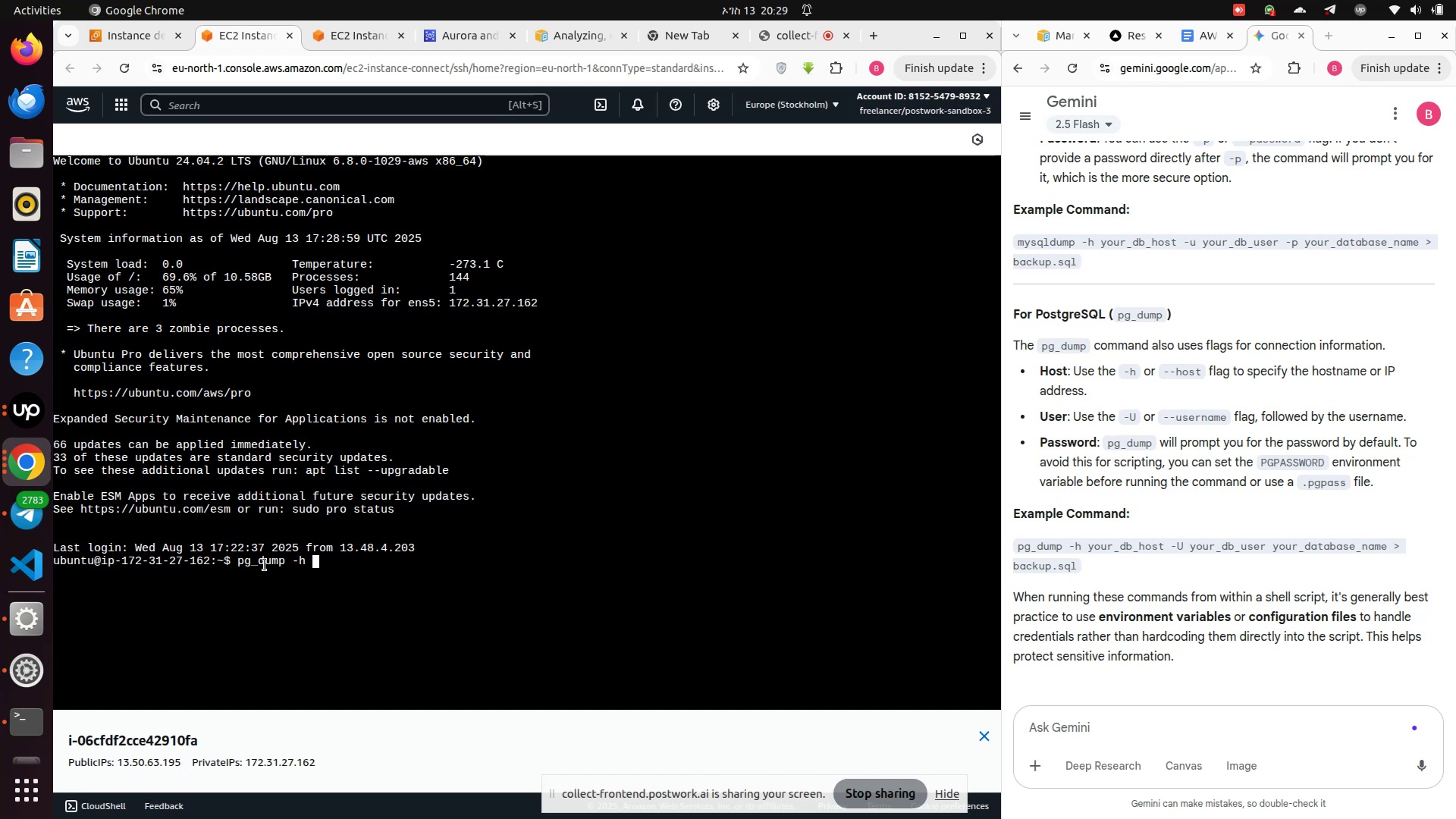 
wait(5.05)
 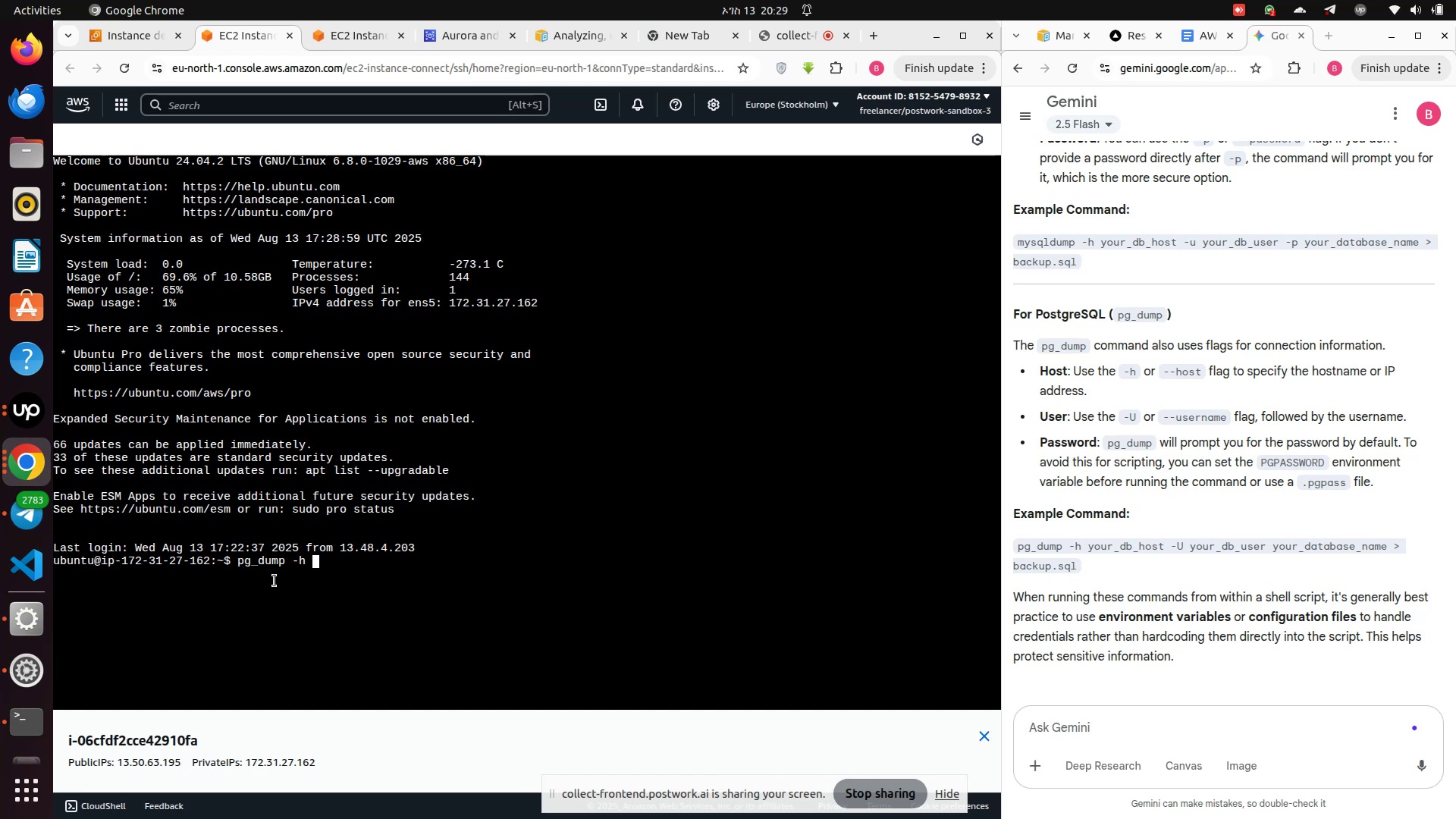 
left_click([450, 33])
 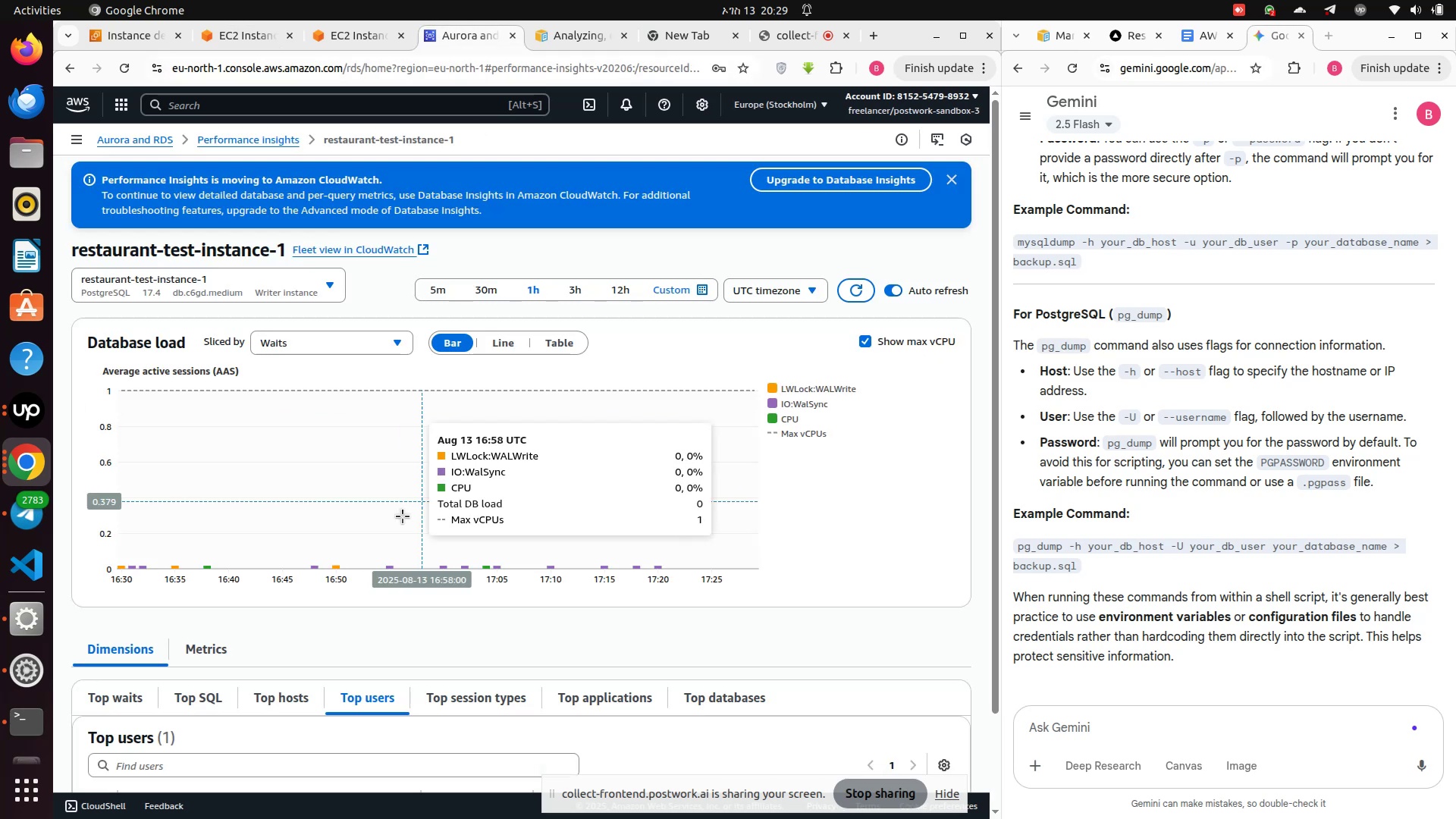 
scroll: coordinate [336, 403], scroll_direction: up, amount: 1.0
 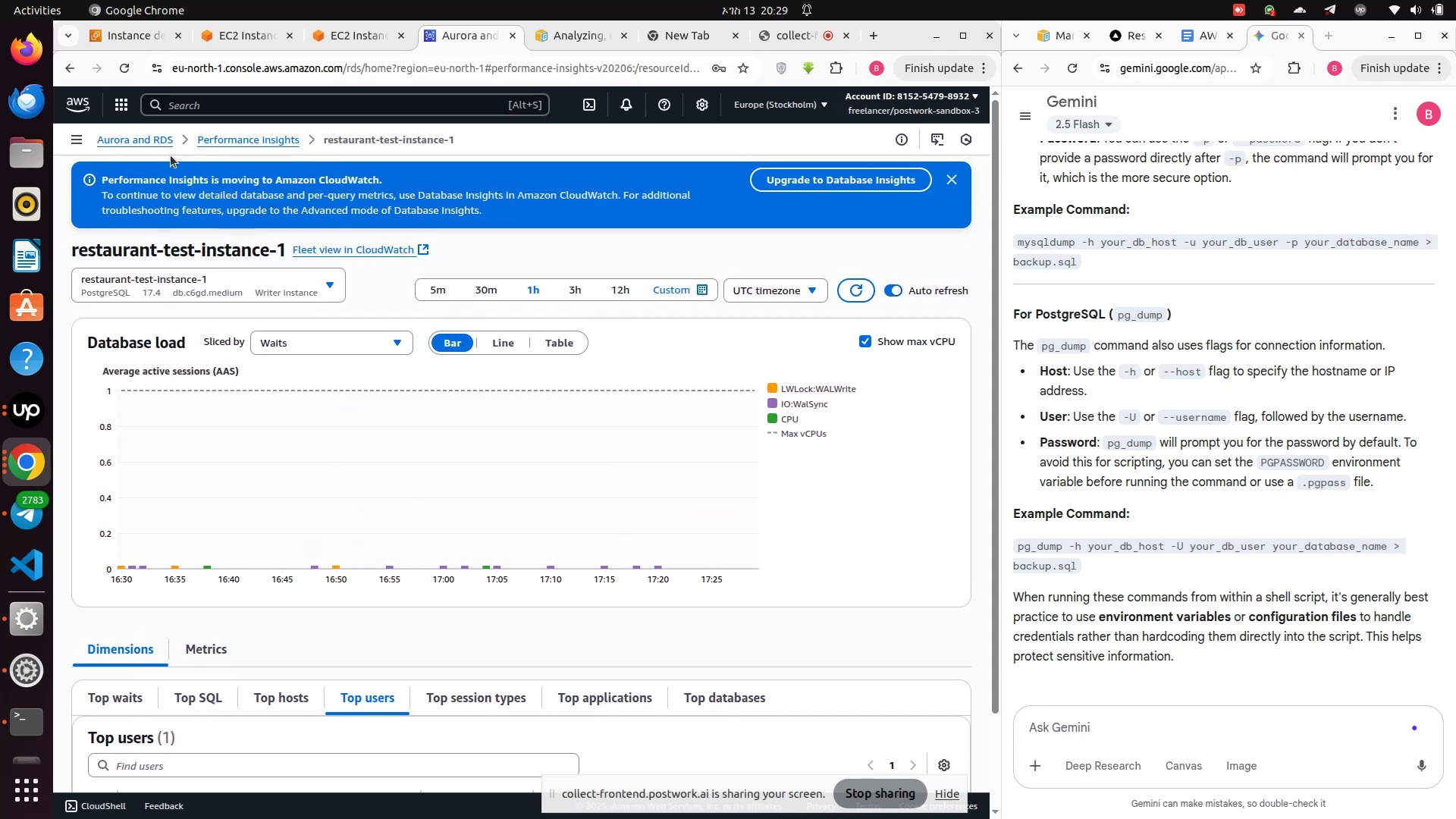 
left_click([162, 137])
 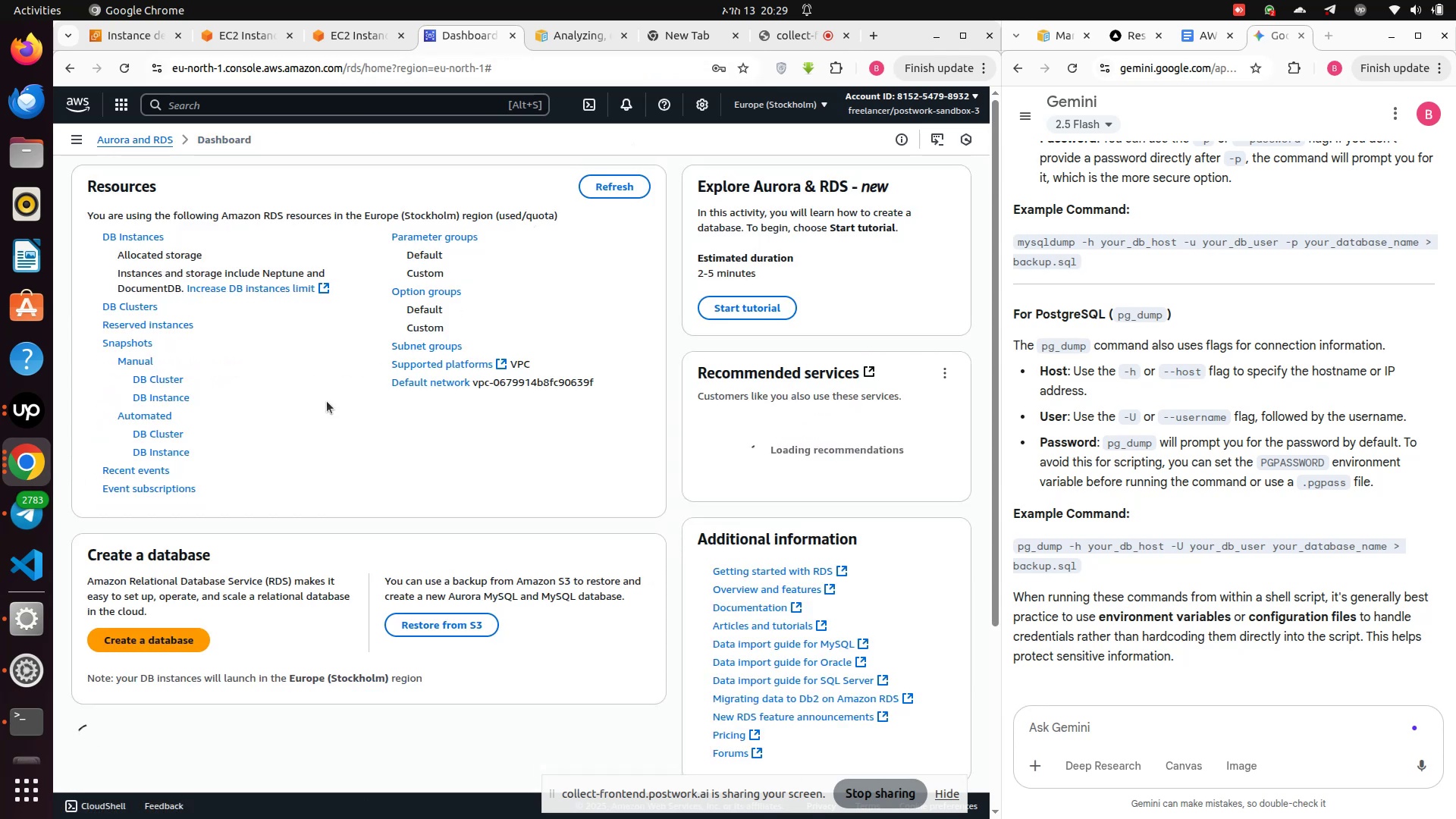 
scroll: coordinate [271, 435], scroll_direction: up, amount: 9.0
 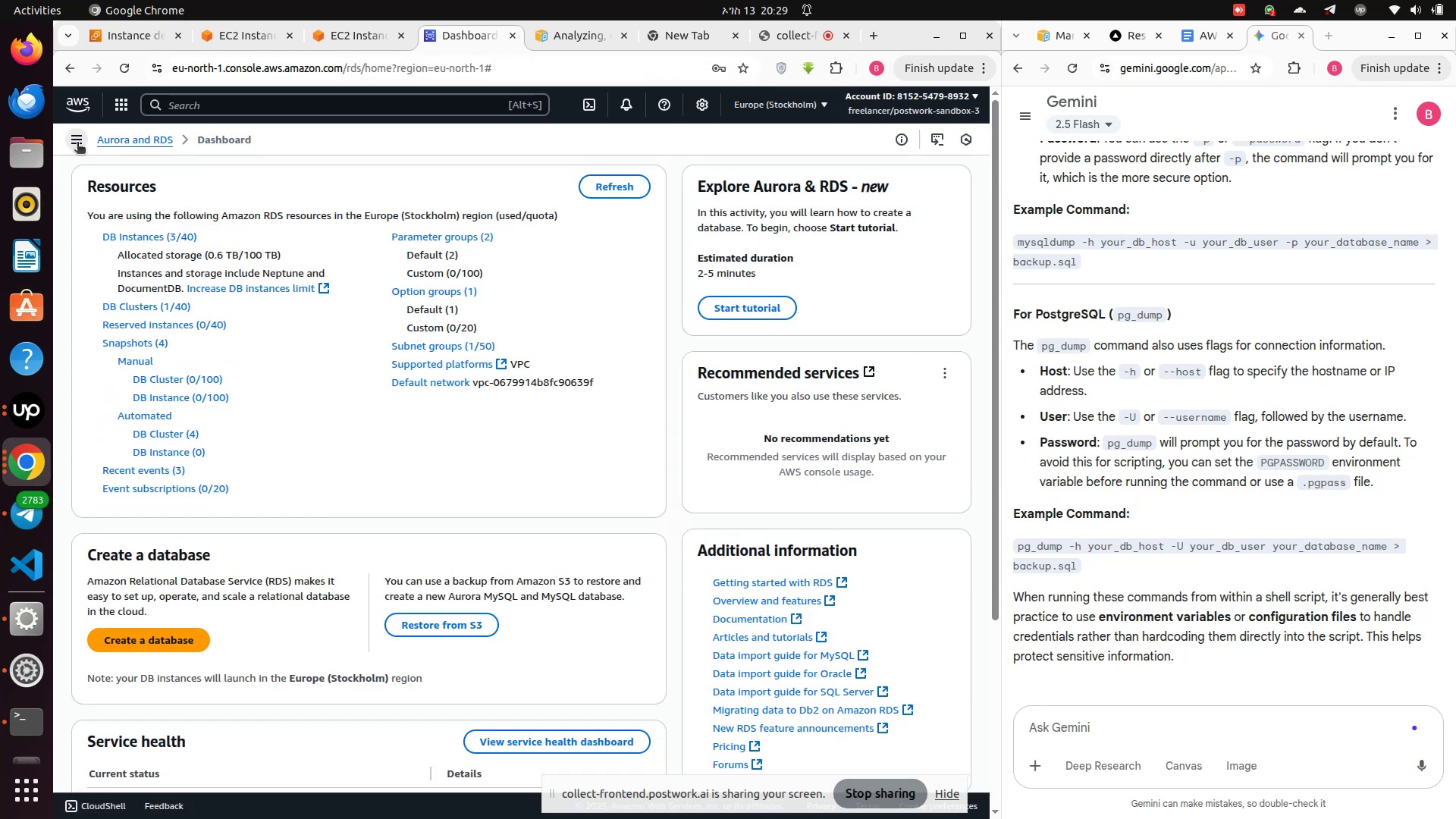 
left_click([80, 141])
 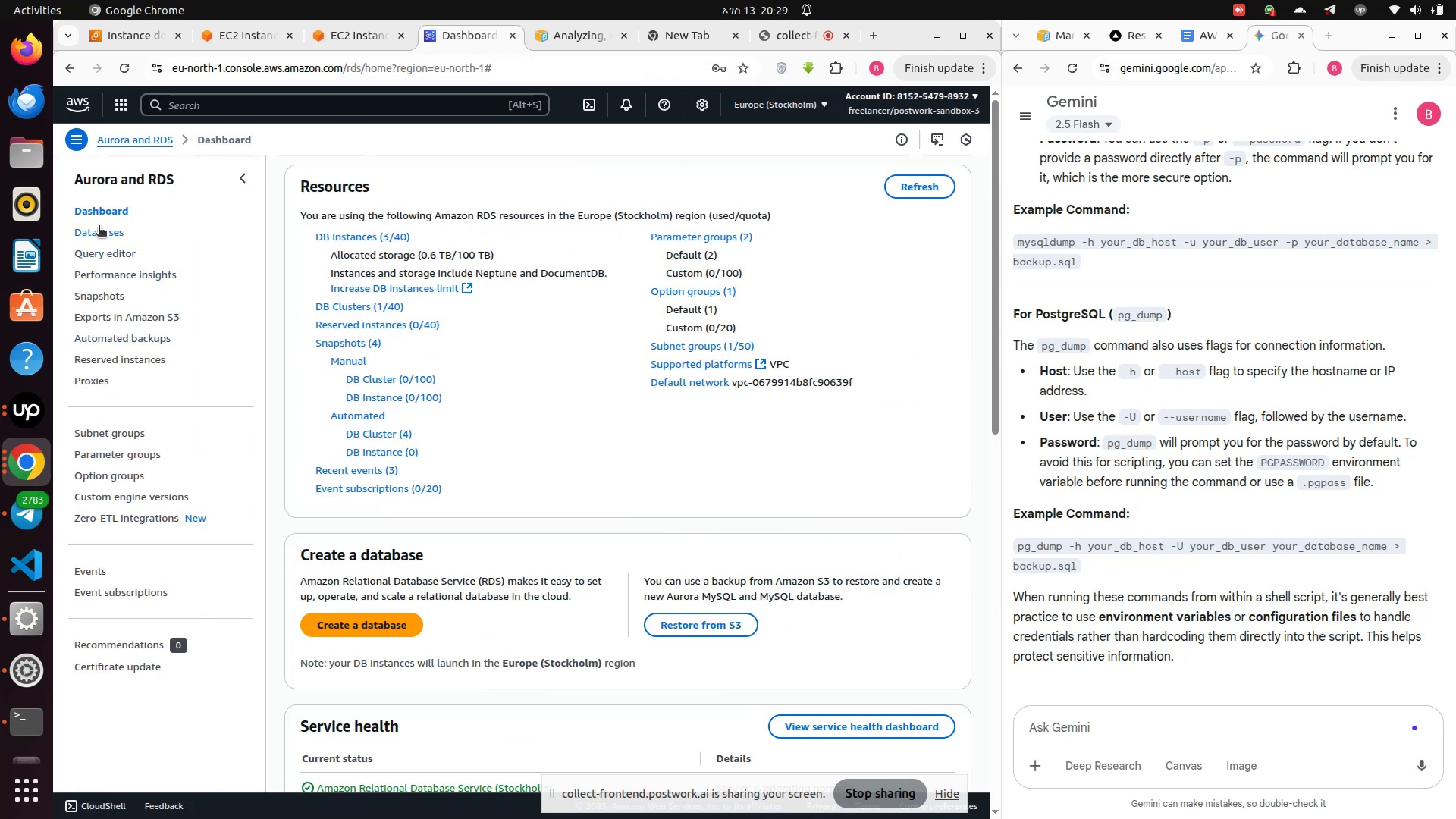 
left_click([99, 226])
 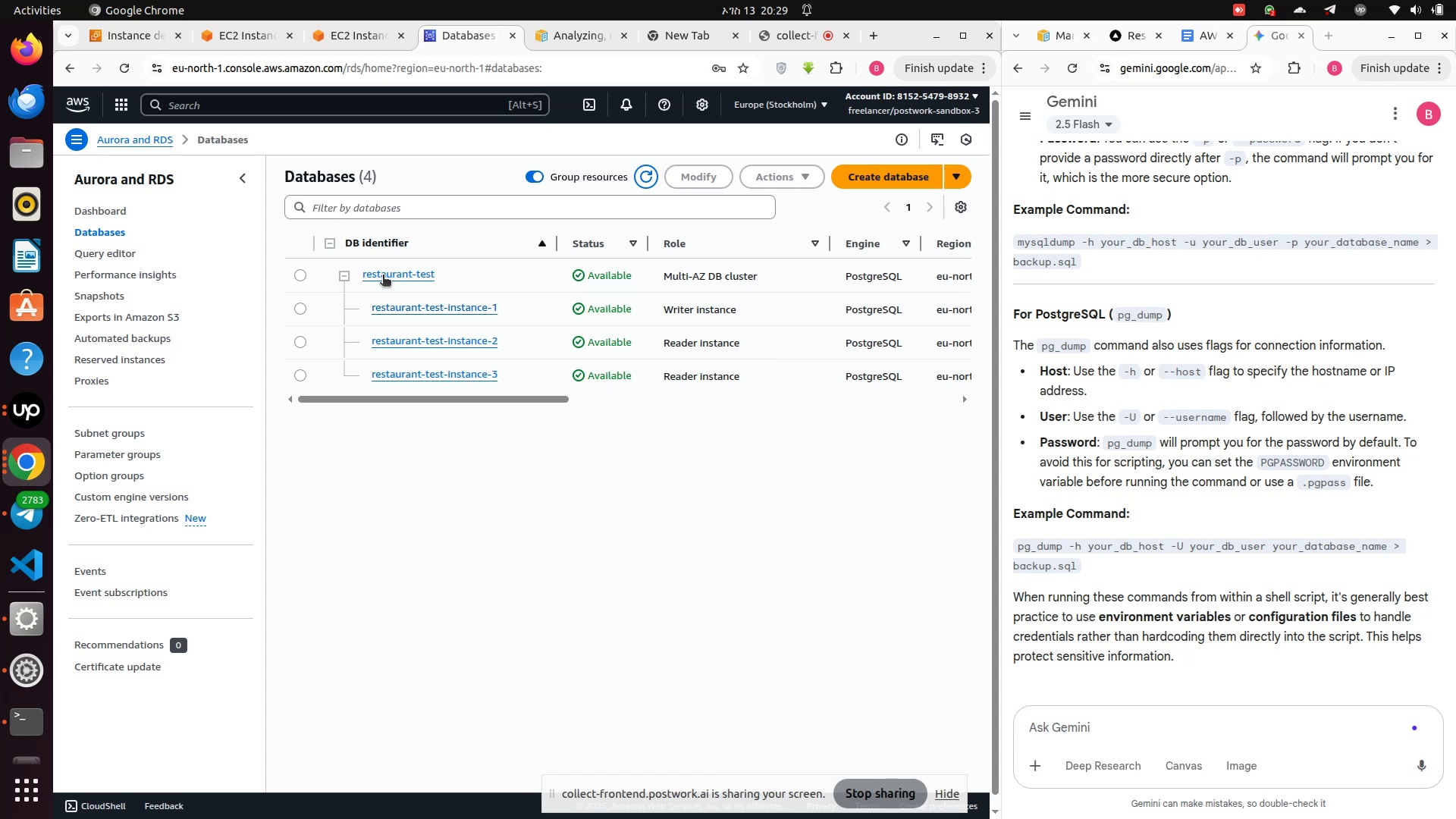 
left_click([384, 275])
 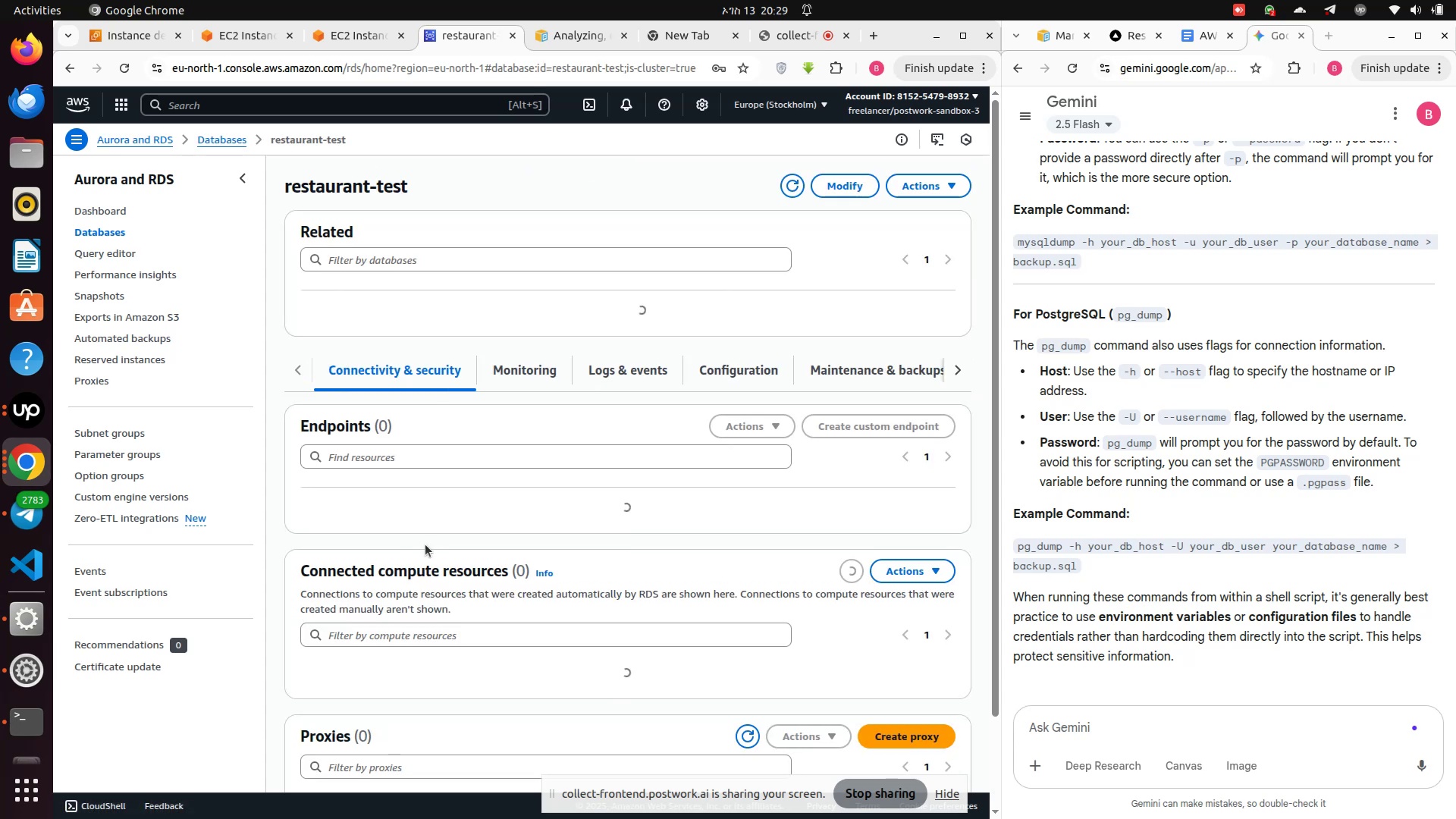 
scroll: coordinate [425, 544], scroll_direction: down, amount: 5.0
 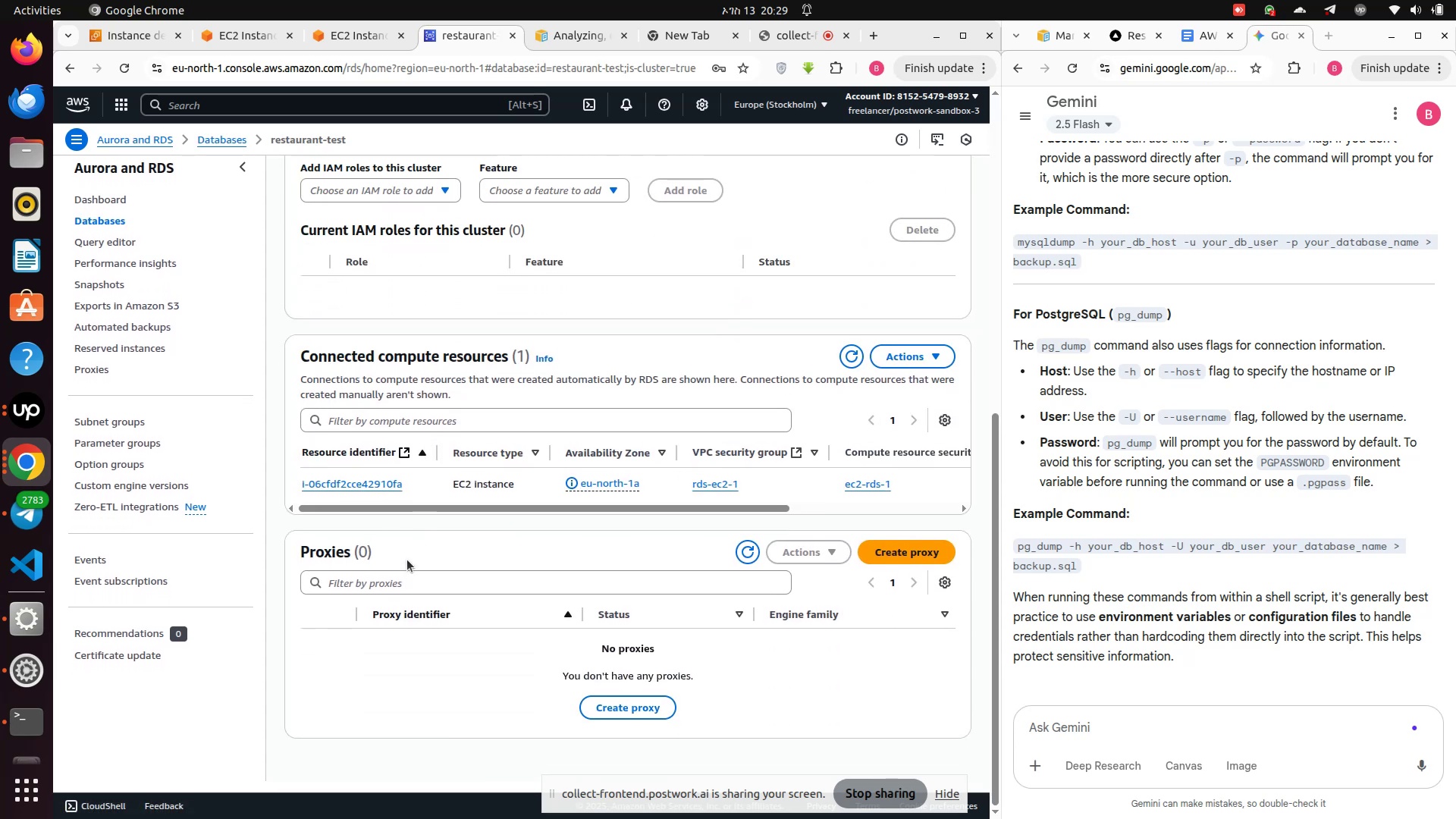 
scroll: coordinate [411, 553], scroll_direction: up, amount: 1.0
 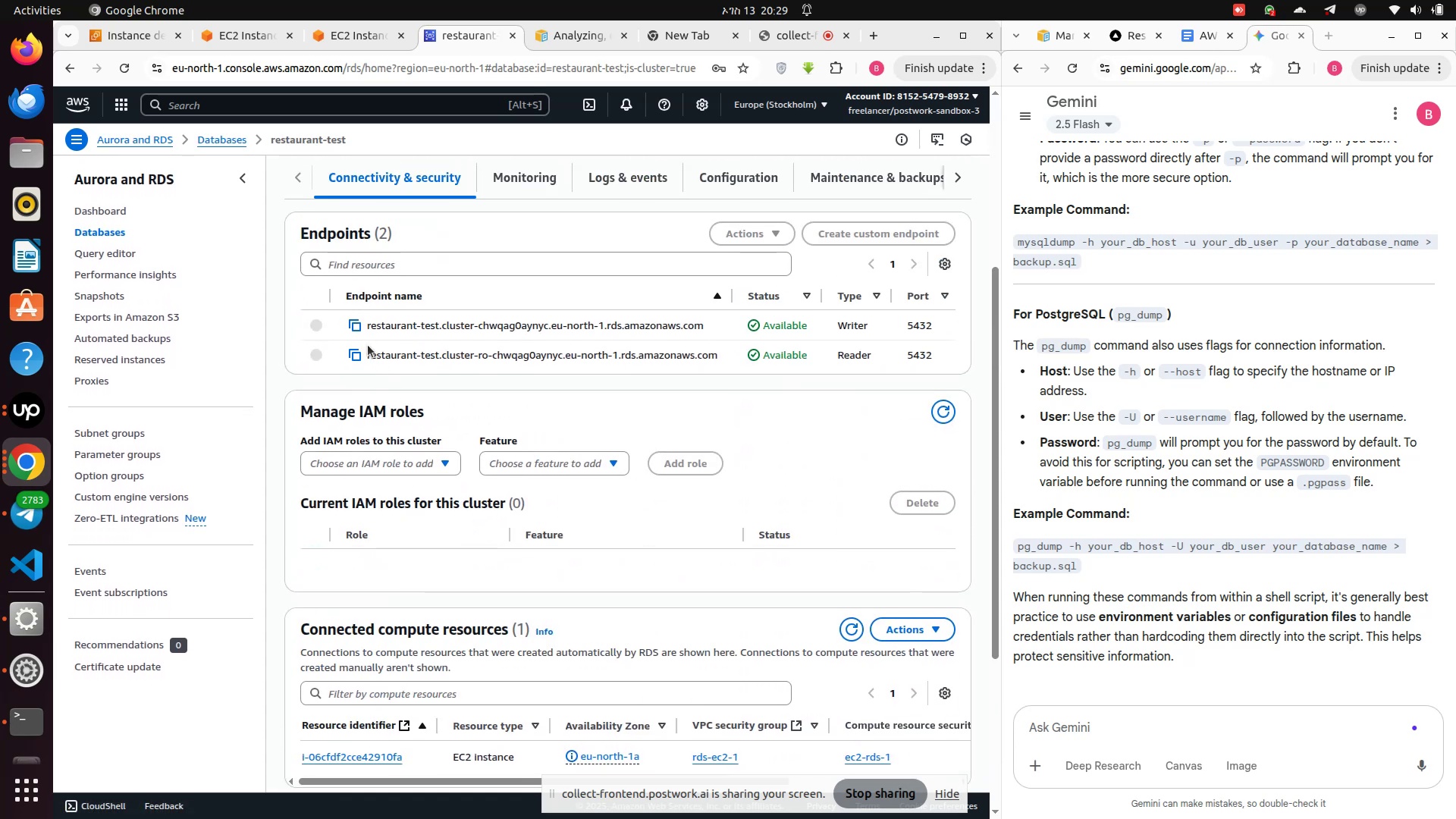 
left_click([353, 328])
 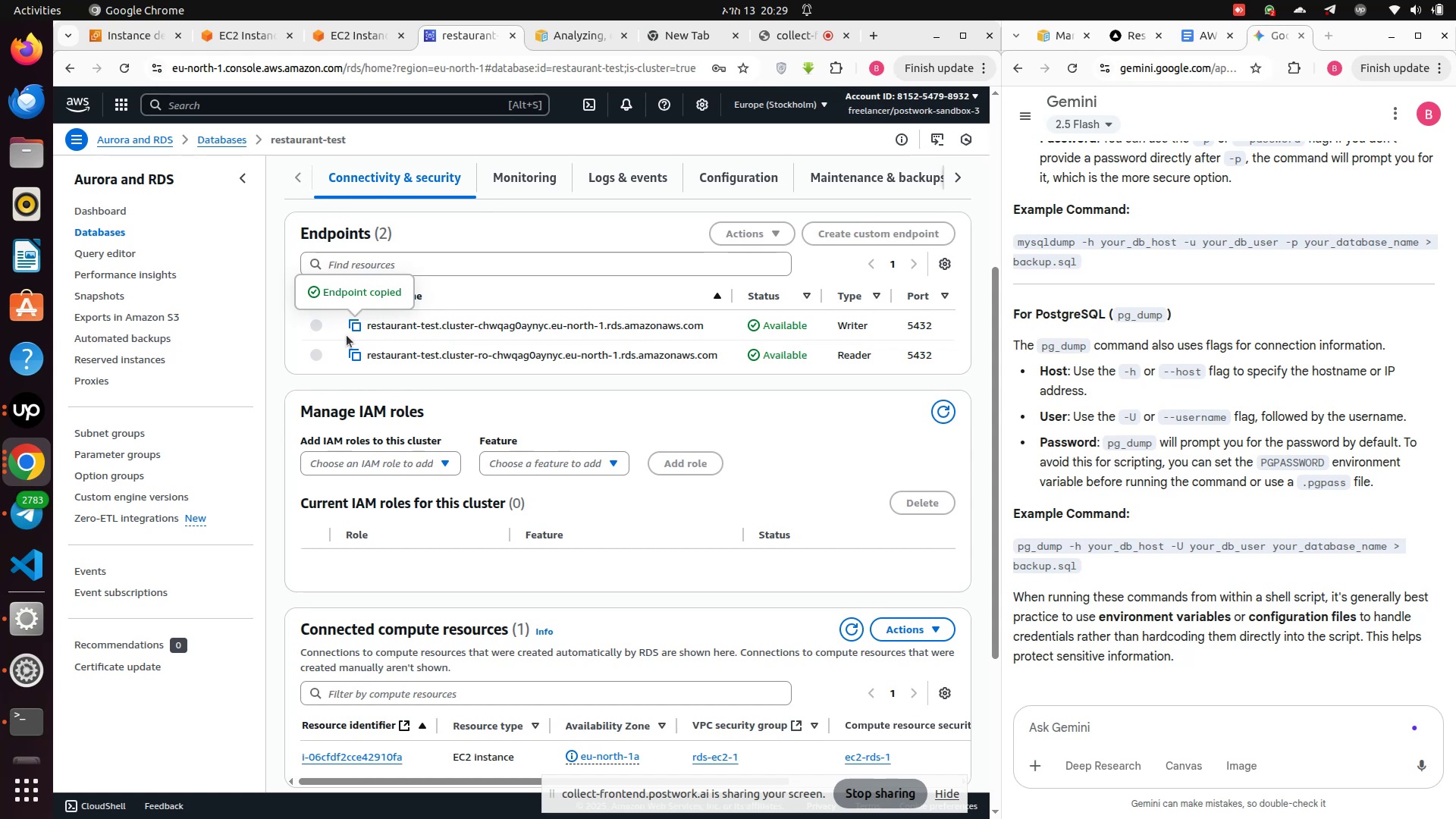 
left_click([359, 324])
 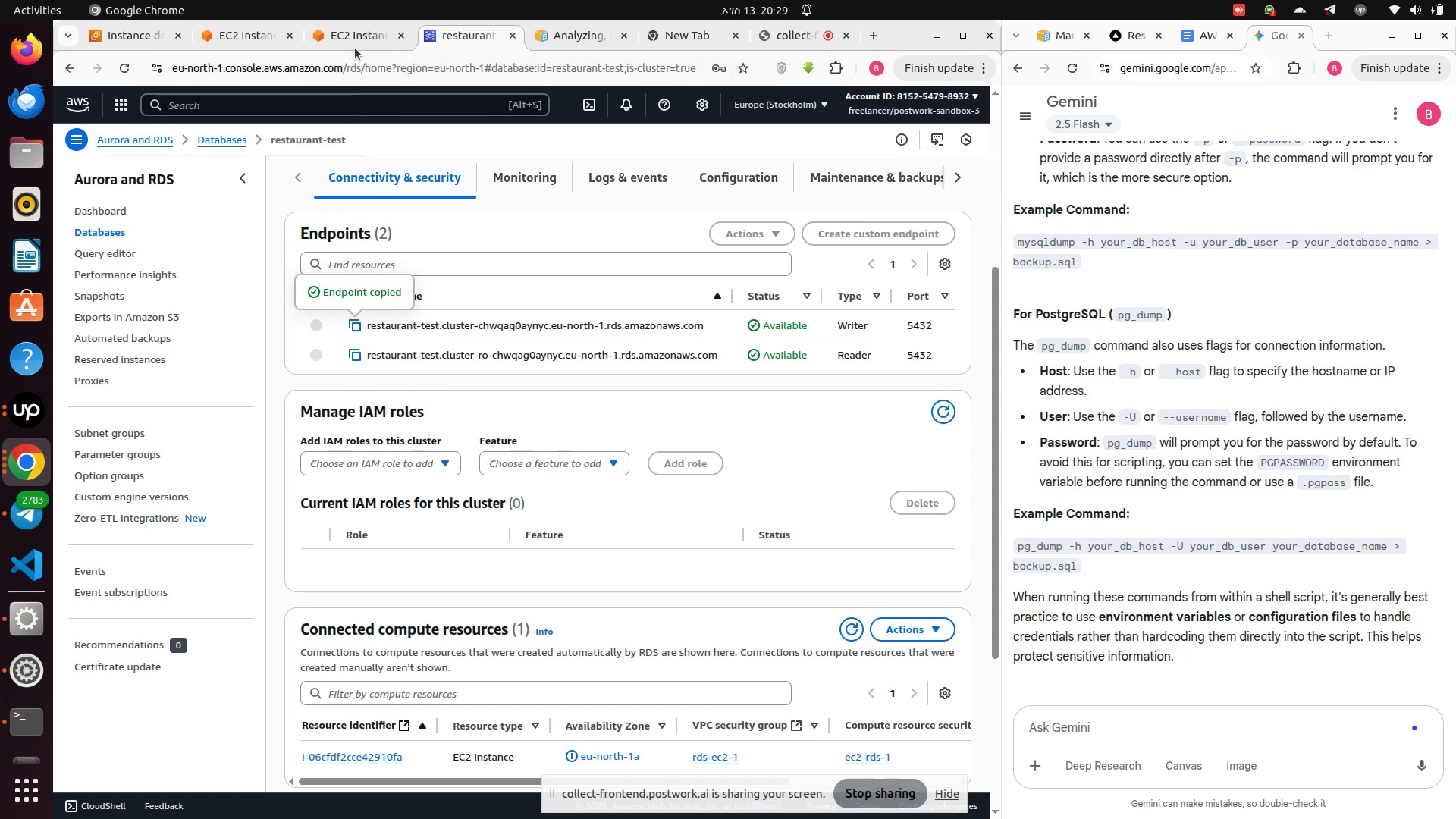 
left_click([355, 40])
 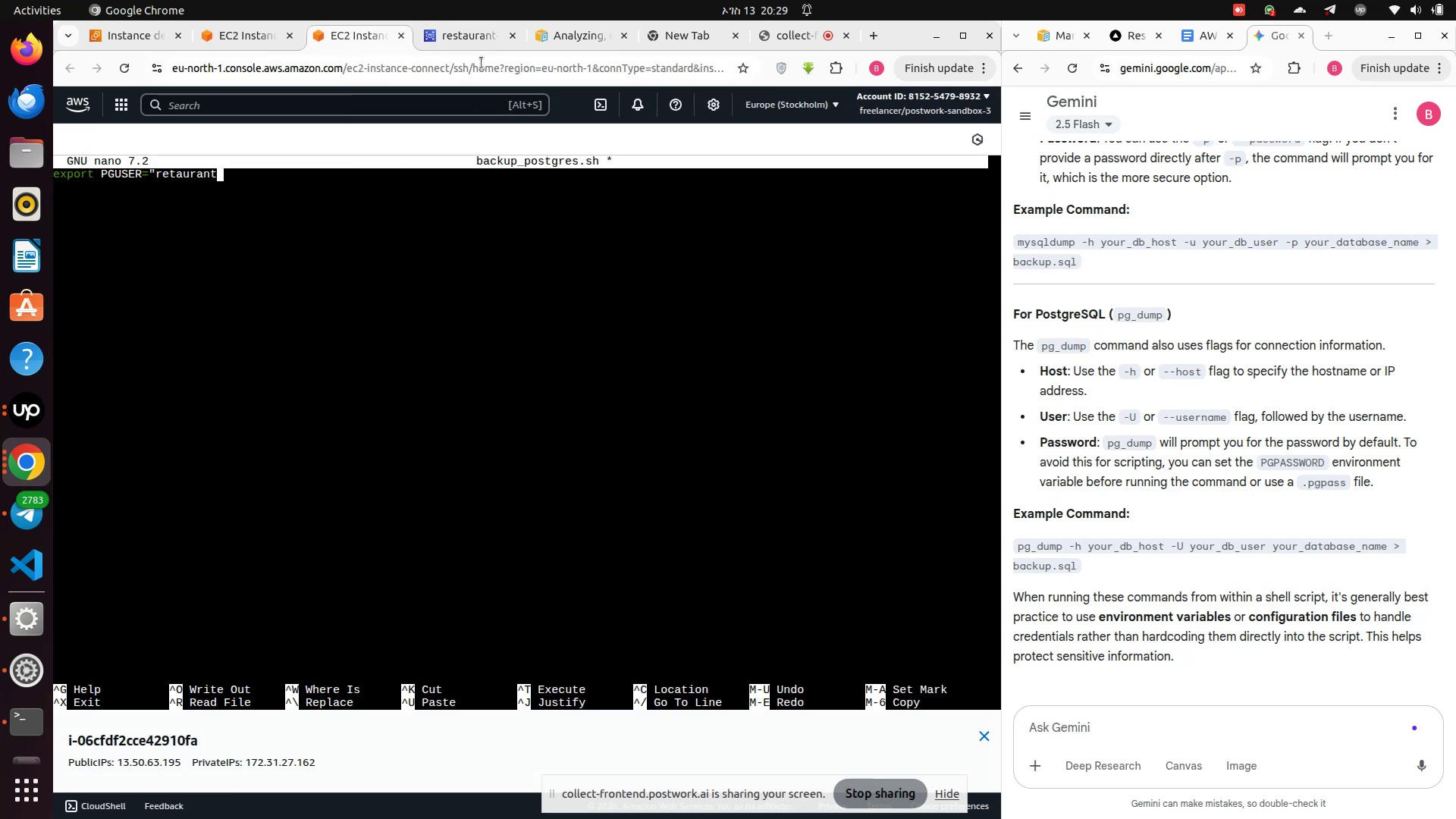 
left_click([240, 35])
 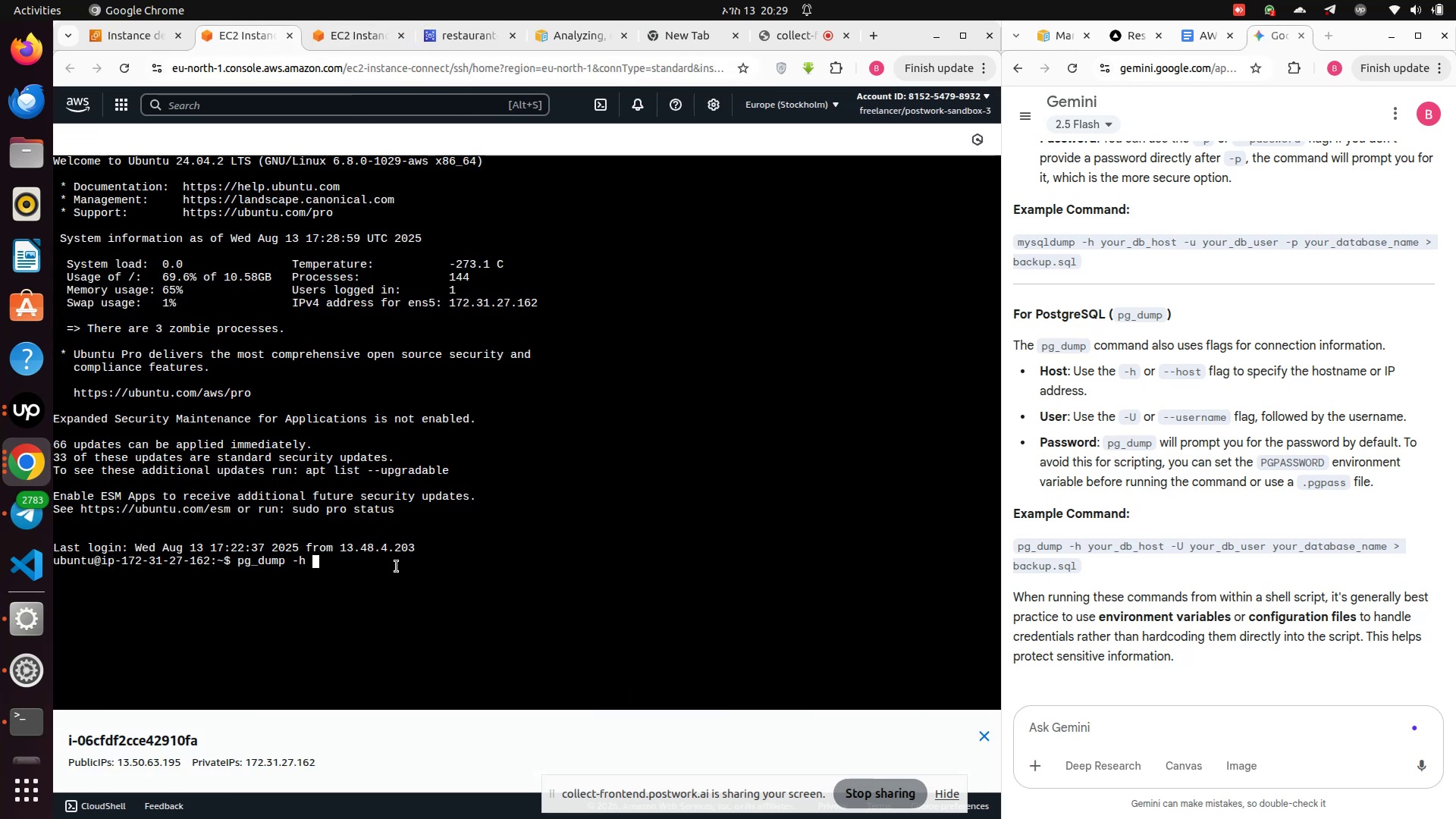 
right_click([397, 566])
 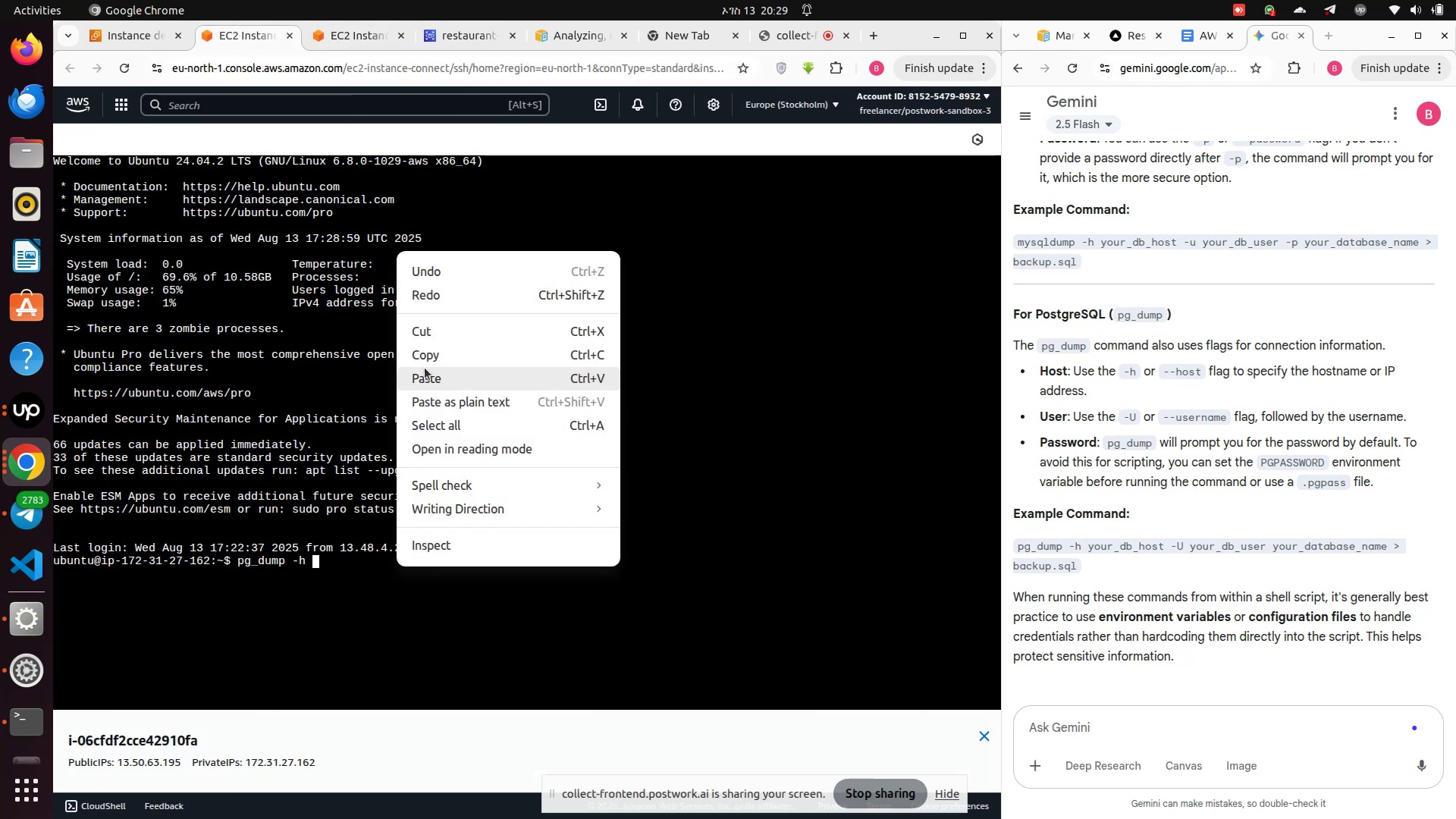 
left_click([424, 371])
 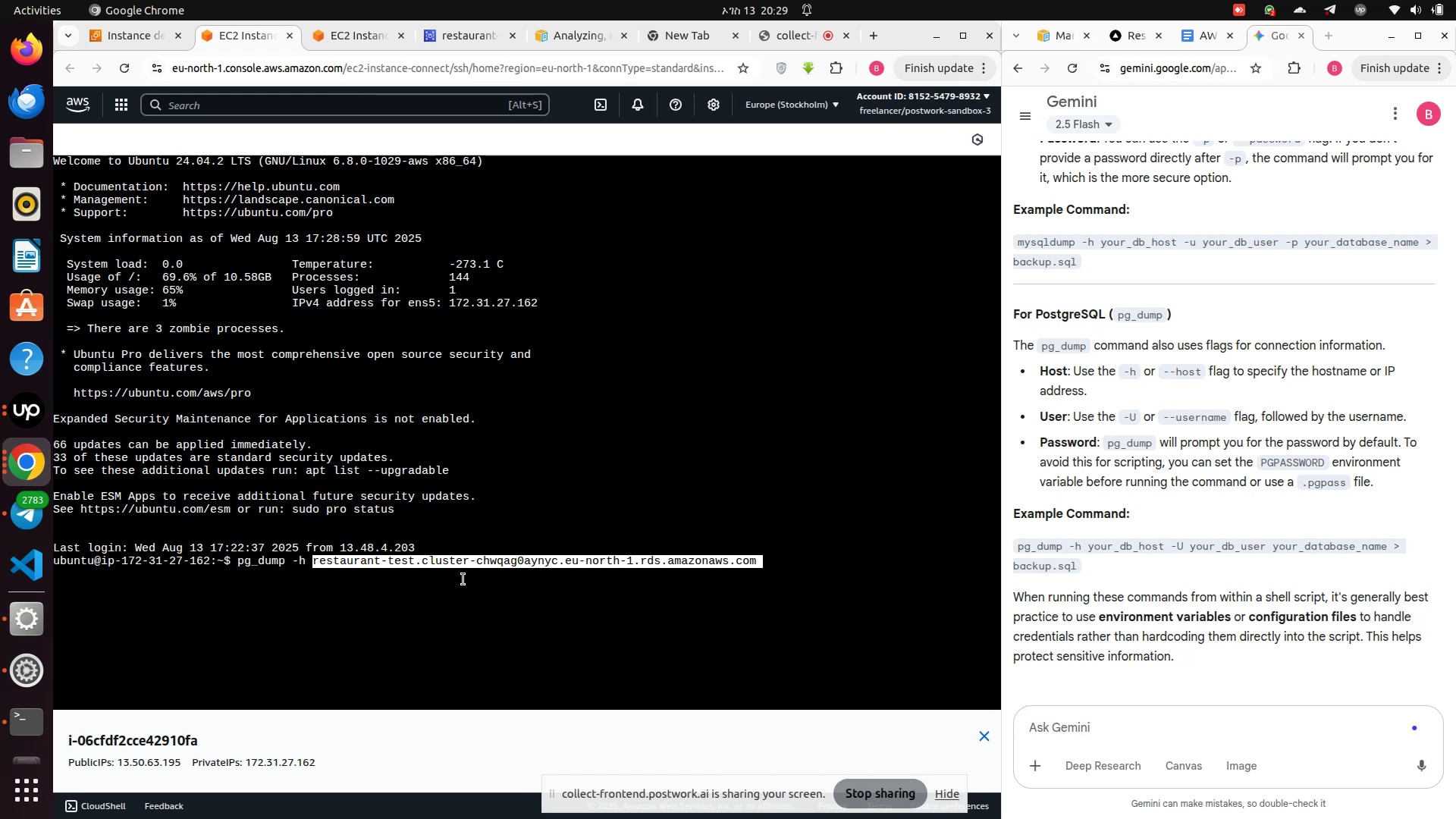 
key(ArrowRight)
 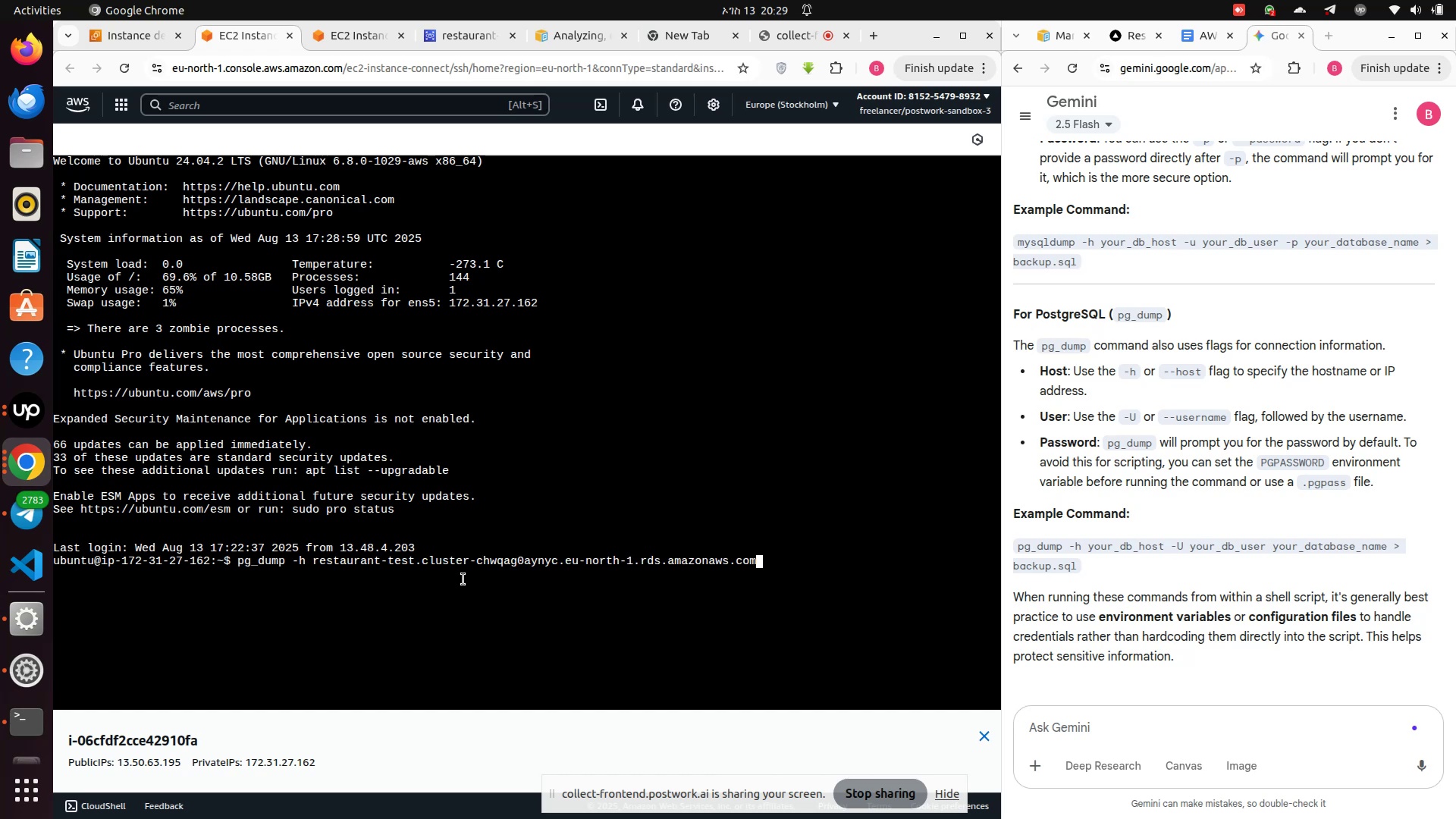 
type( -U postgress )
 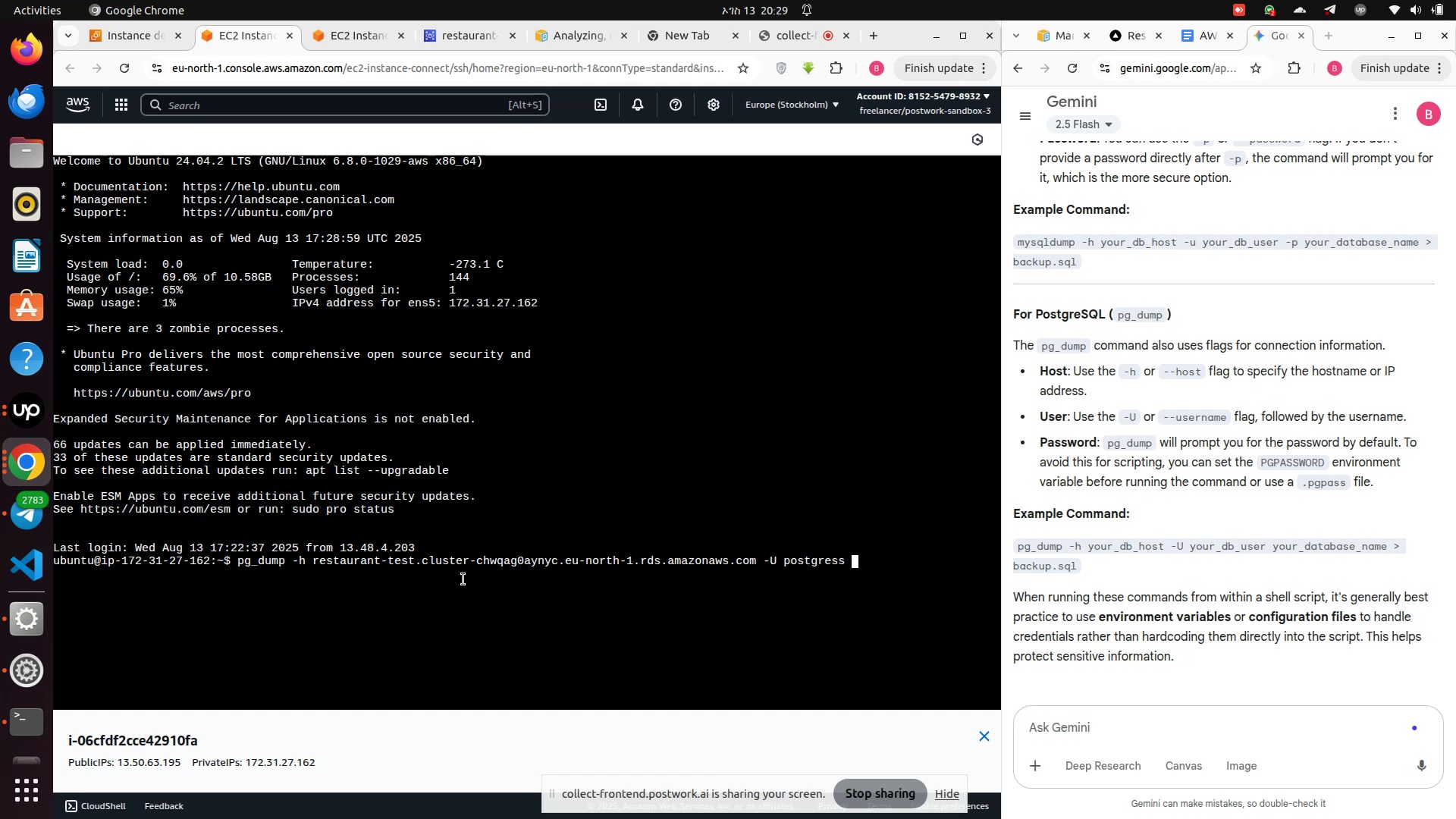 
type(ret)
key(Backspace)
type(staurant-test)
 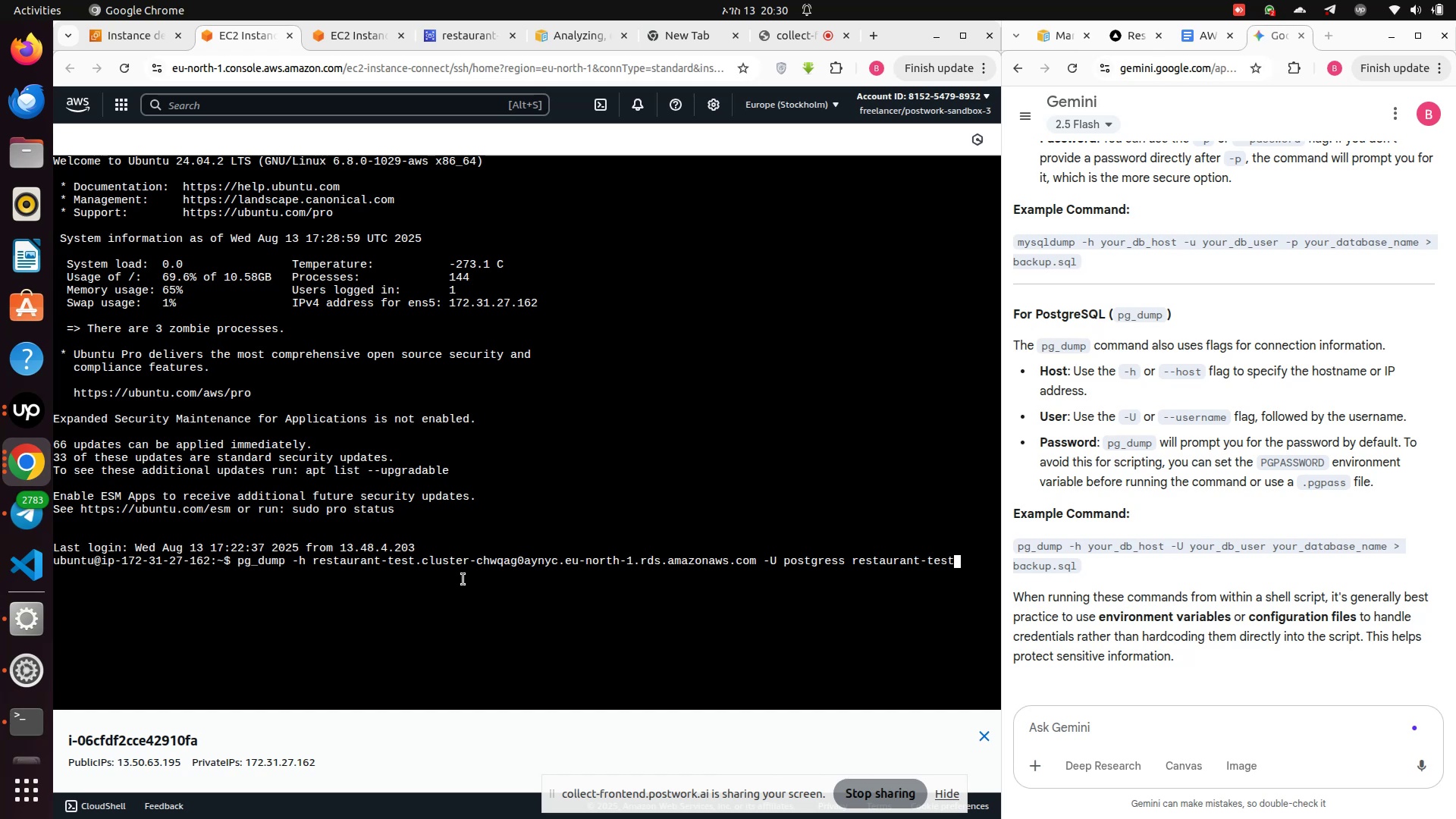 
key(Shift+Period)
 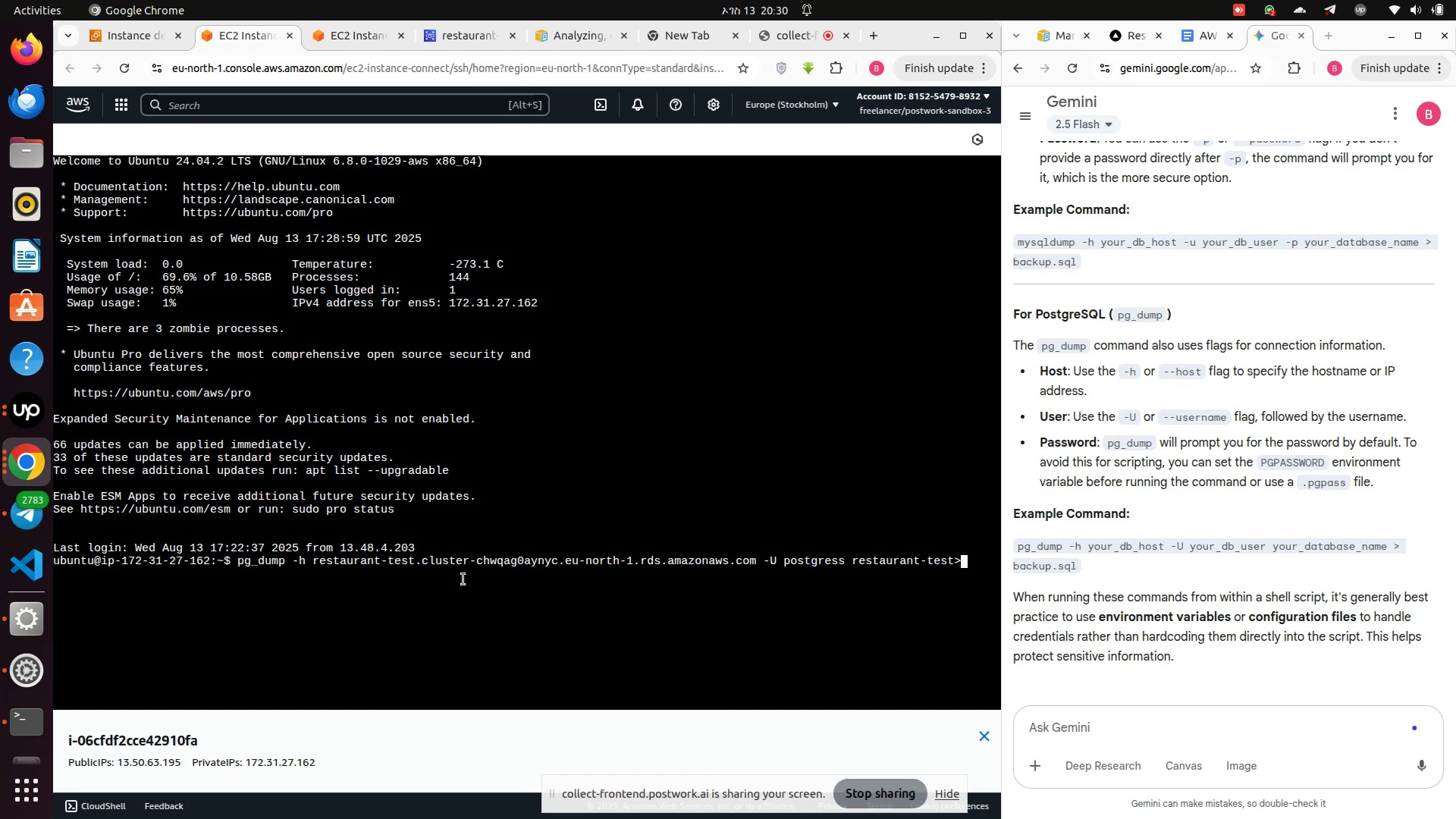 
key(ArrowLeft)
 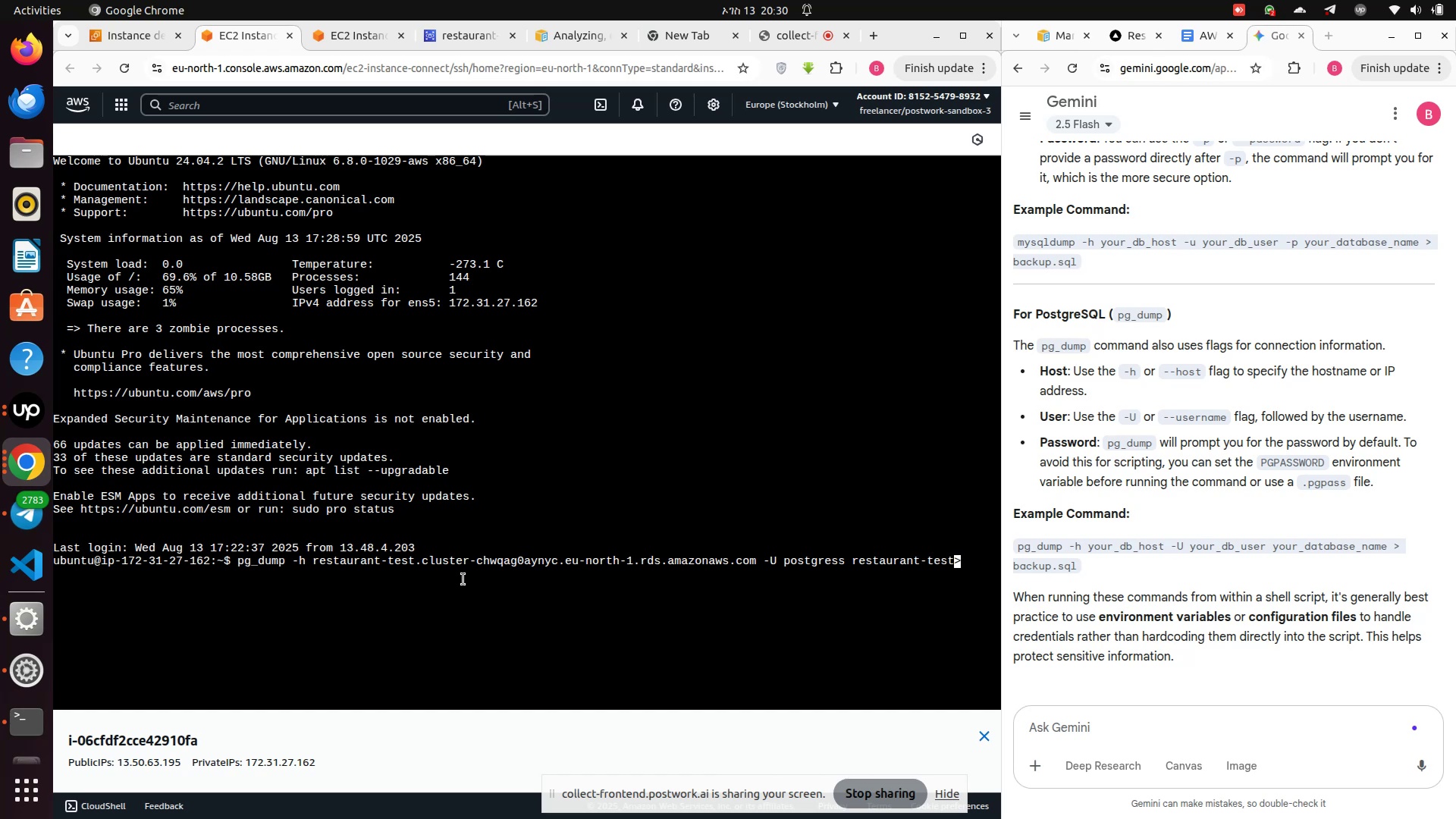 
key(Space)
 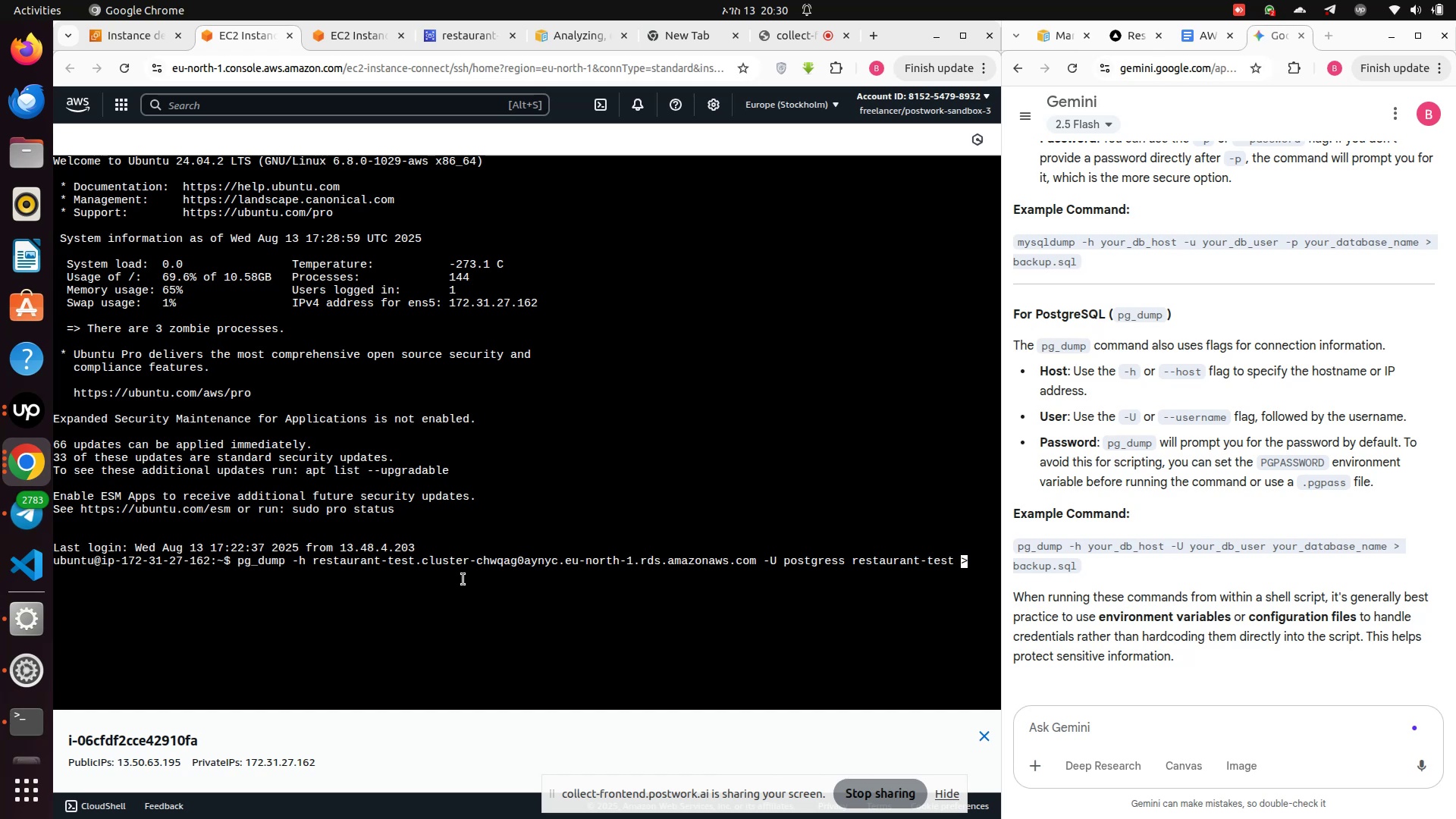 
key(ArrowRight)
 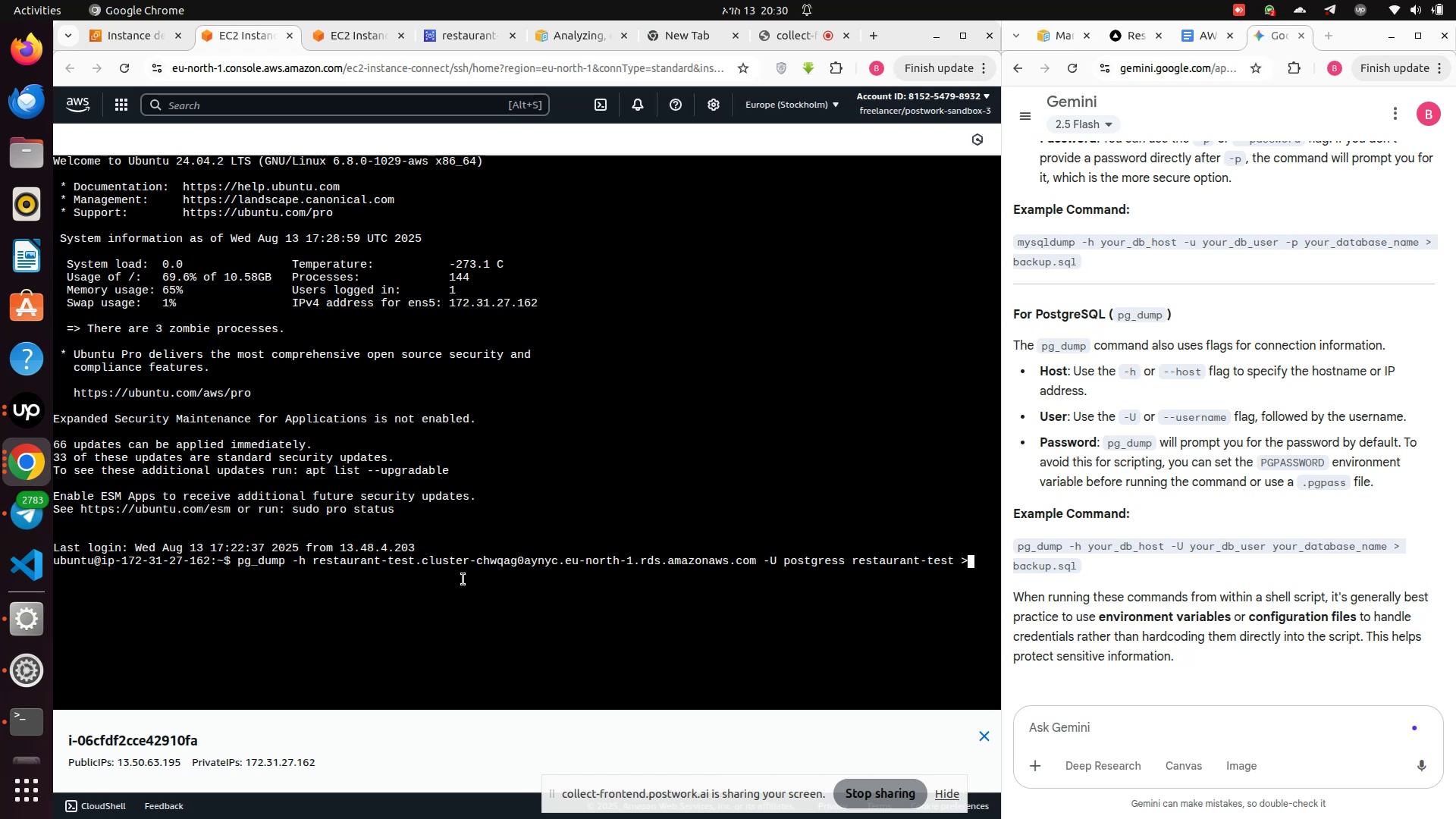 
type( backup.sql)
 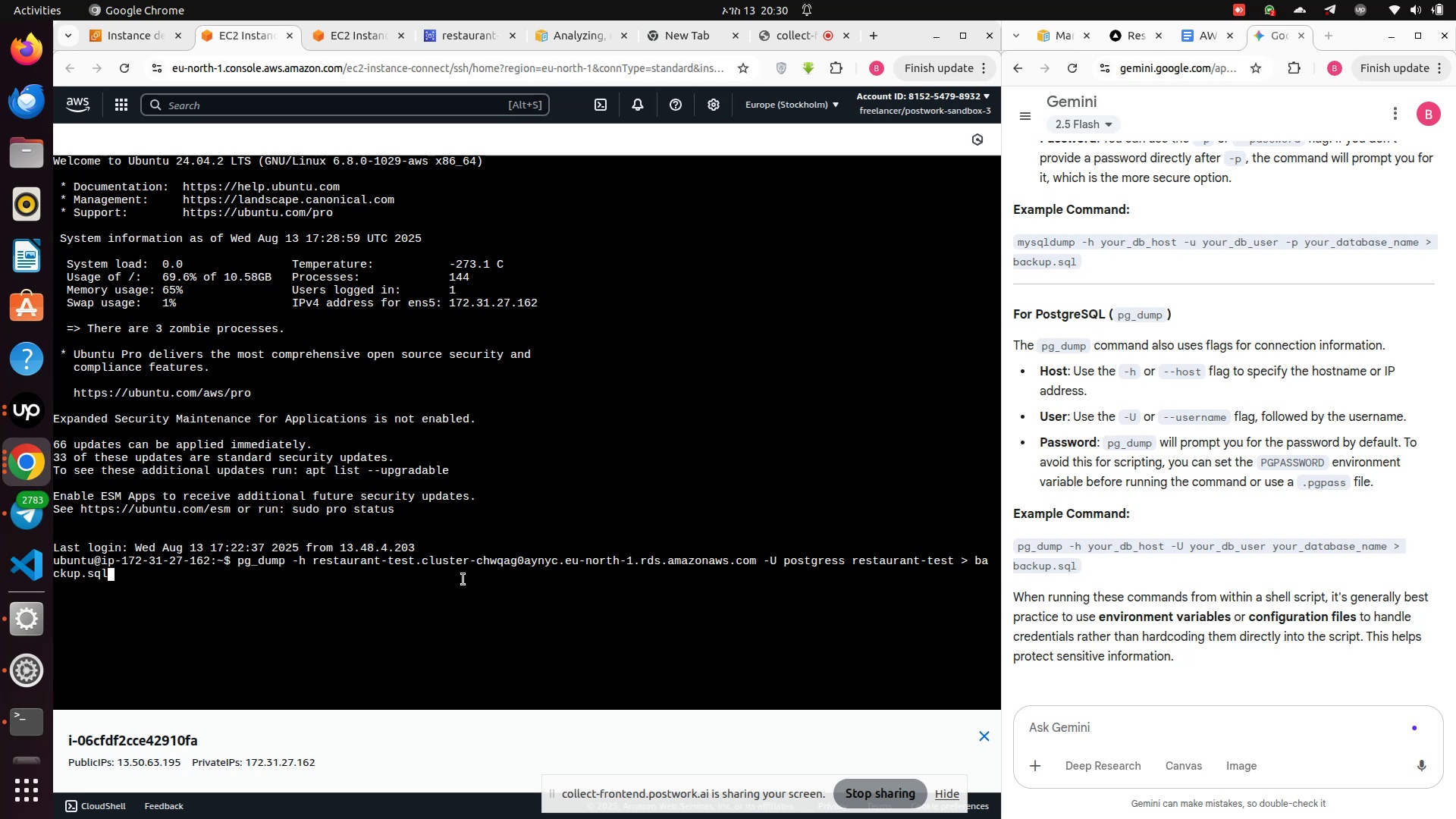 
key(Enter)
 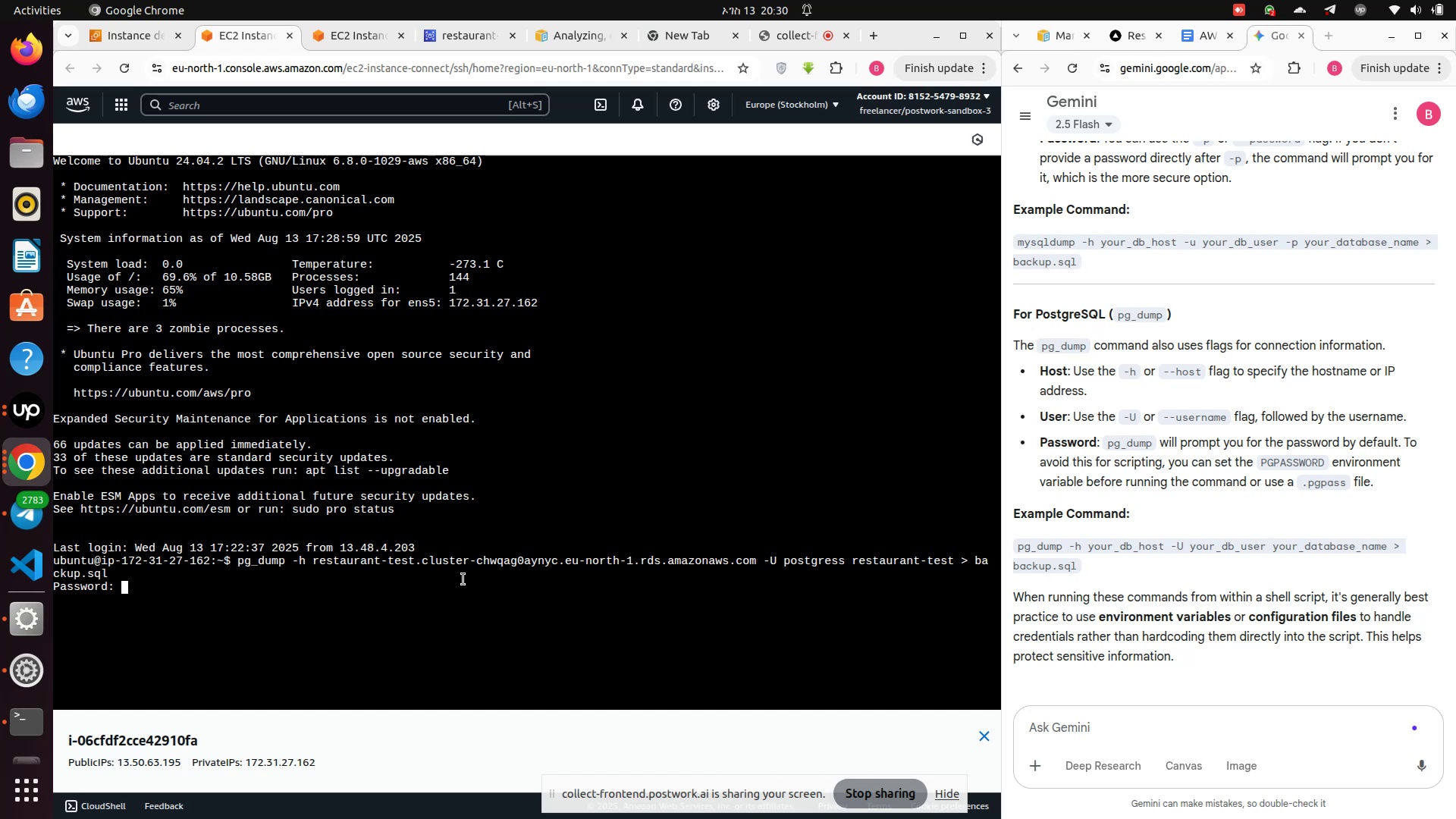 
type(hp)
key(Backspace)
key(Backspace)
type(HP0938018734hp)
 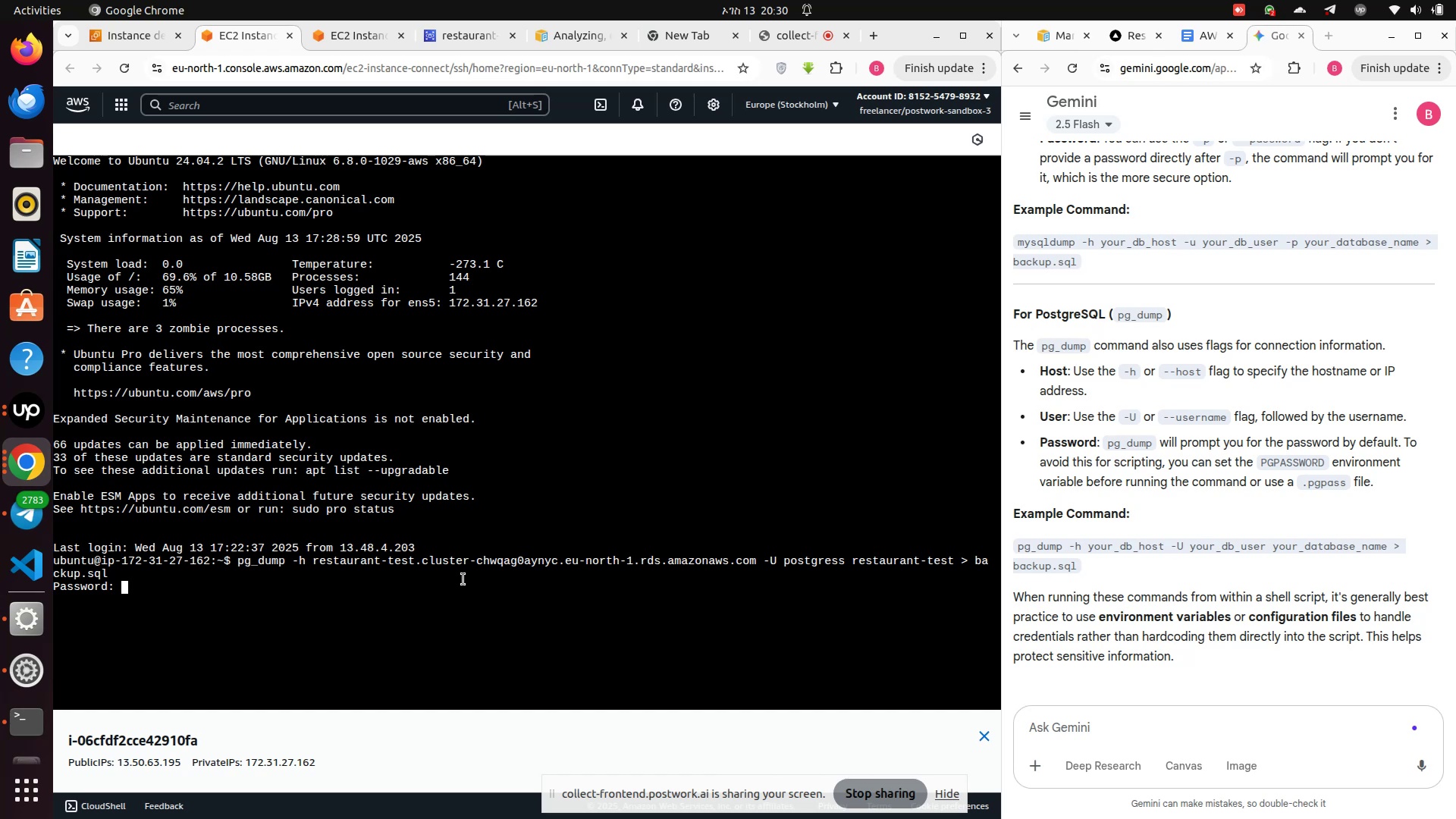 
key(Enter)
 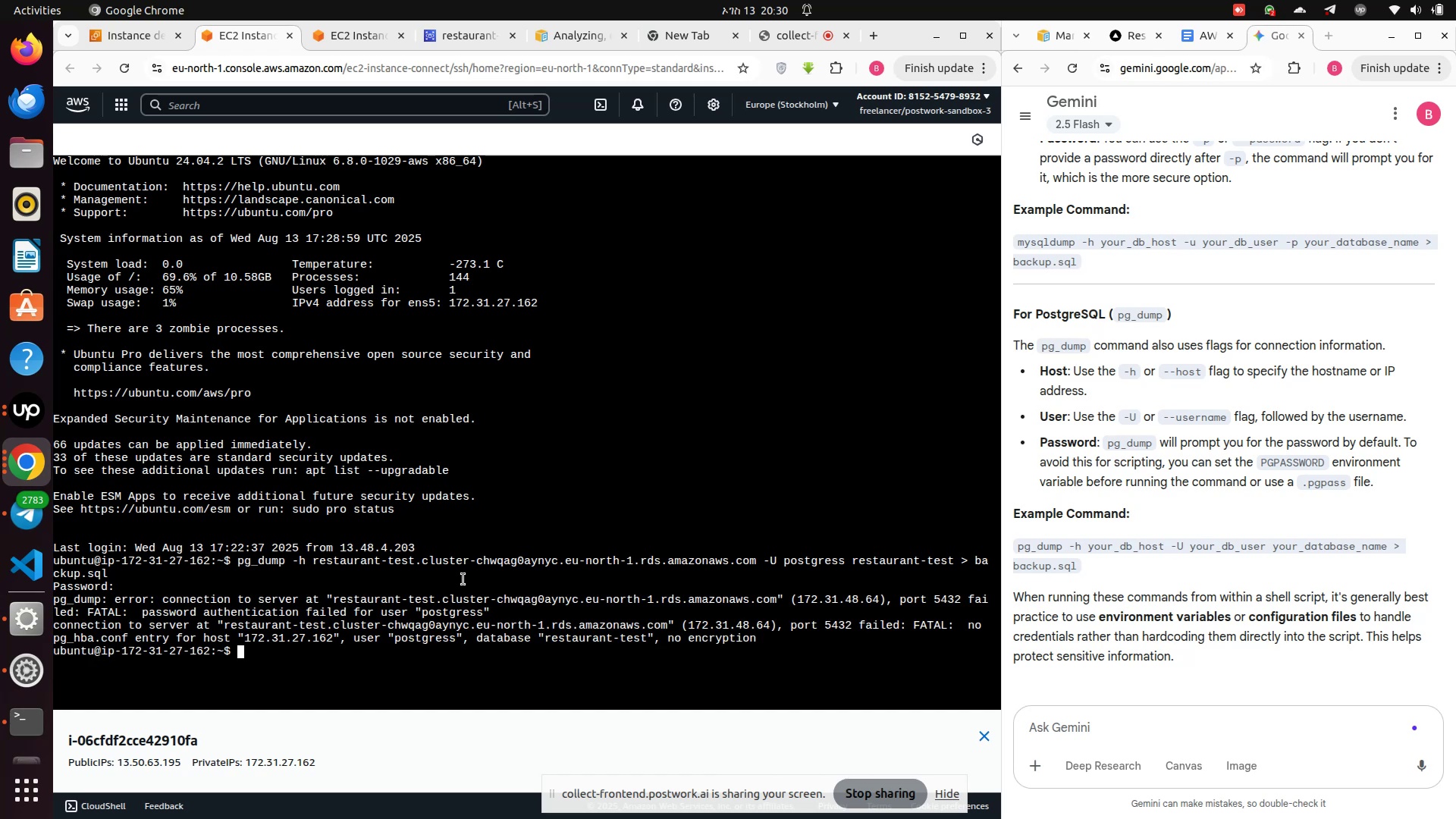 
wait(10.98)
 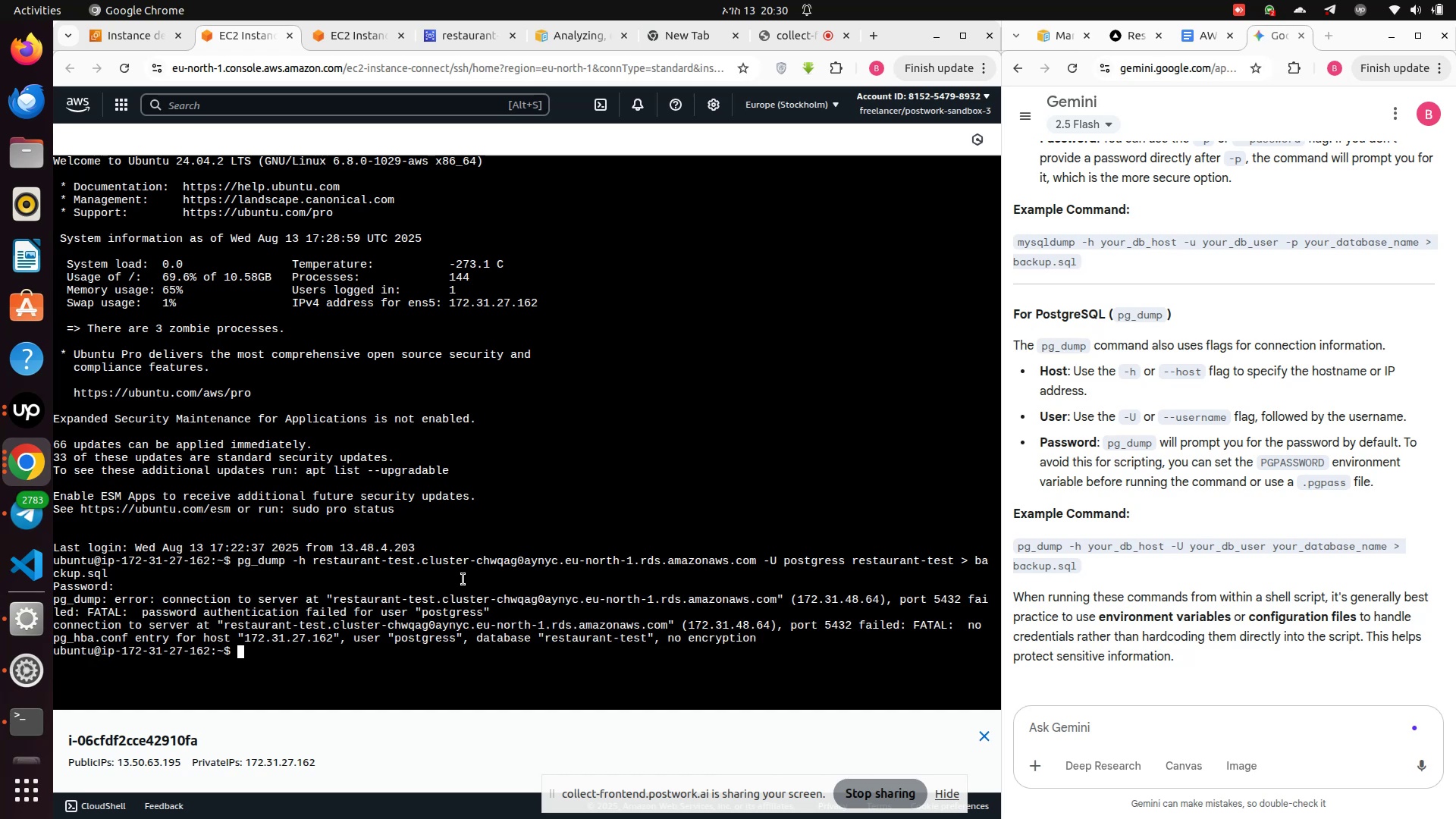 
key(ArrowUp)
 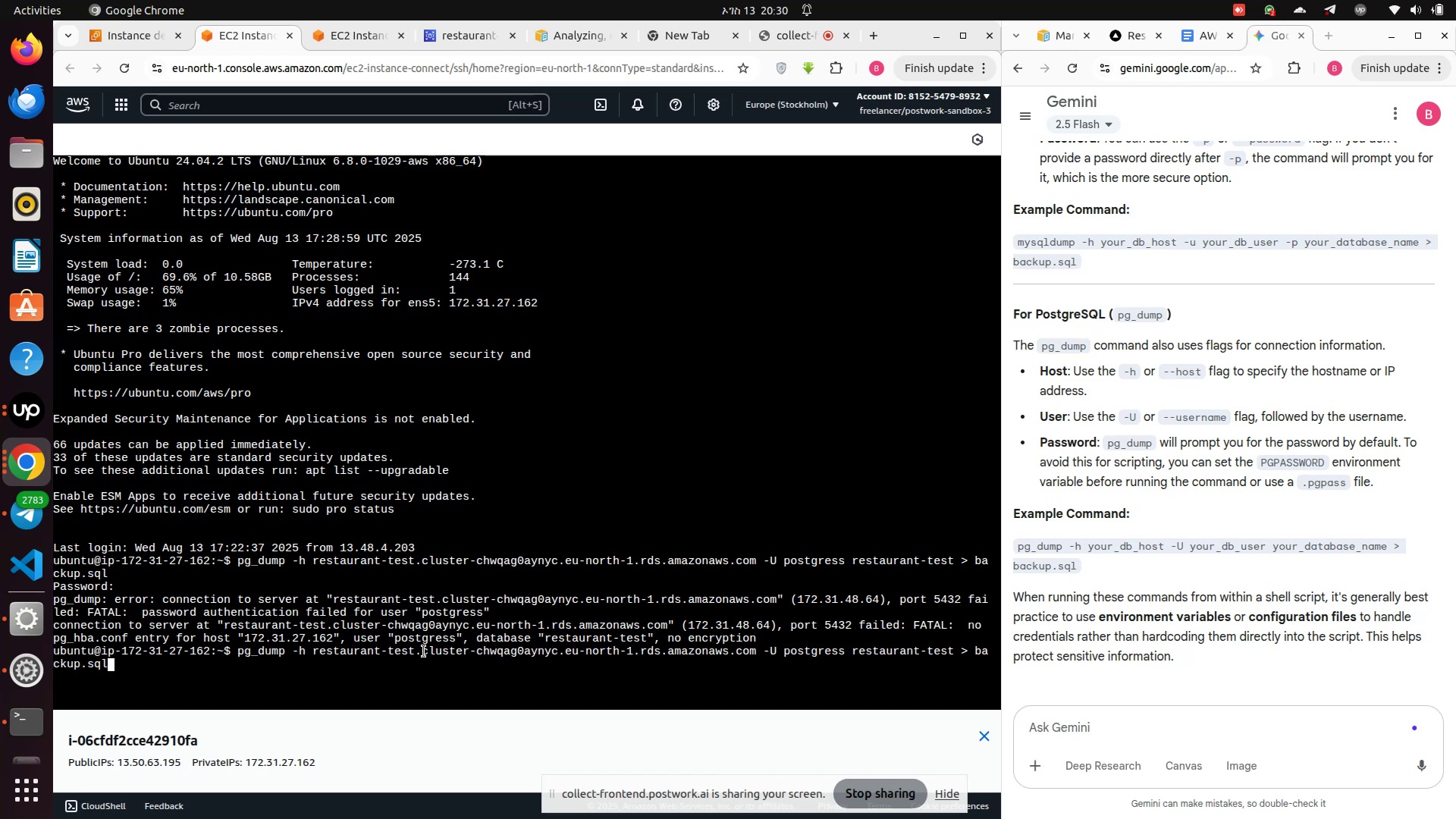 
hold_key(key=ArrowLeft, duration=1.18)
 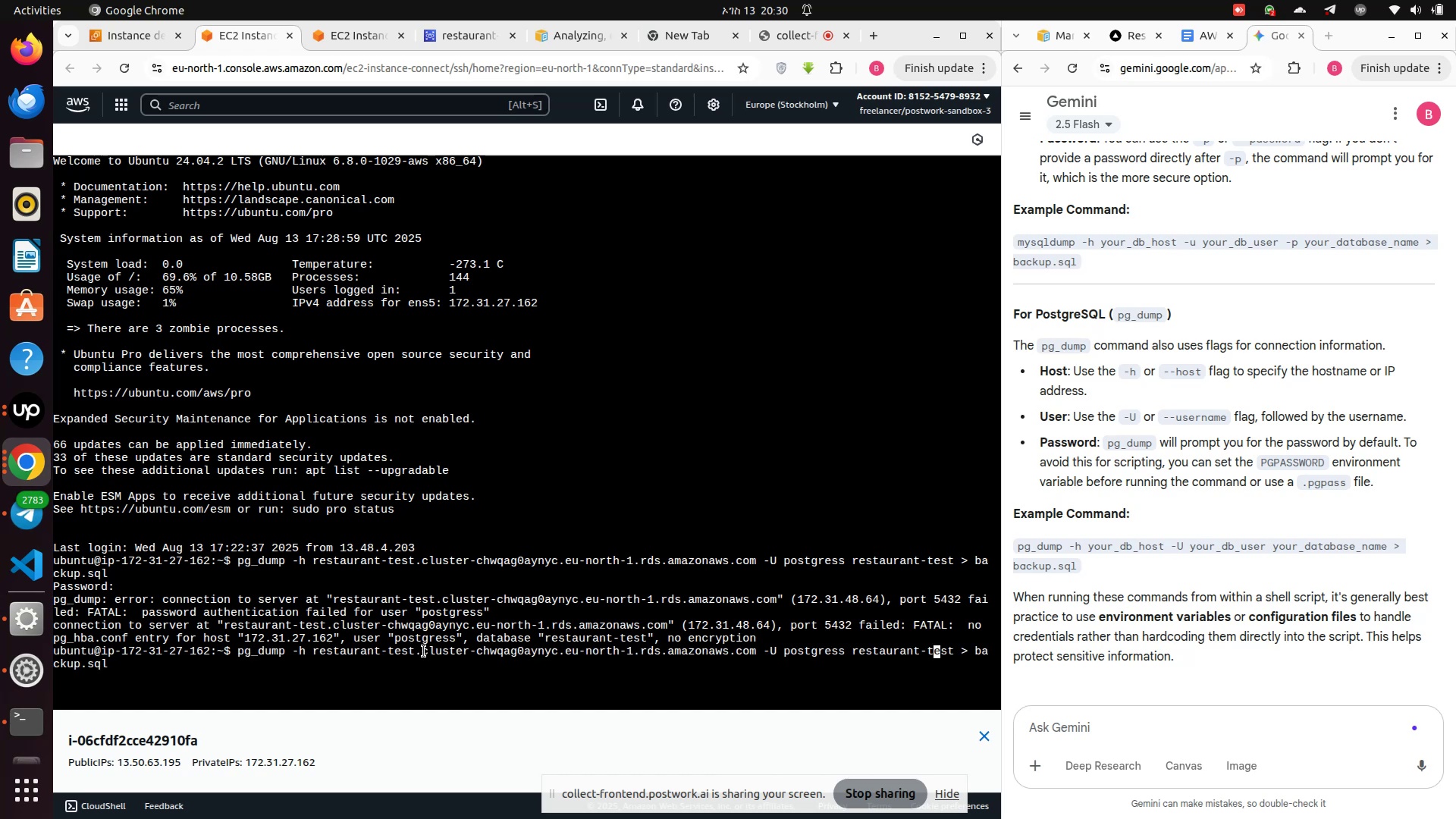 
key(ArrowLeft)
 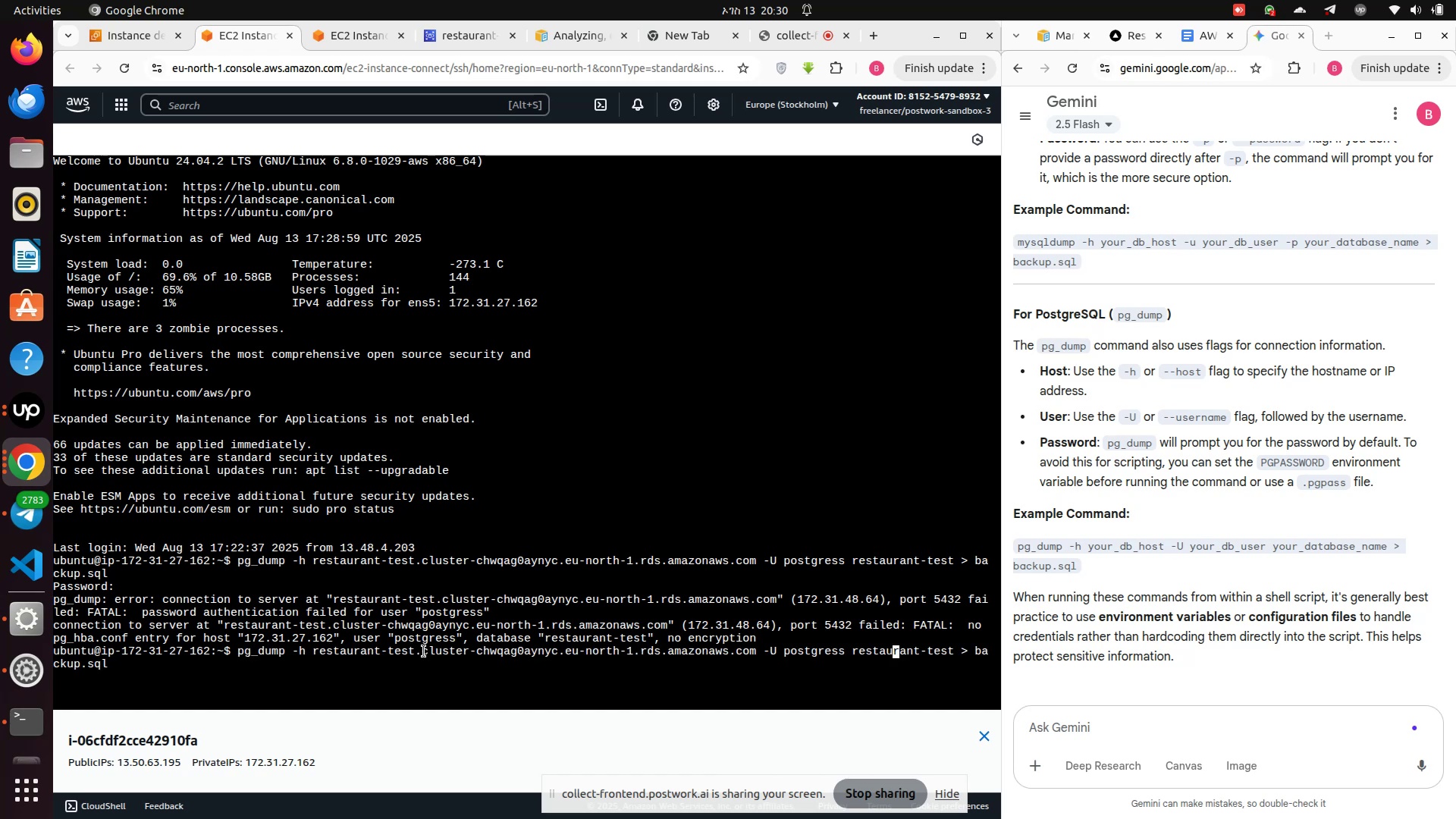 
key(ArrowLeft)
 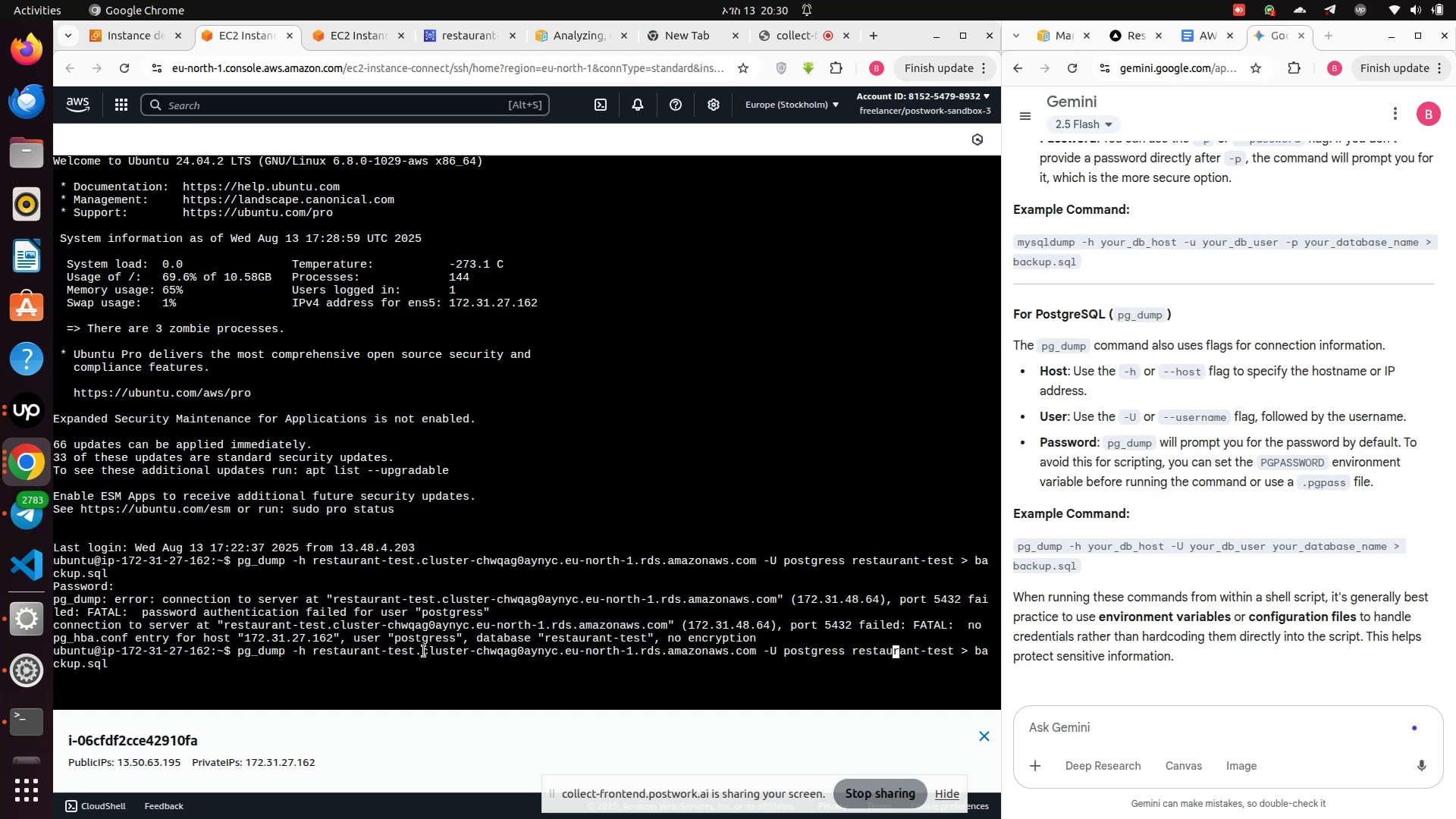 
key(ArrowLeft)
 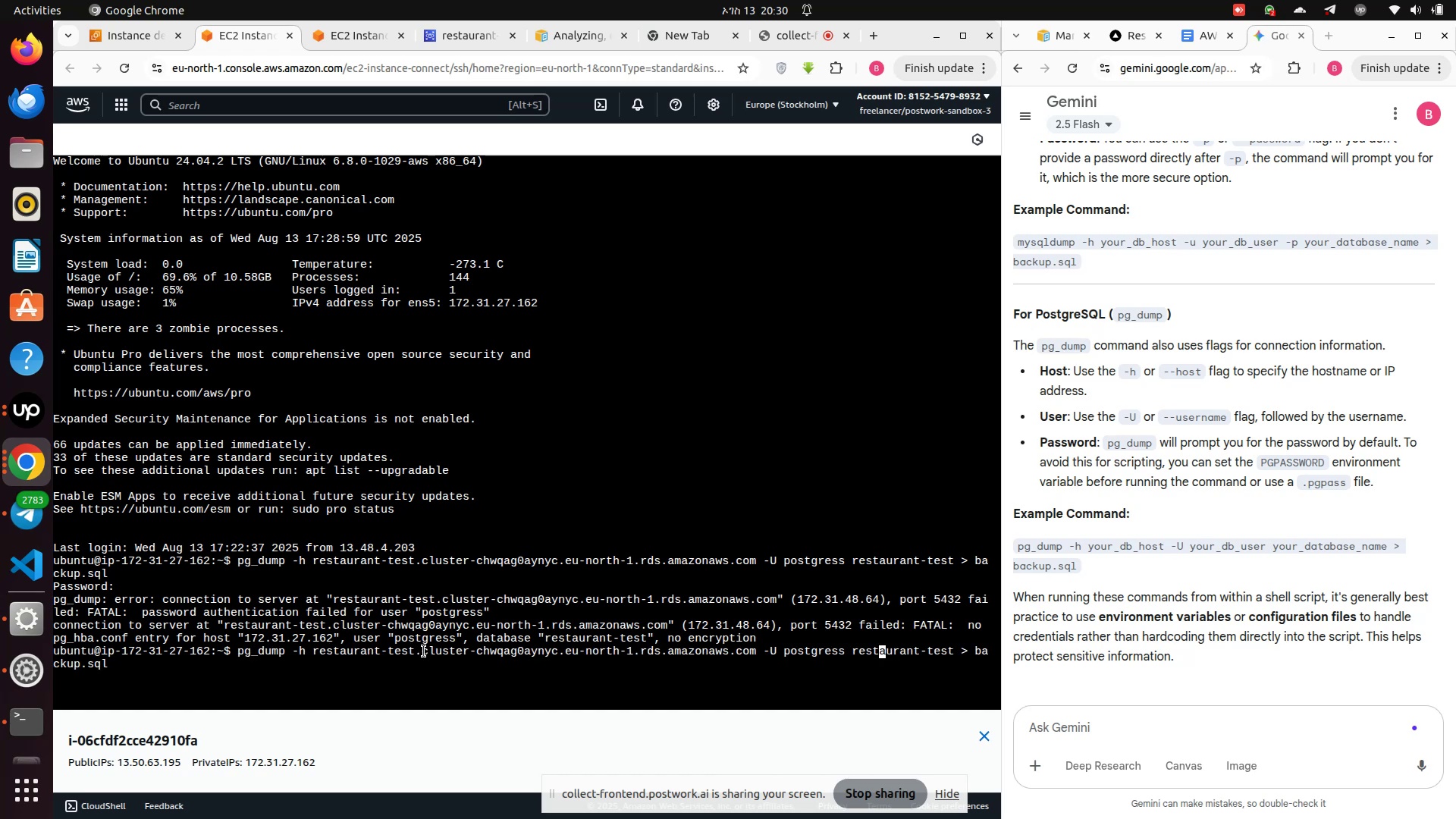 
key(ArrowLeft)
 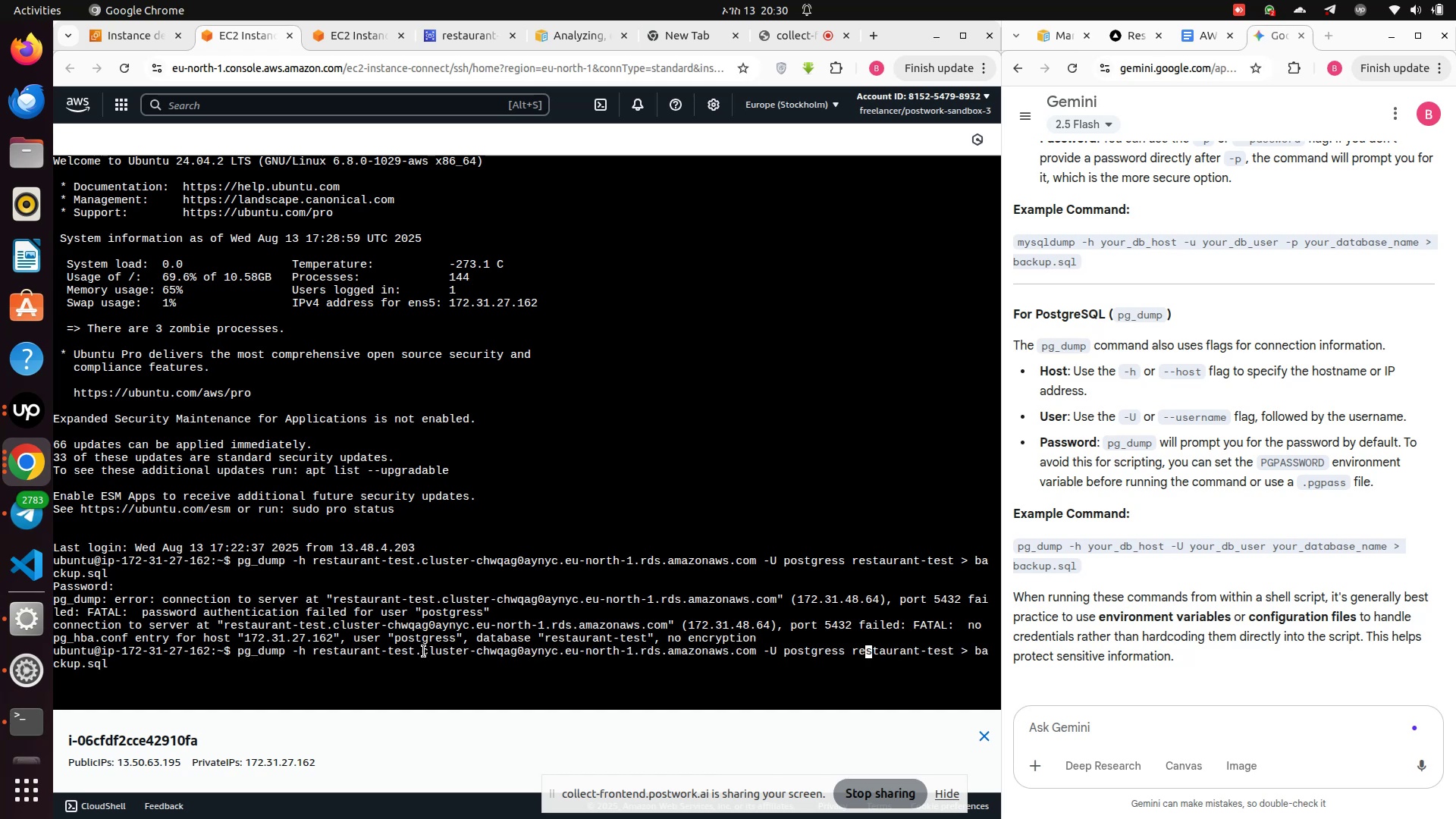 
key(ArrowLeft)
 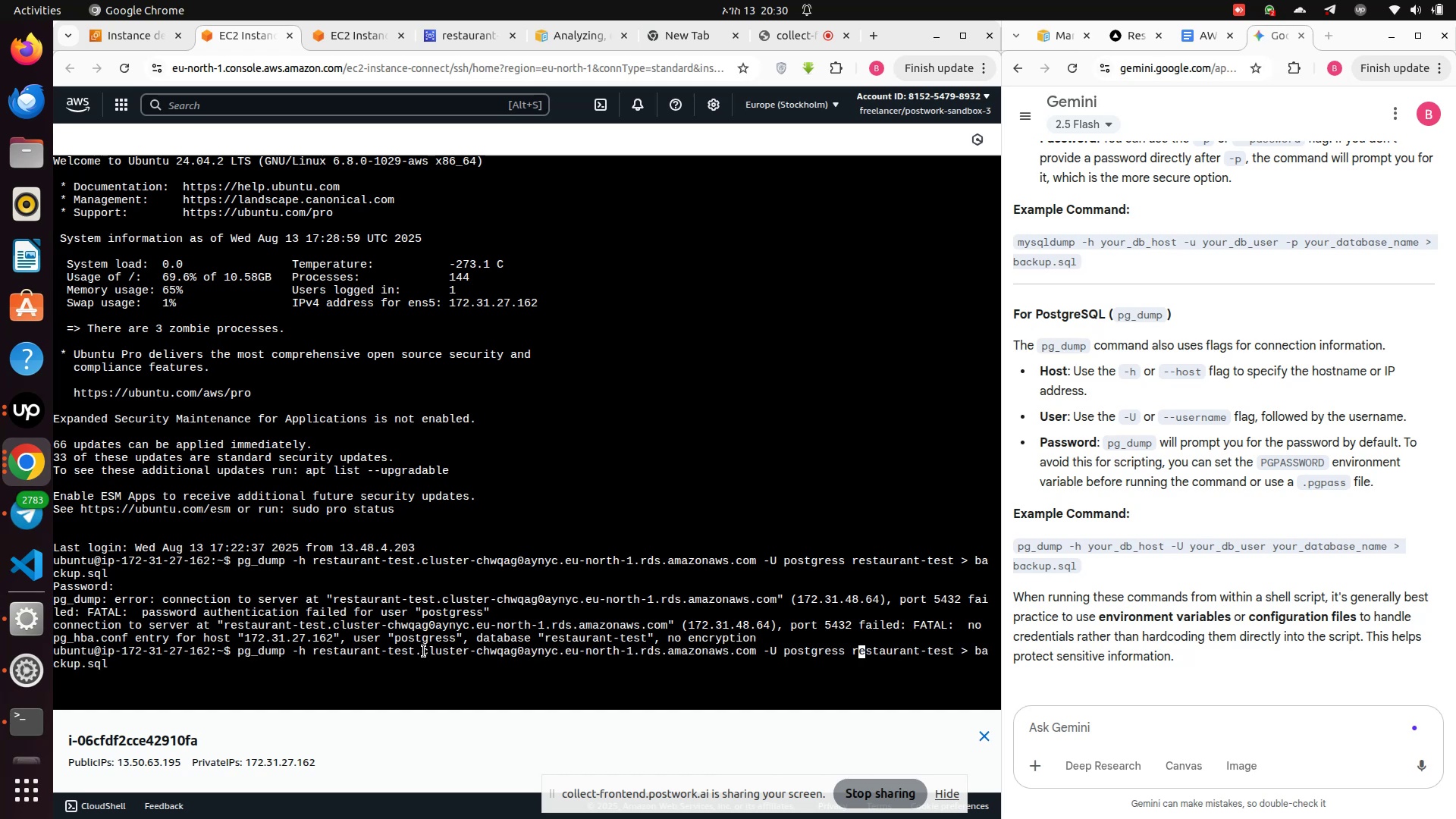 
key(ArrowLeft)
 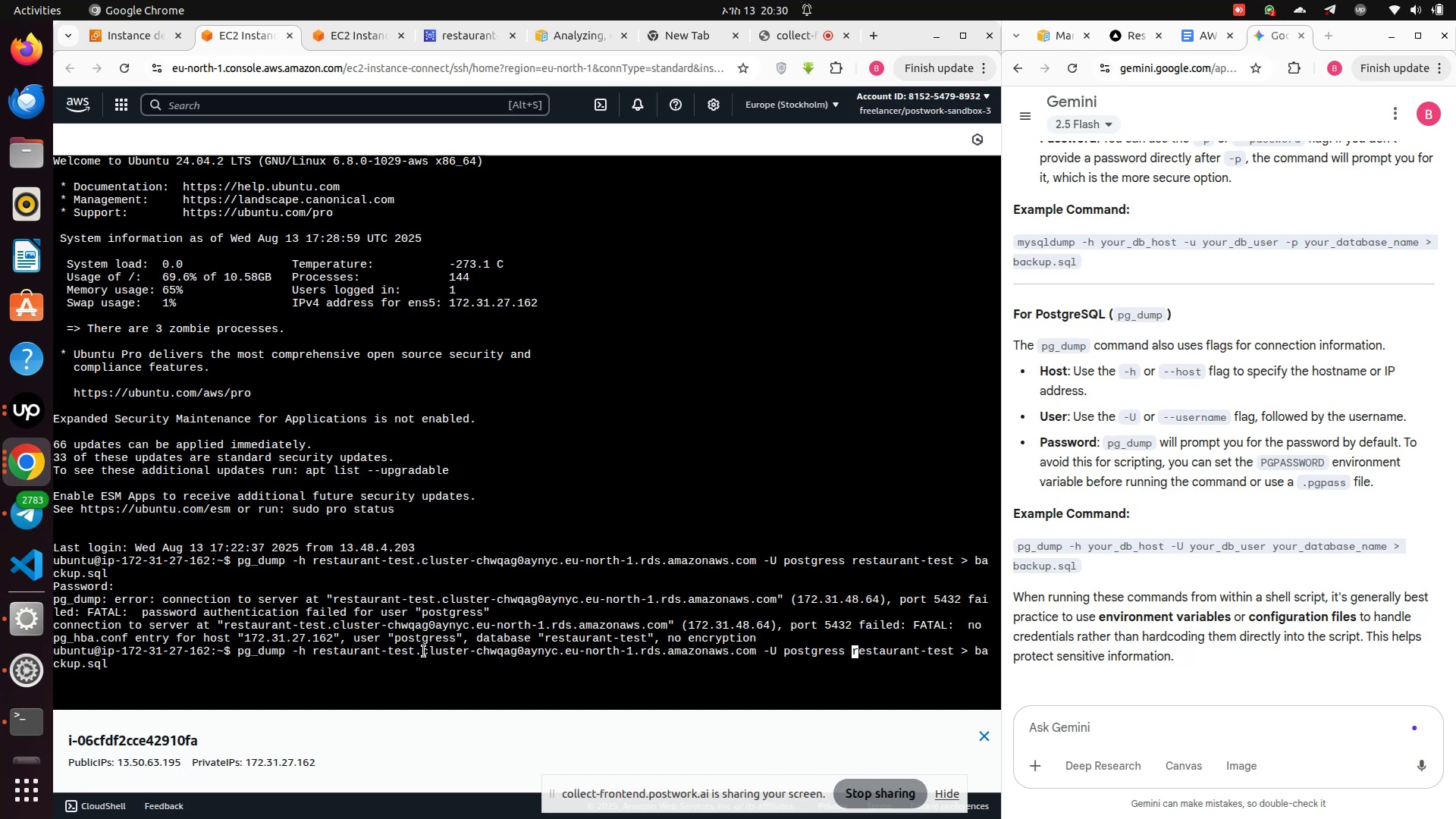 
key(ArrowLeft)
 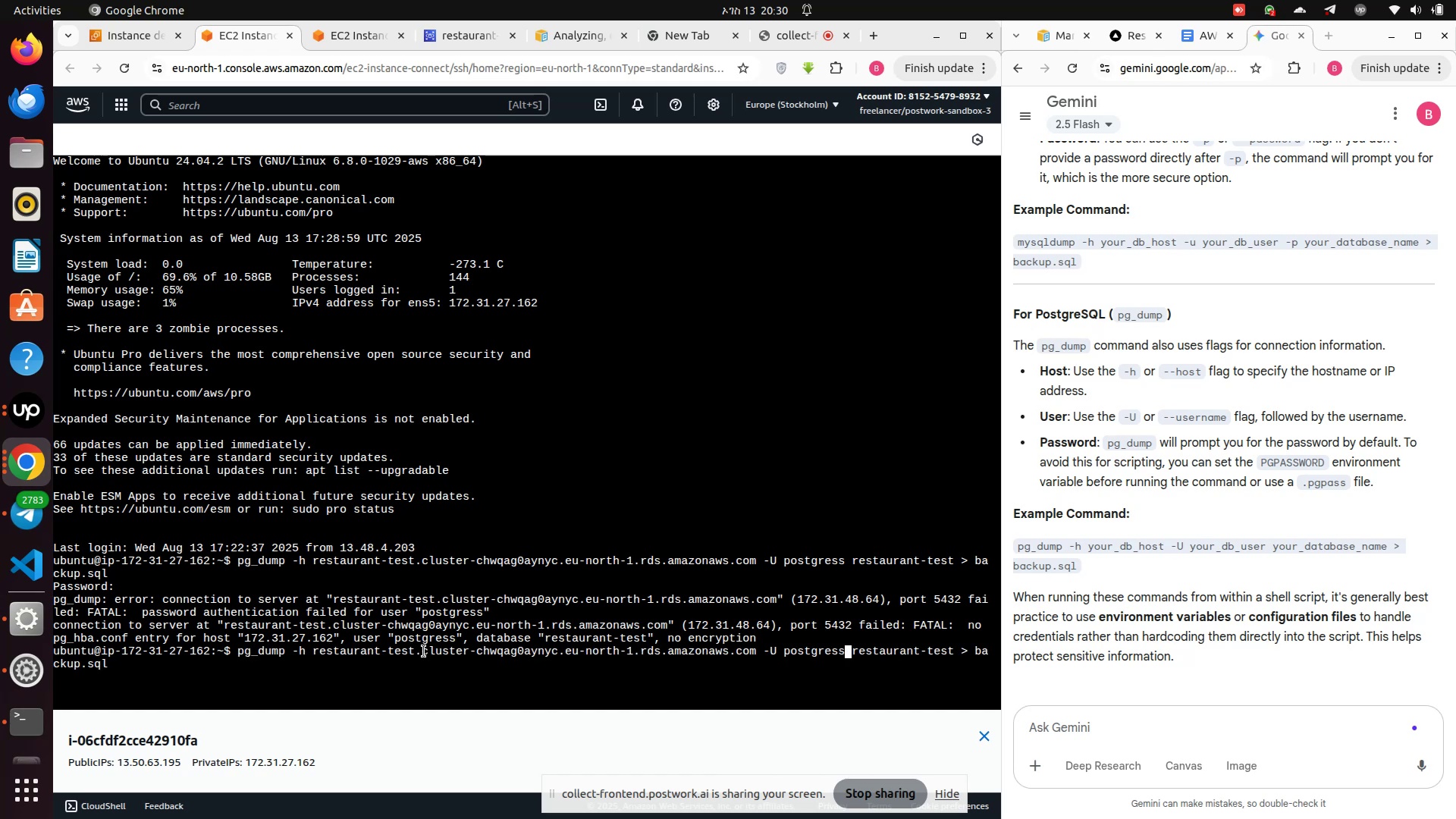 
key(Backspace)
 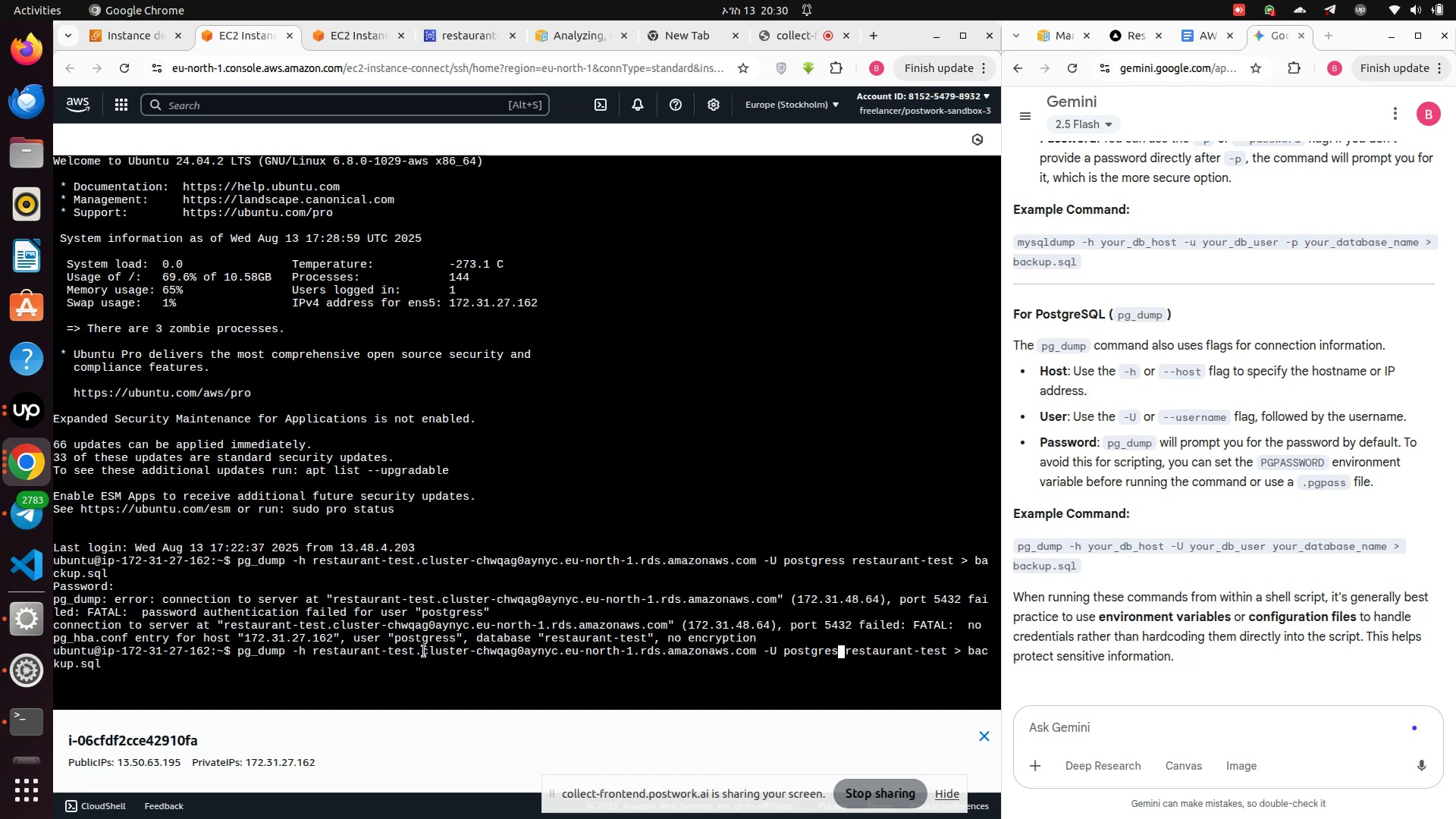 
key(Enter)
 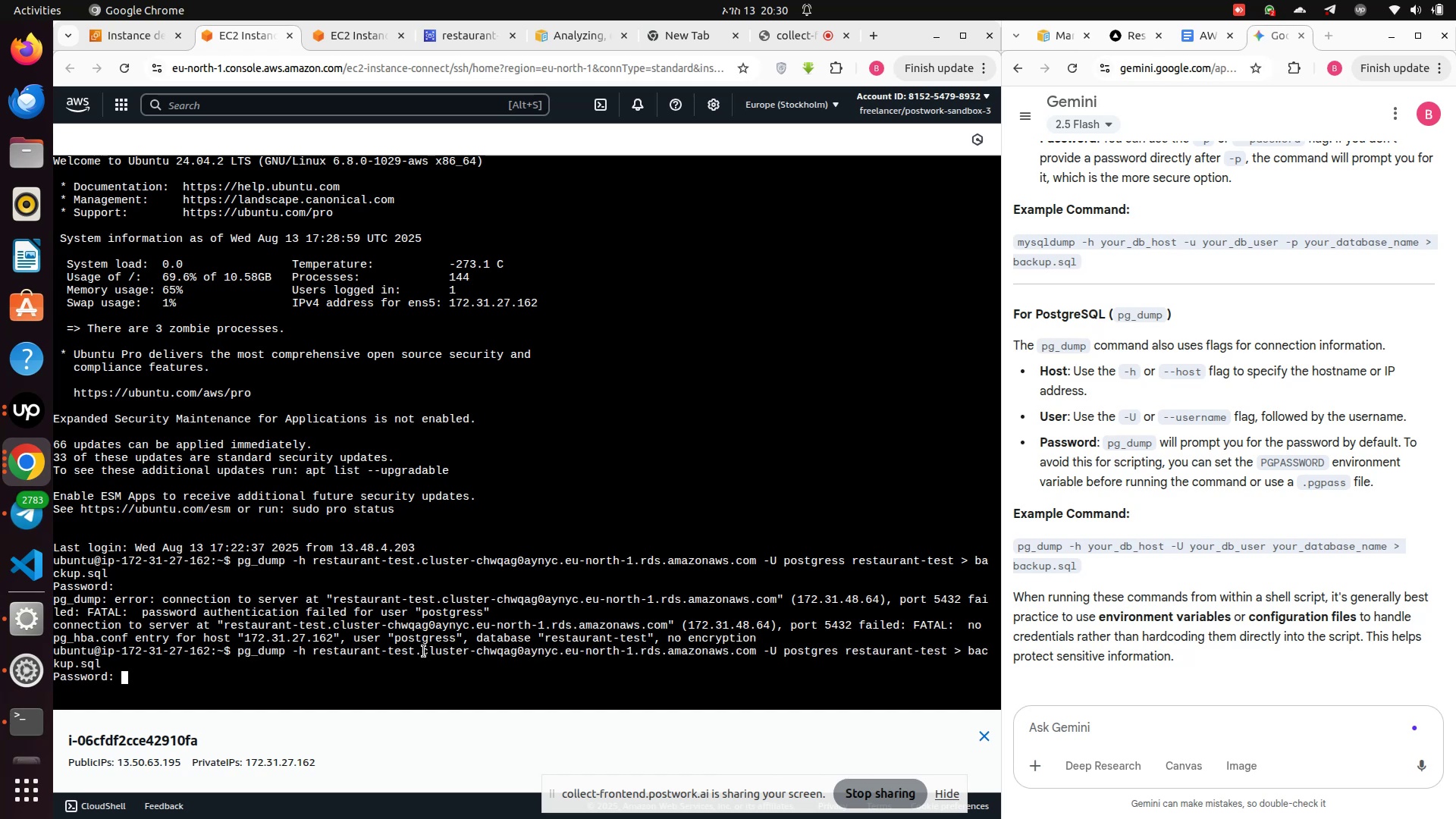 
type(HP0938018734hp)
 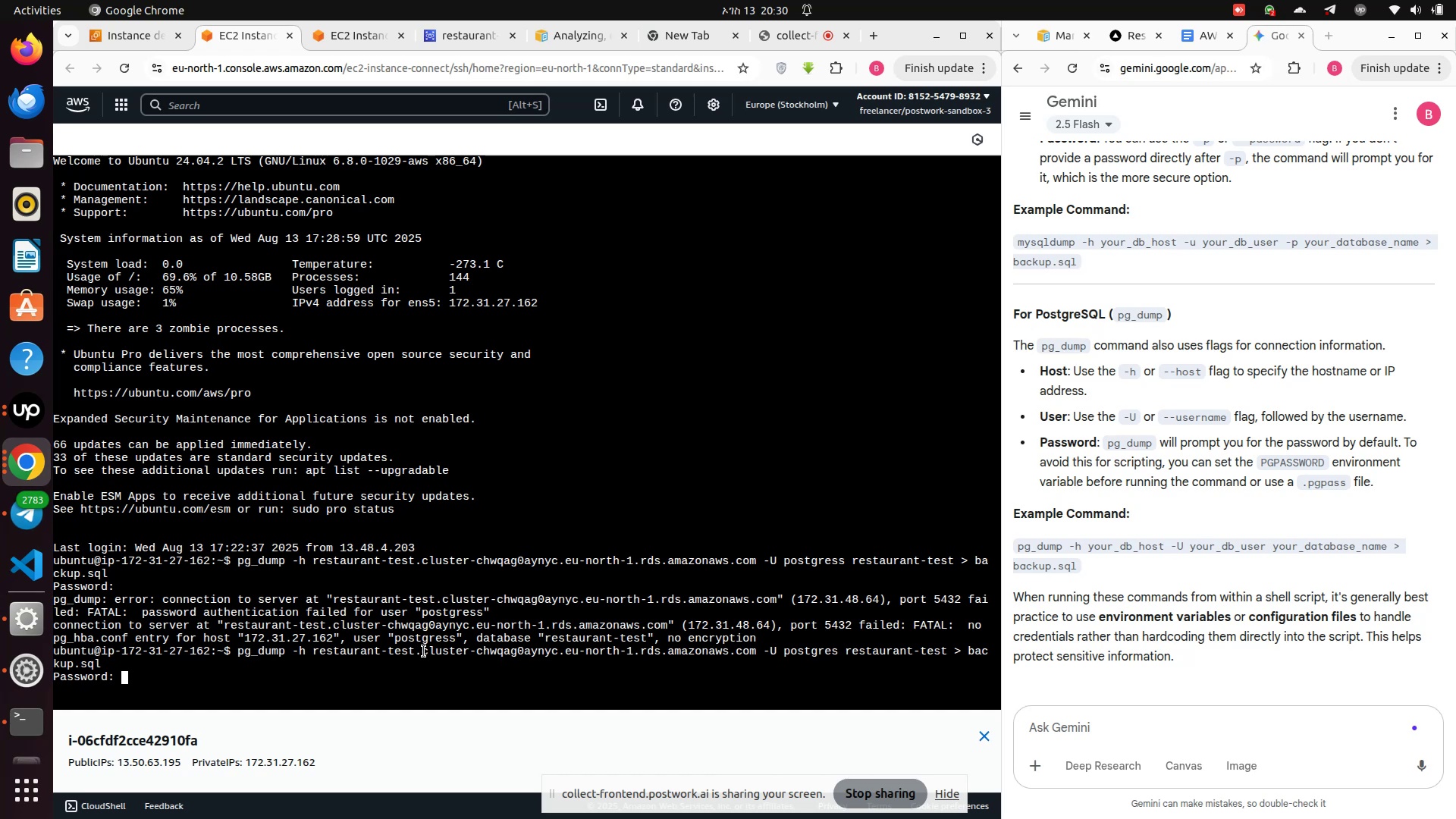 
key(Enter)
 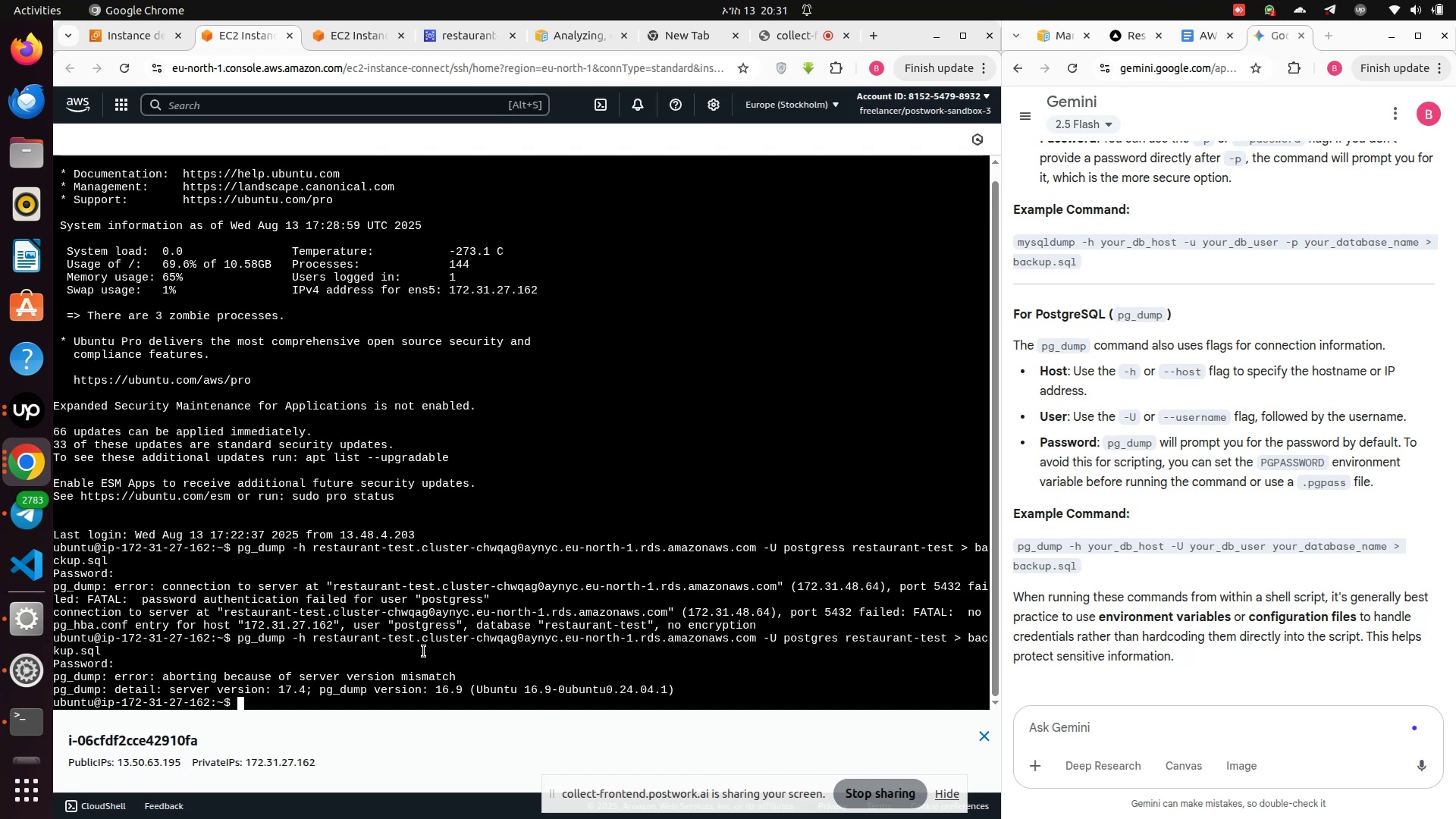 
wait(23.44)
 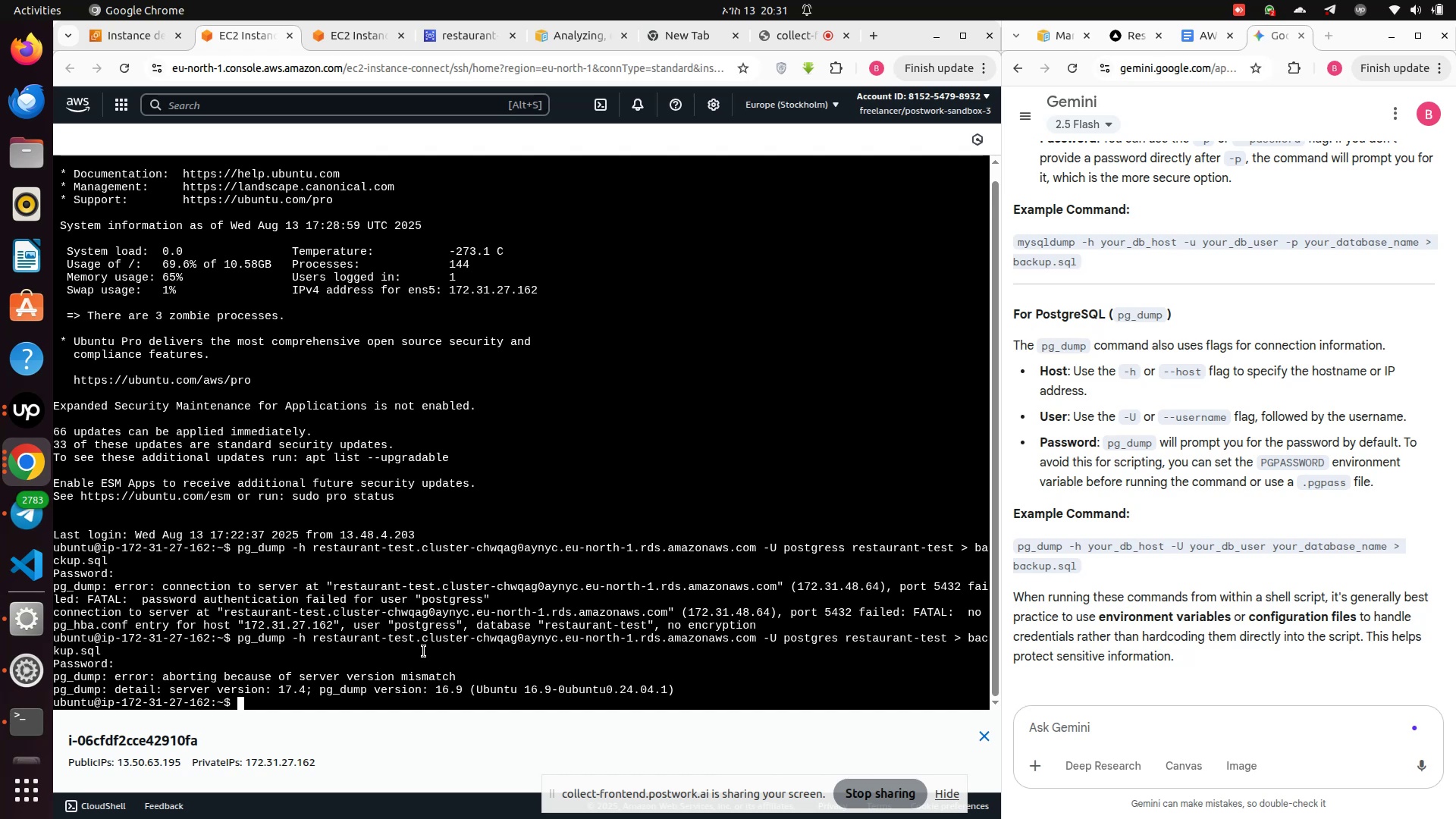 
key(ArrowUp)
 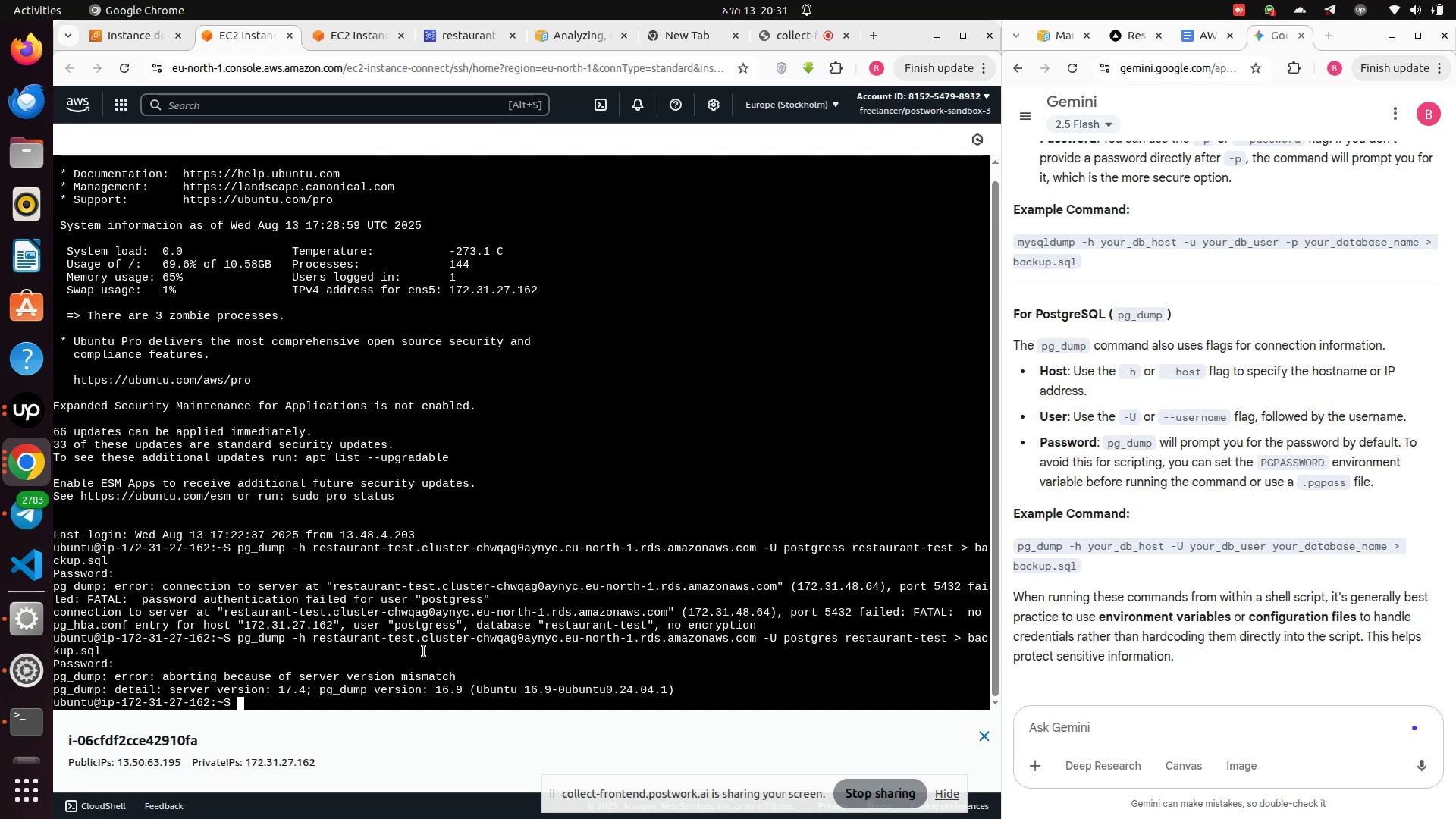 
hold_key(key=ArrowLeft, duration=1.52)
 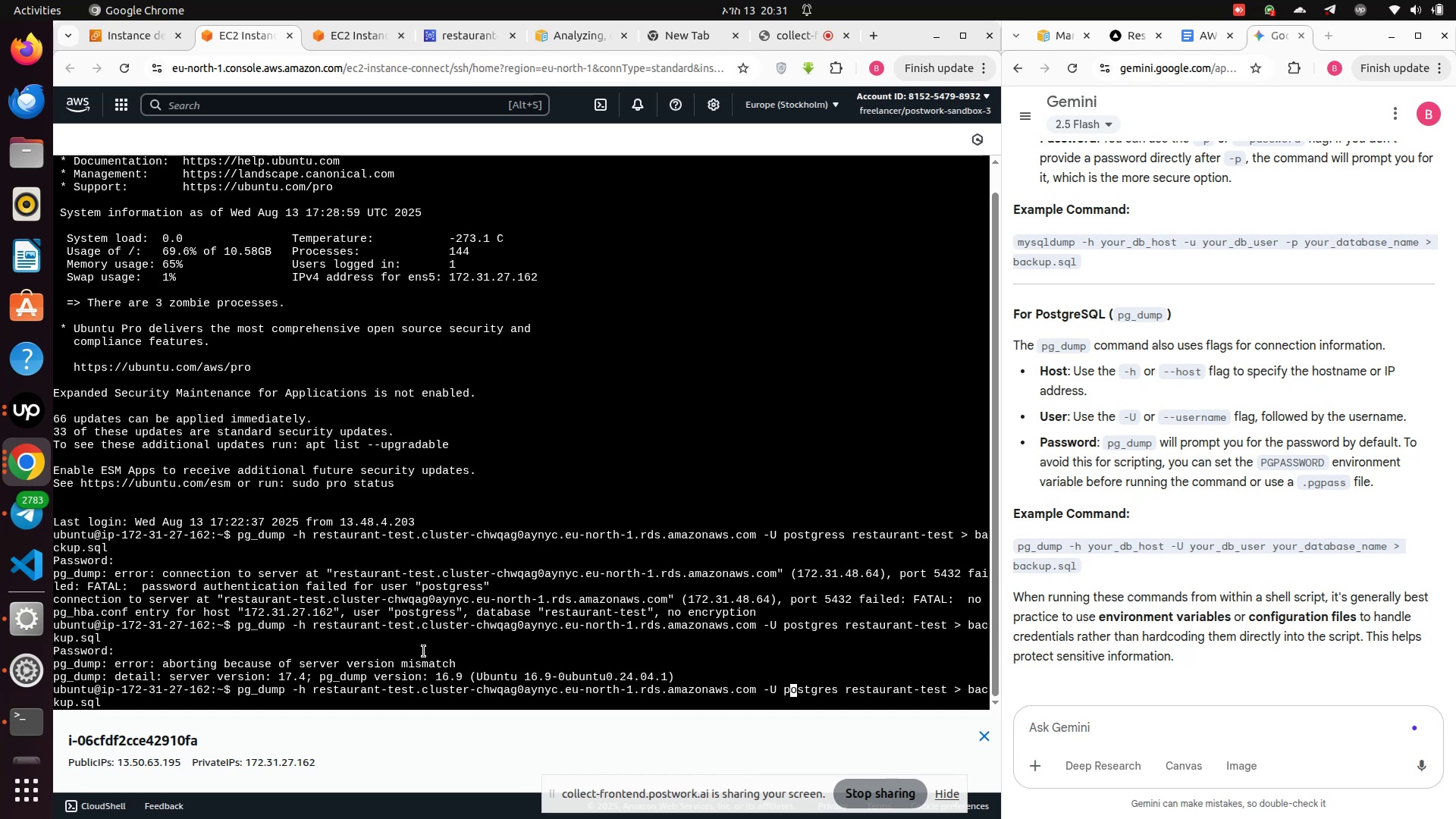 
hold_key(key=ArrowLeft, duration=1.53)
 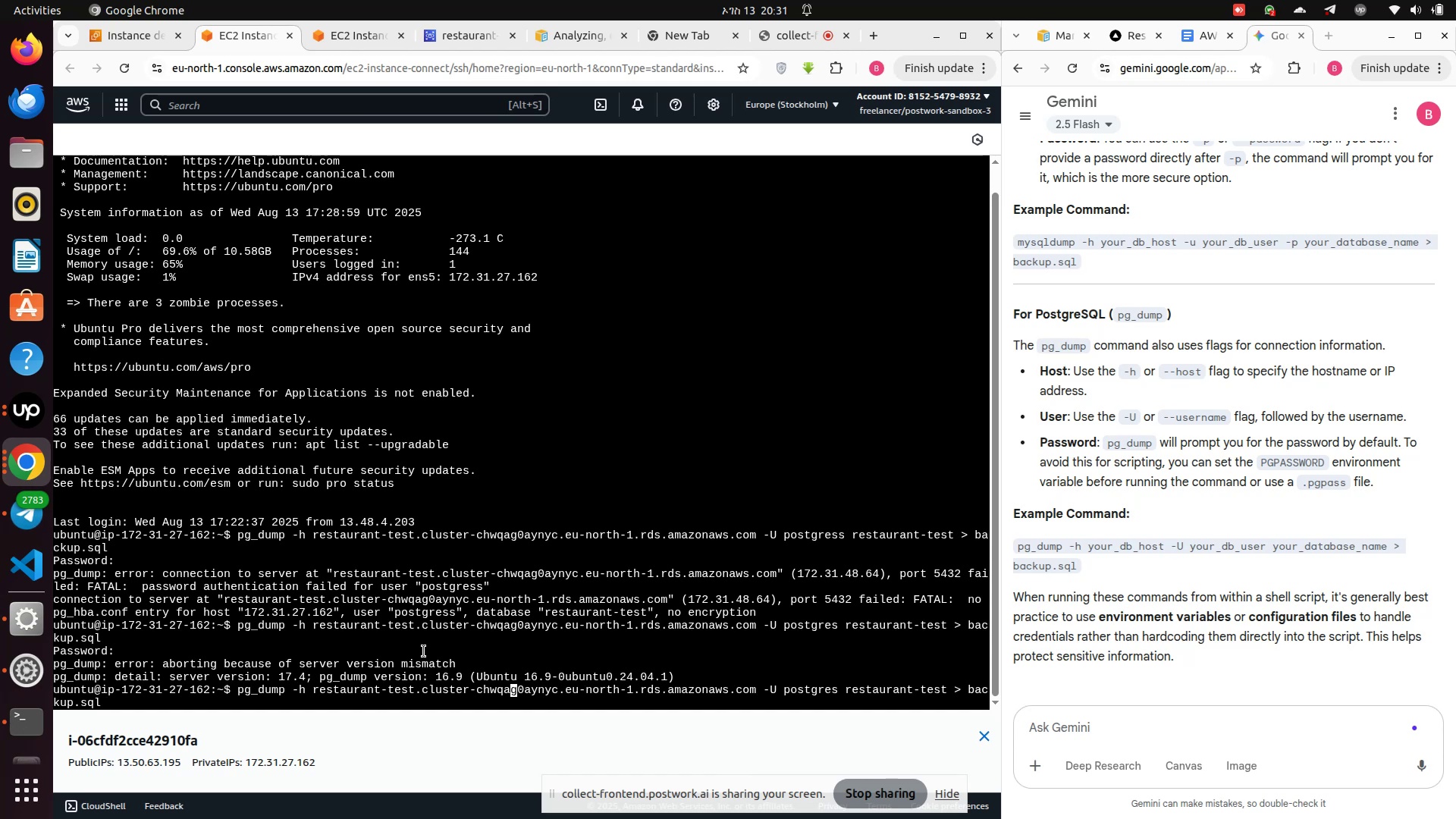 
hold_key(key=ArrowLeft, duration=1.53)
 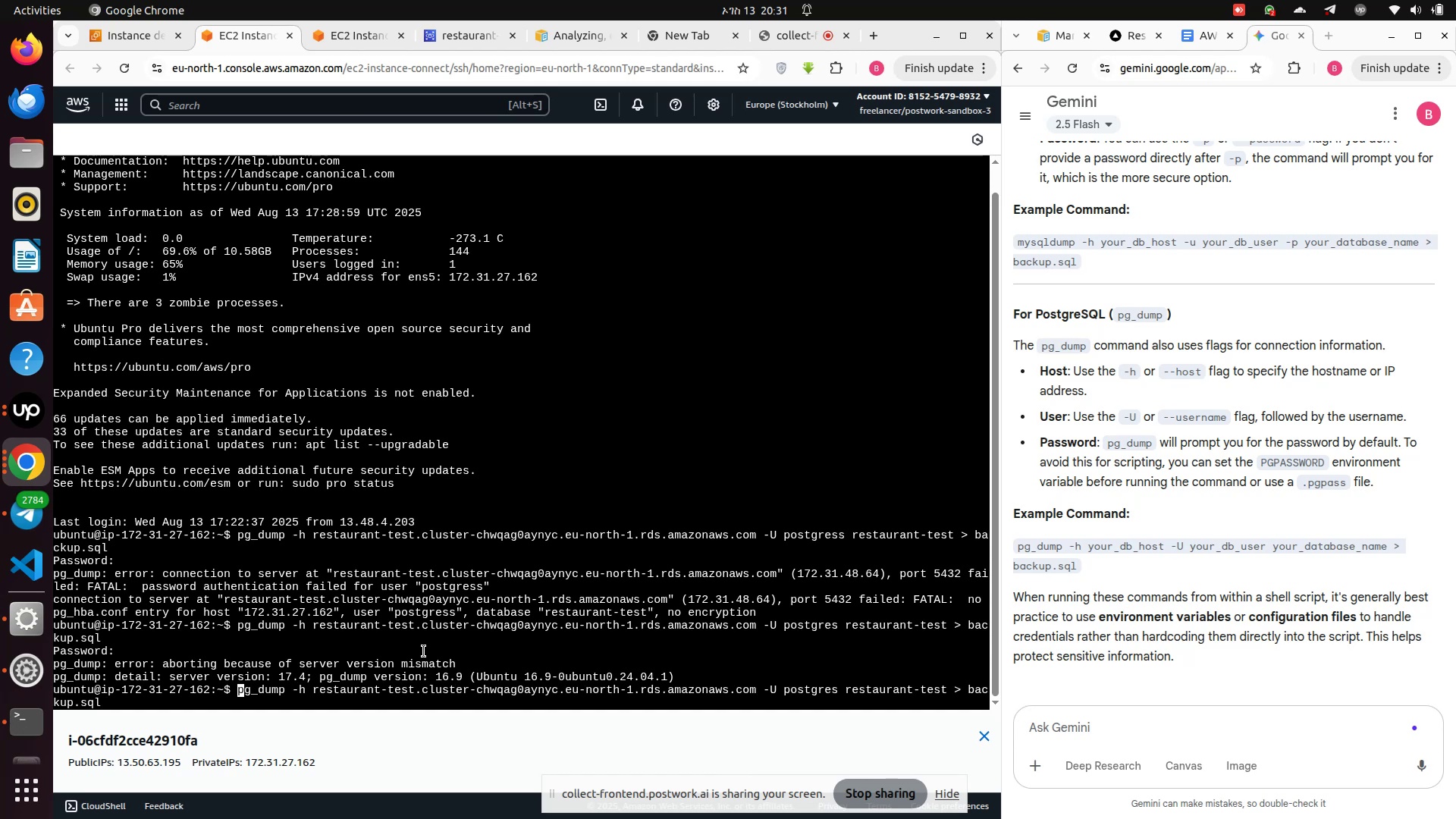 
hold_key(key=ArrowLeft, duration=0.53)
 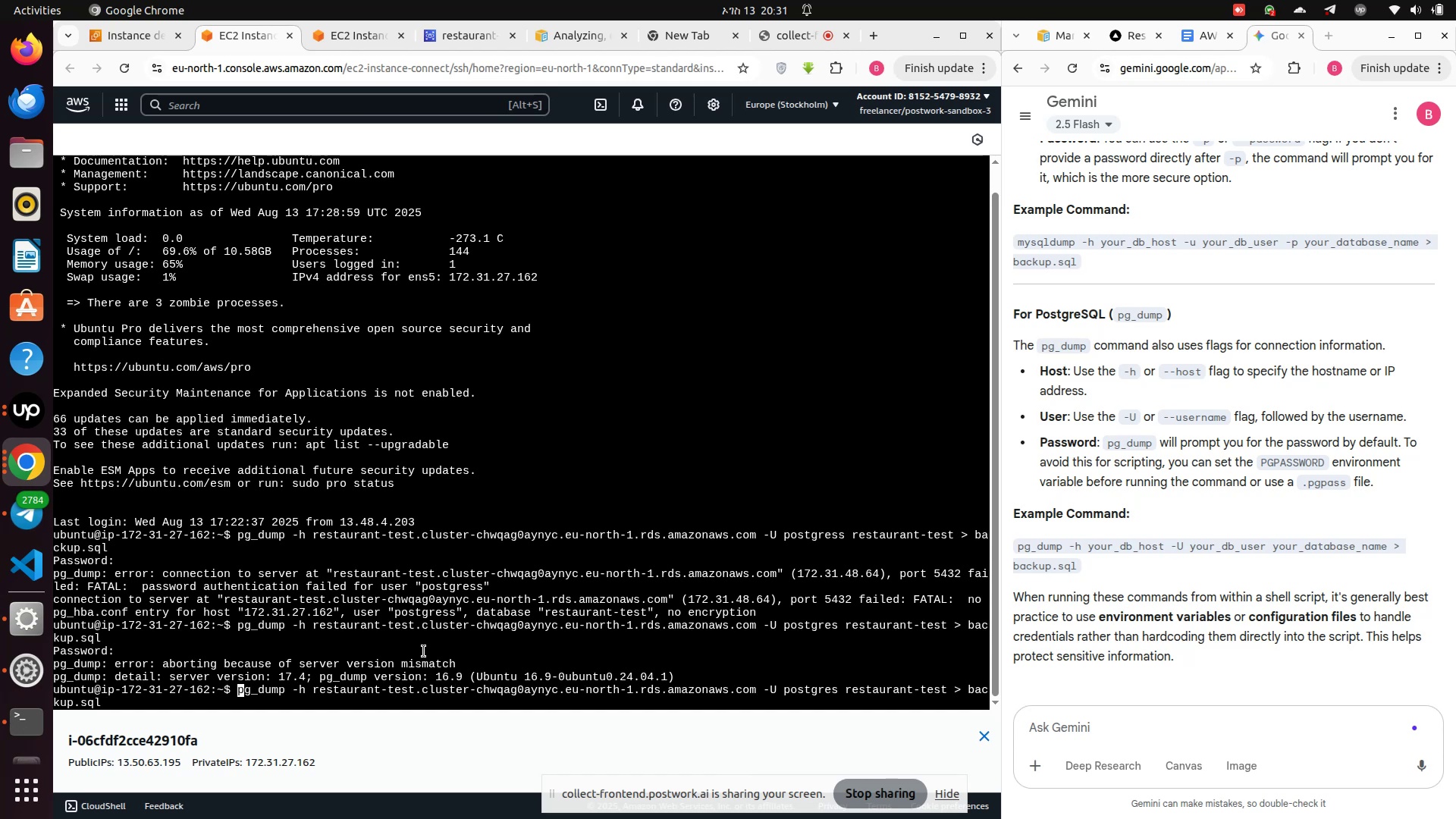 
type(sudo )
 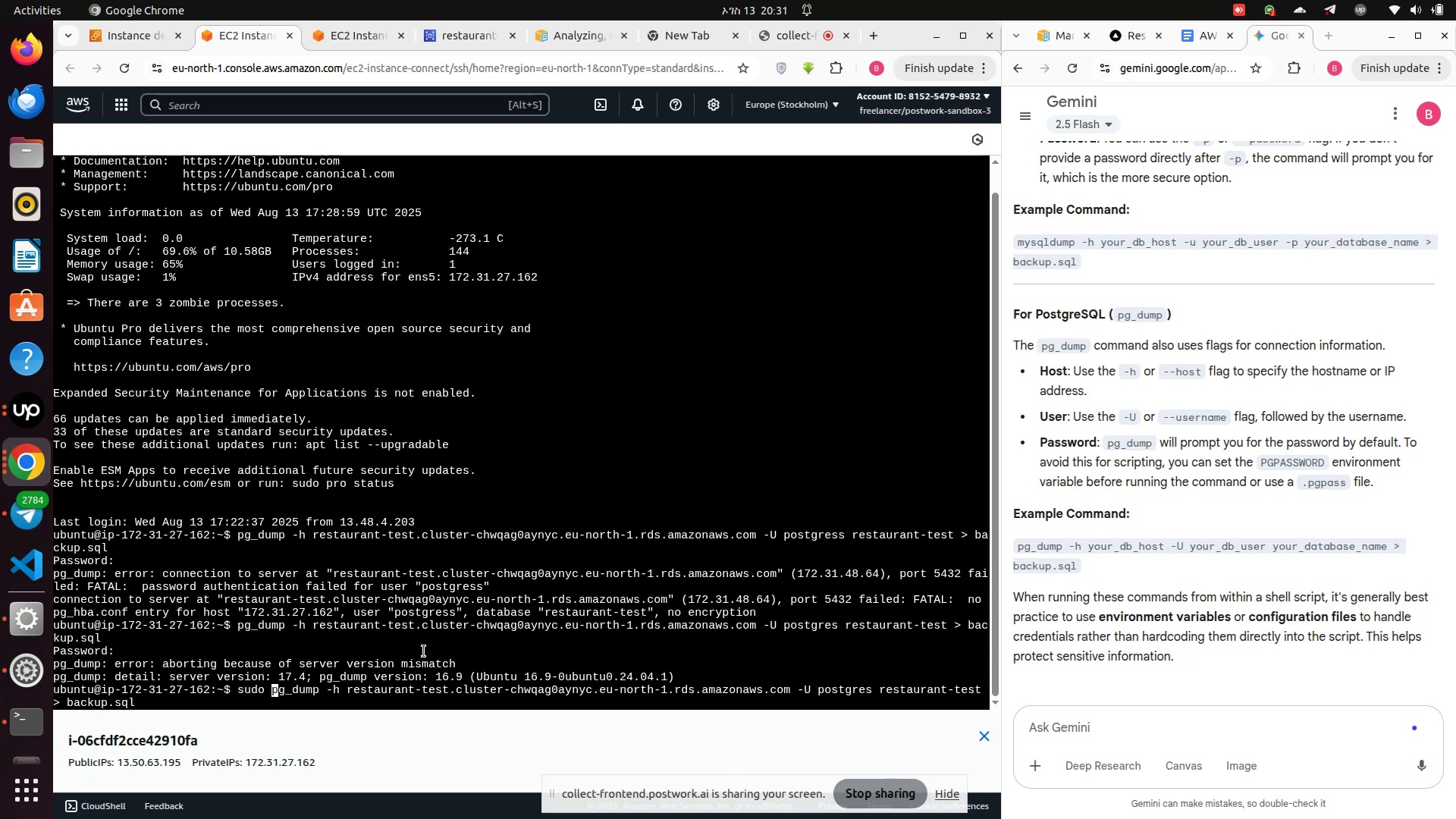 
key(Enter)
 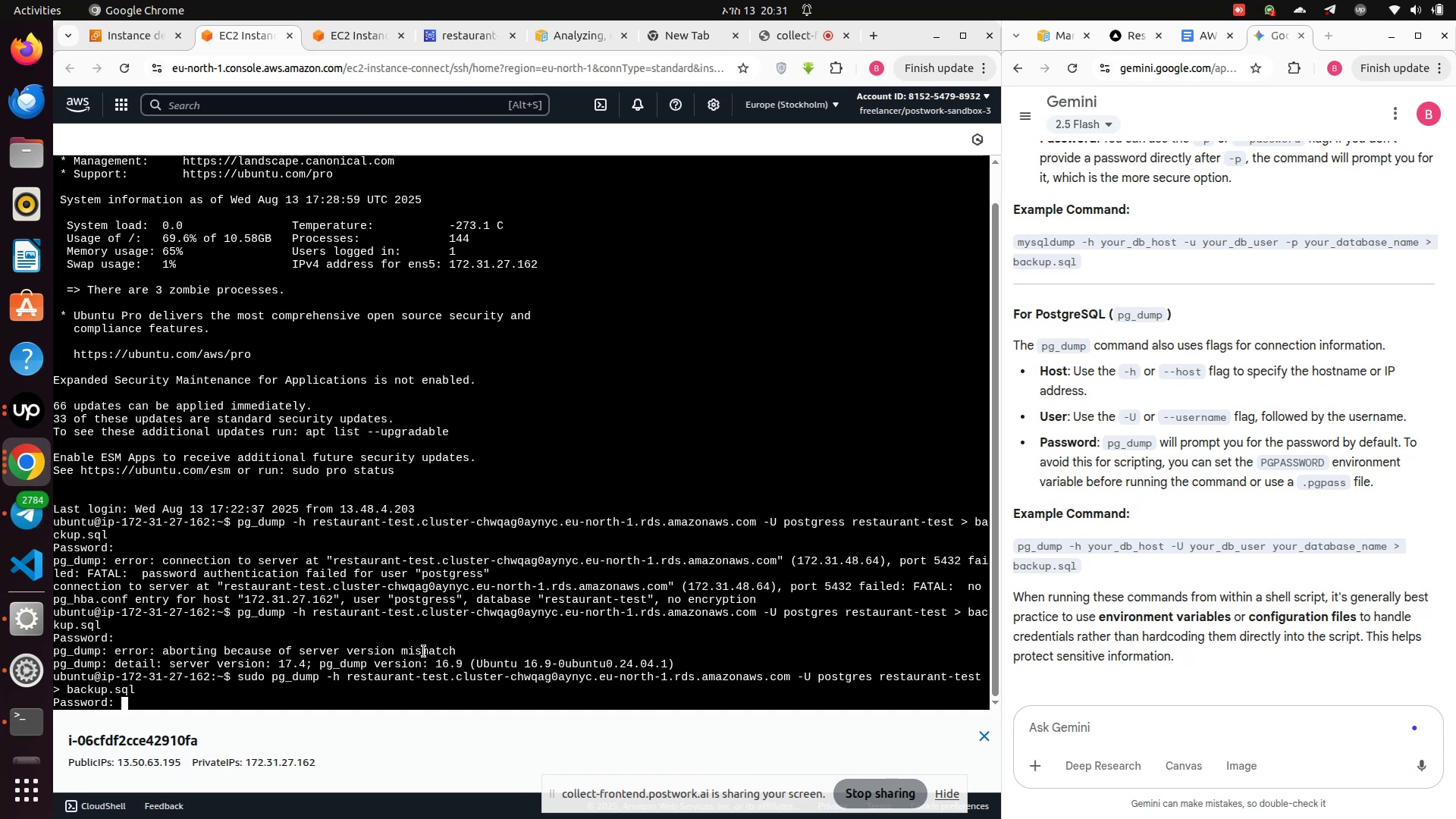 
wait(6.79)
 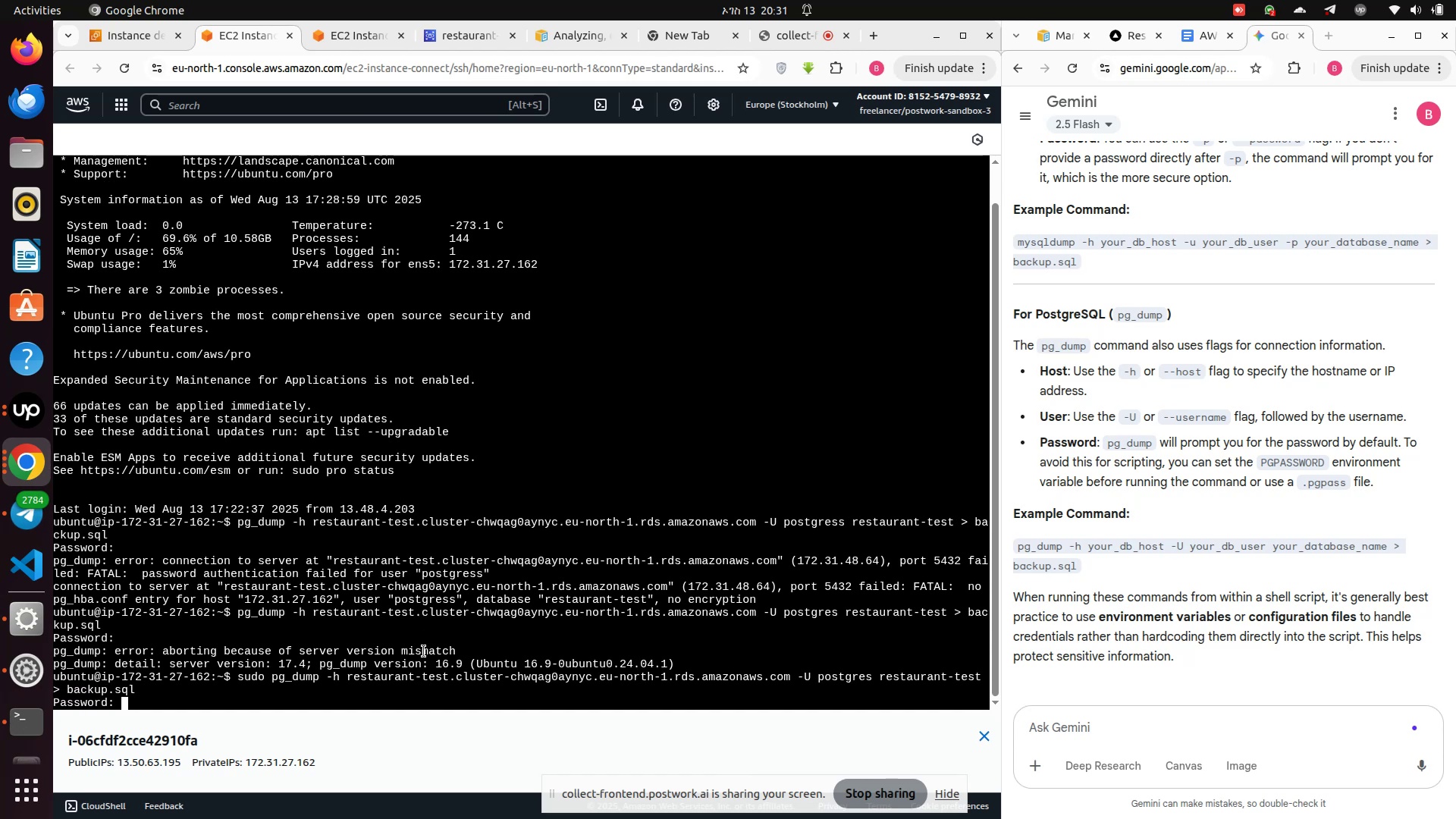 
type(HP0938018734hp)
 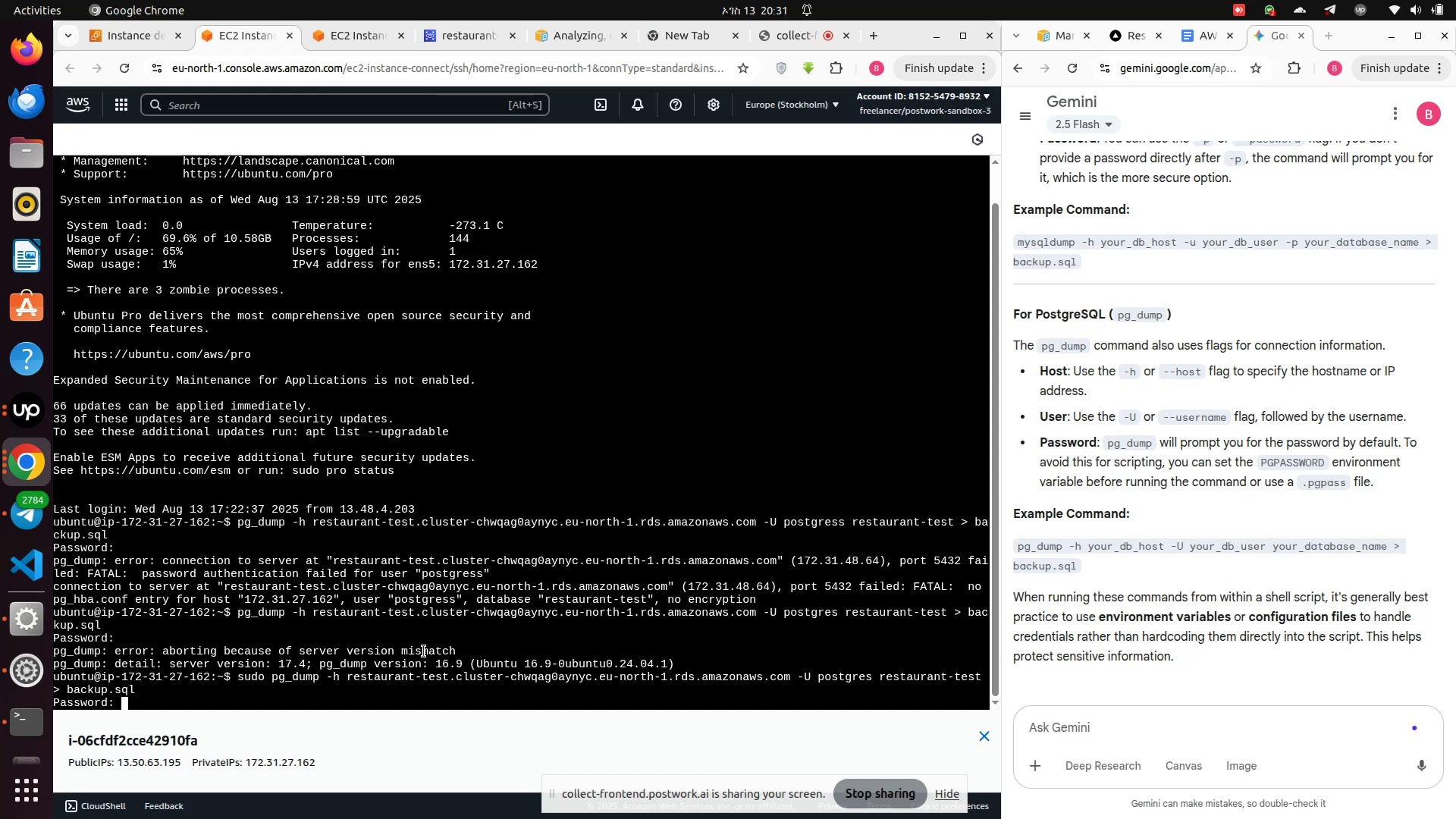 
key(Enter)
 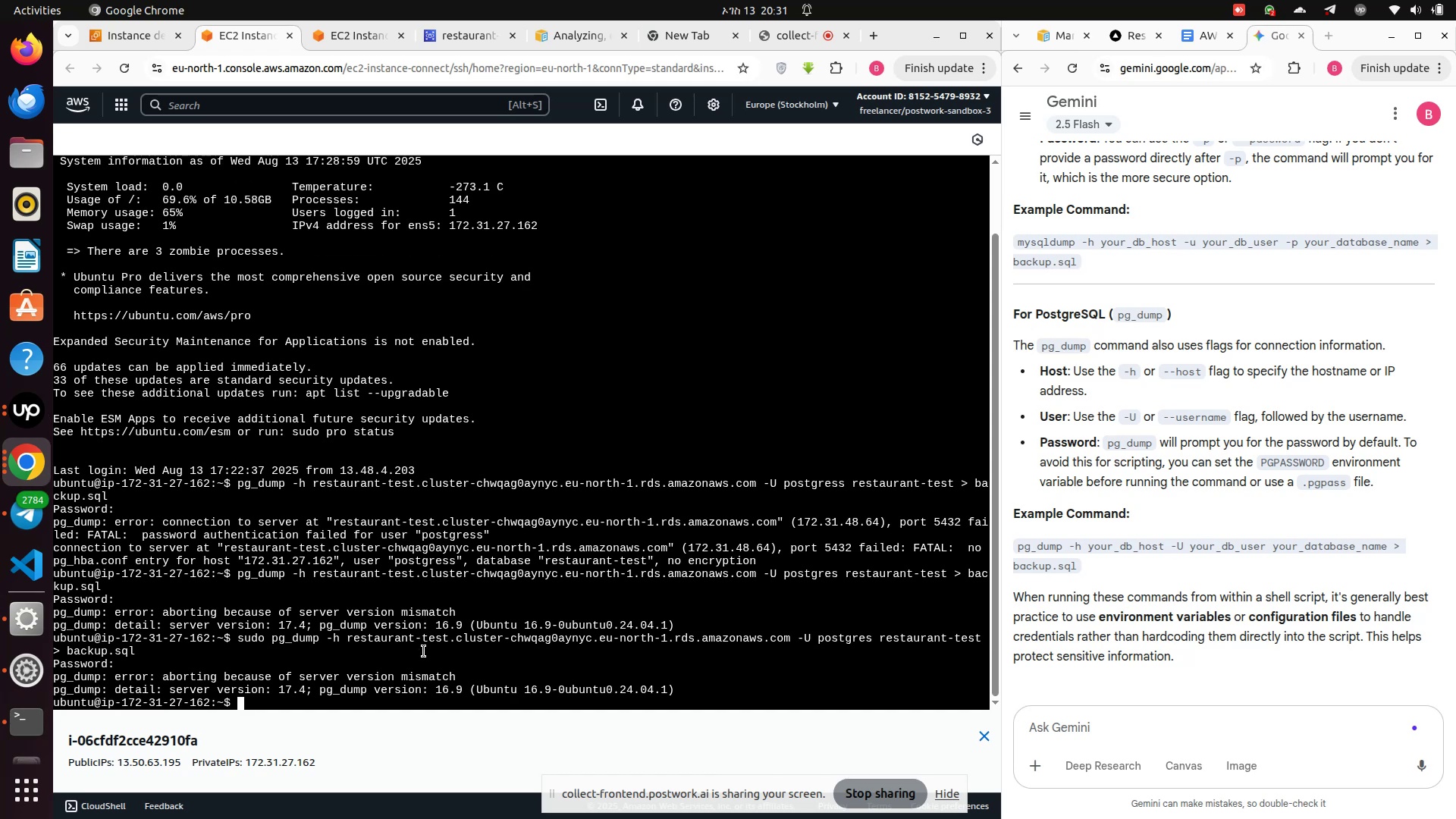 
left_click_drag(start_coordinate=[682, 689], to_coordinate=[51, 634])
 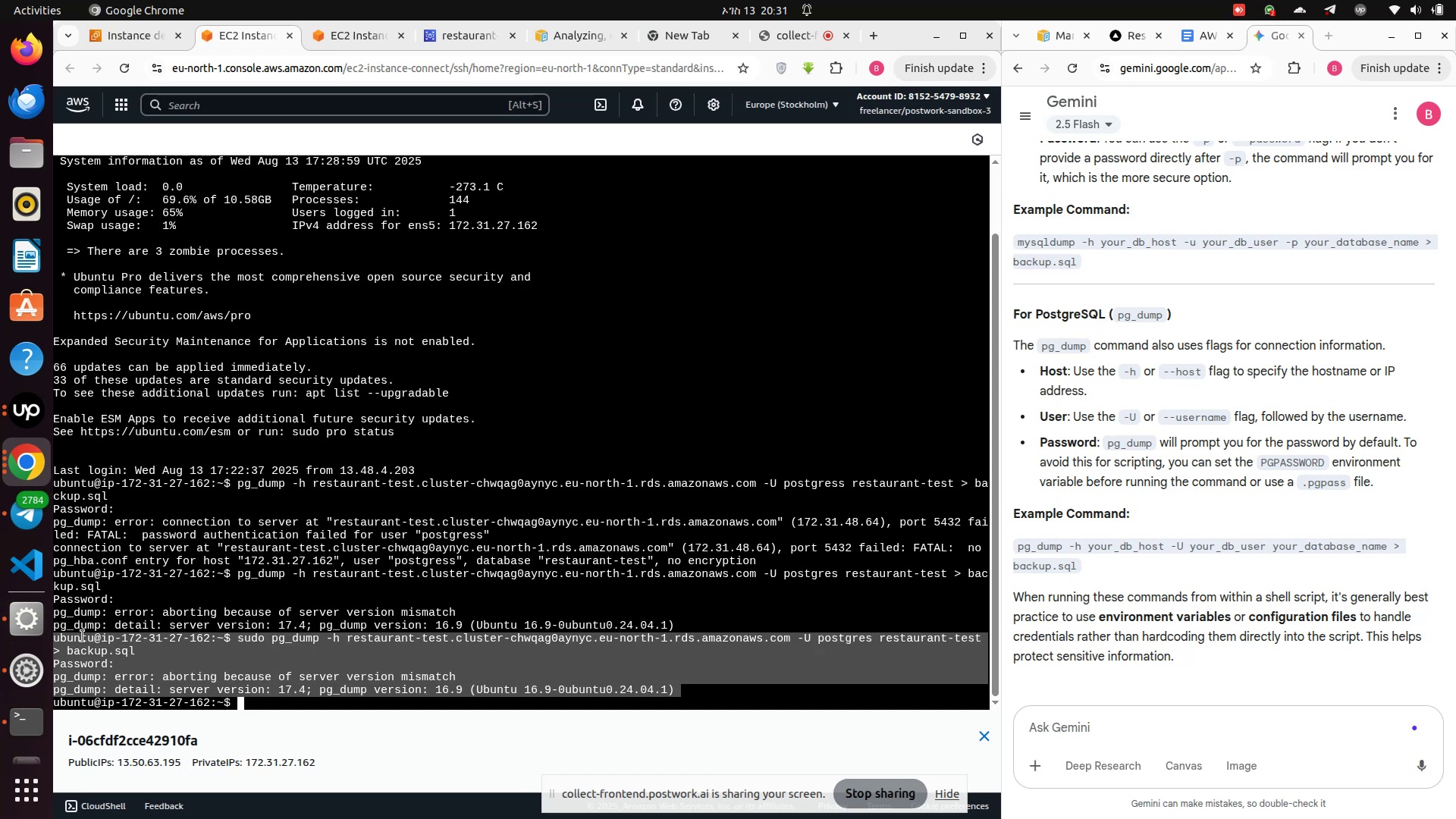 
right_click([83, 636])
 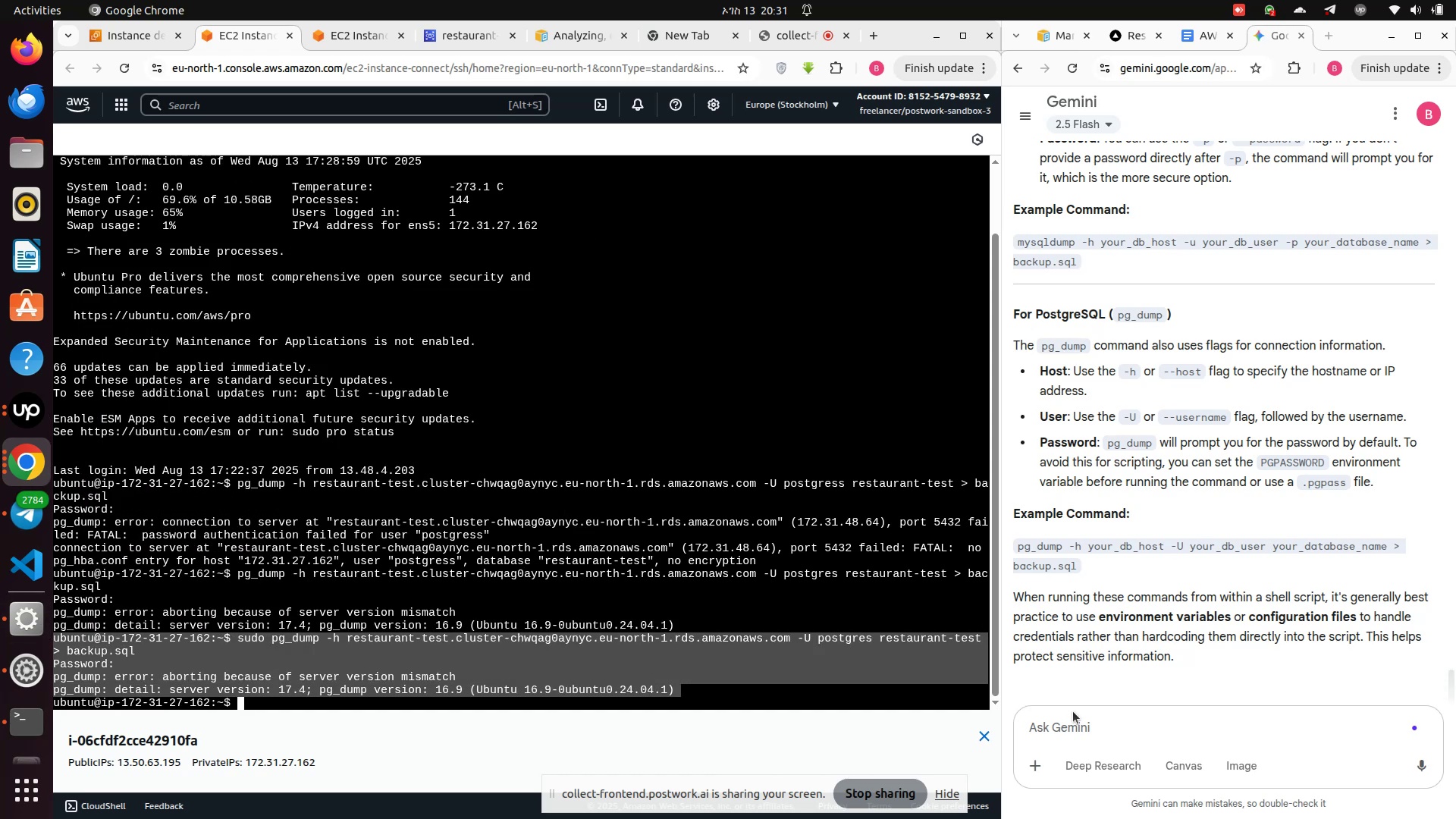 
left_click([1068, 725])
 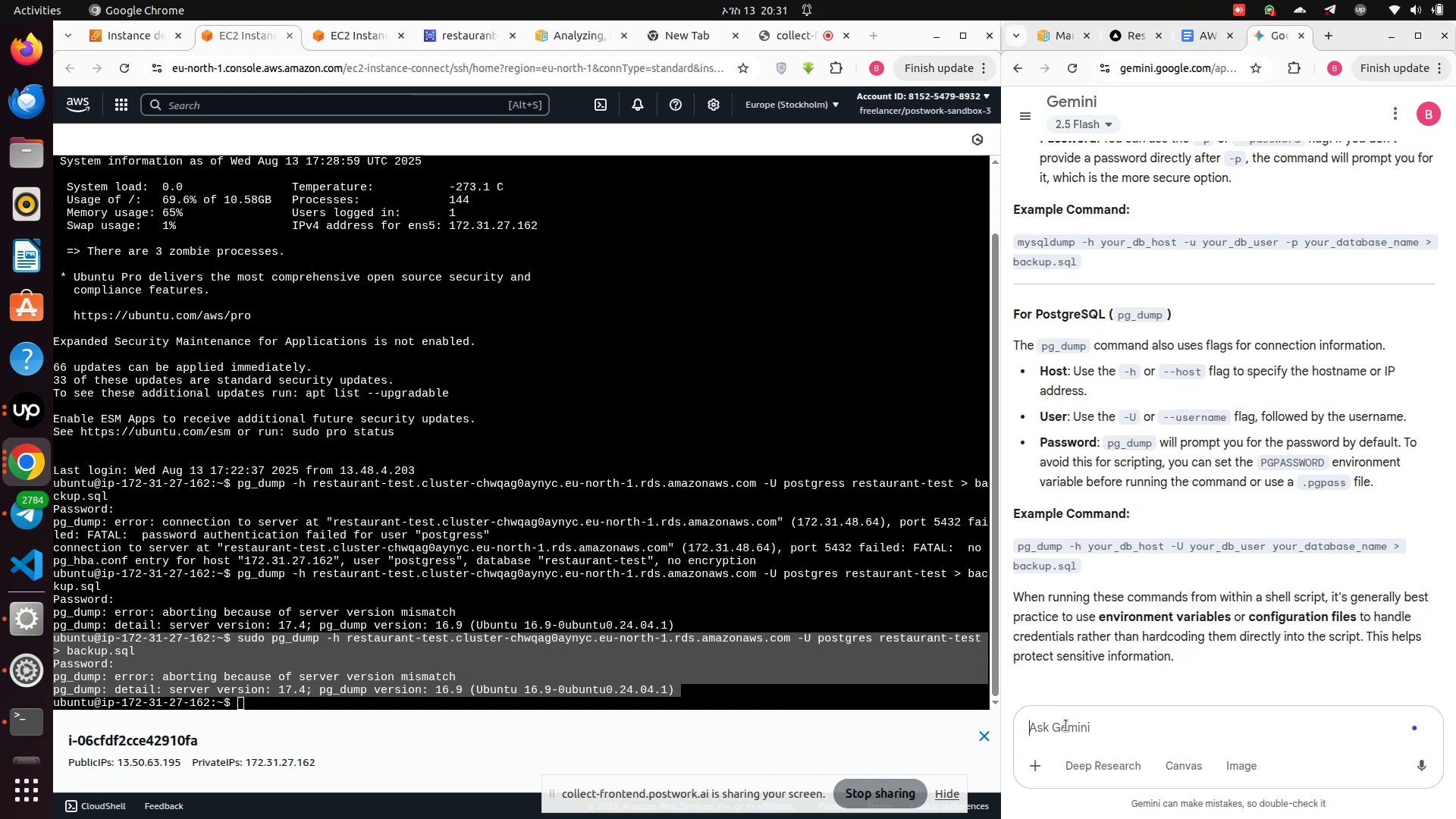 
key(Control+V)
 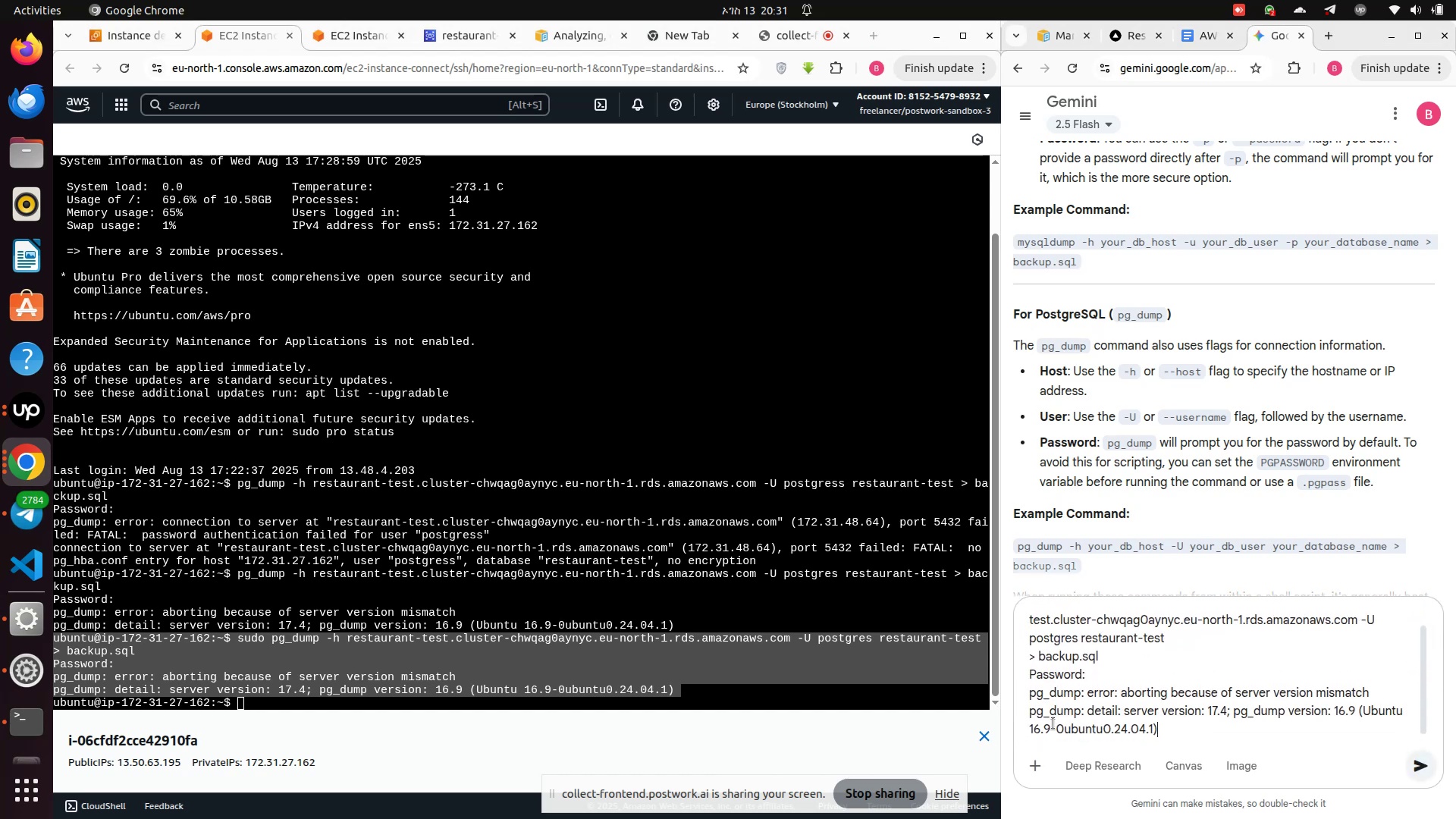 
key(Enter)
 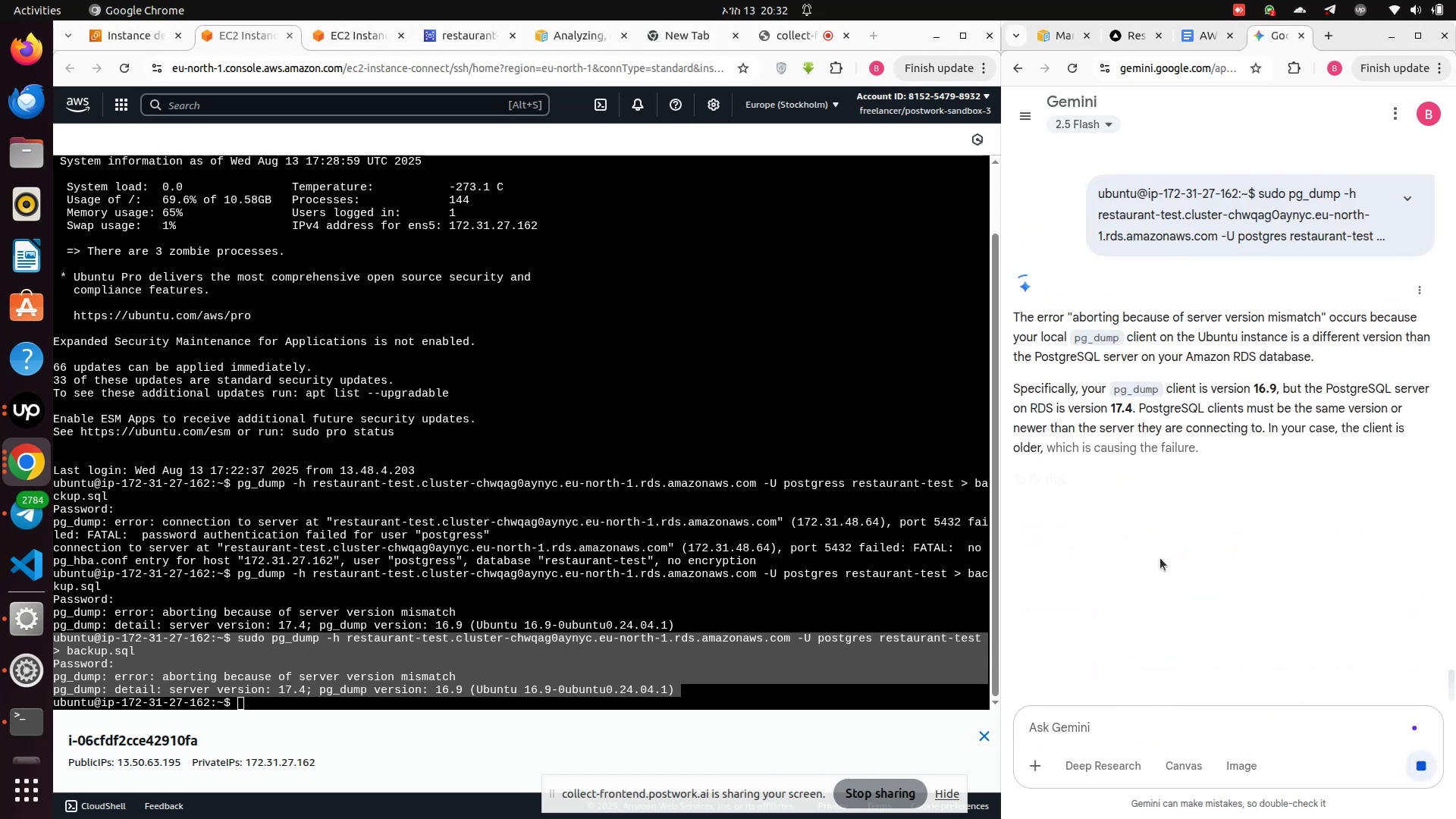 
wait(6.35)
 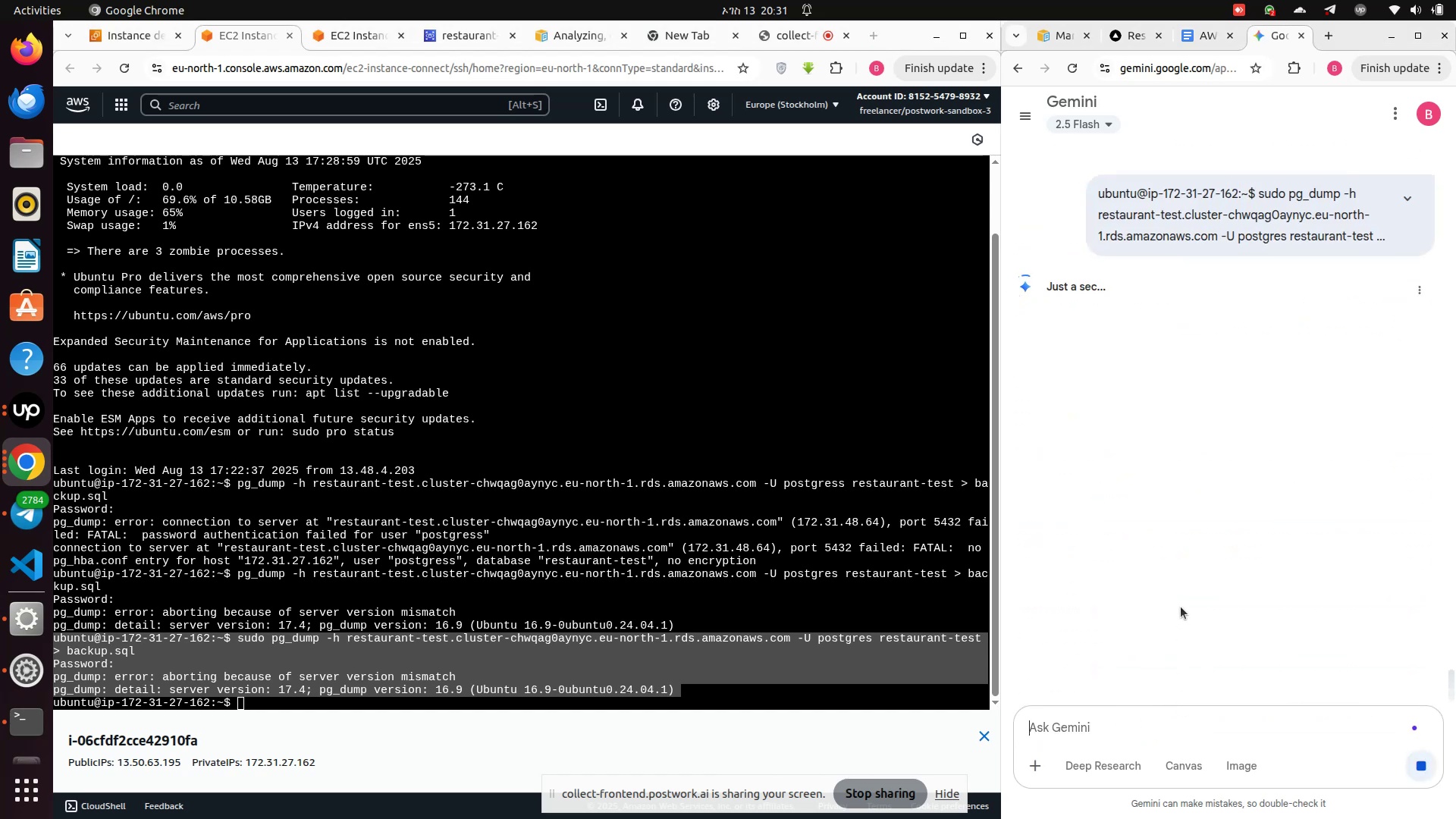 
scroll: coordinate [1160, 557], scroll_direction: down, amount: 3.0
 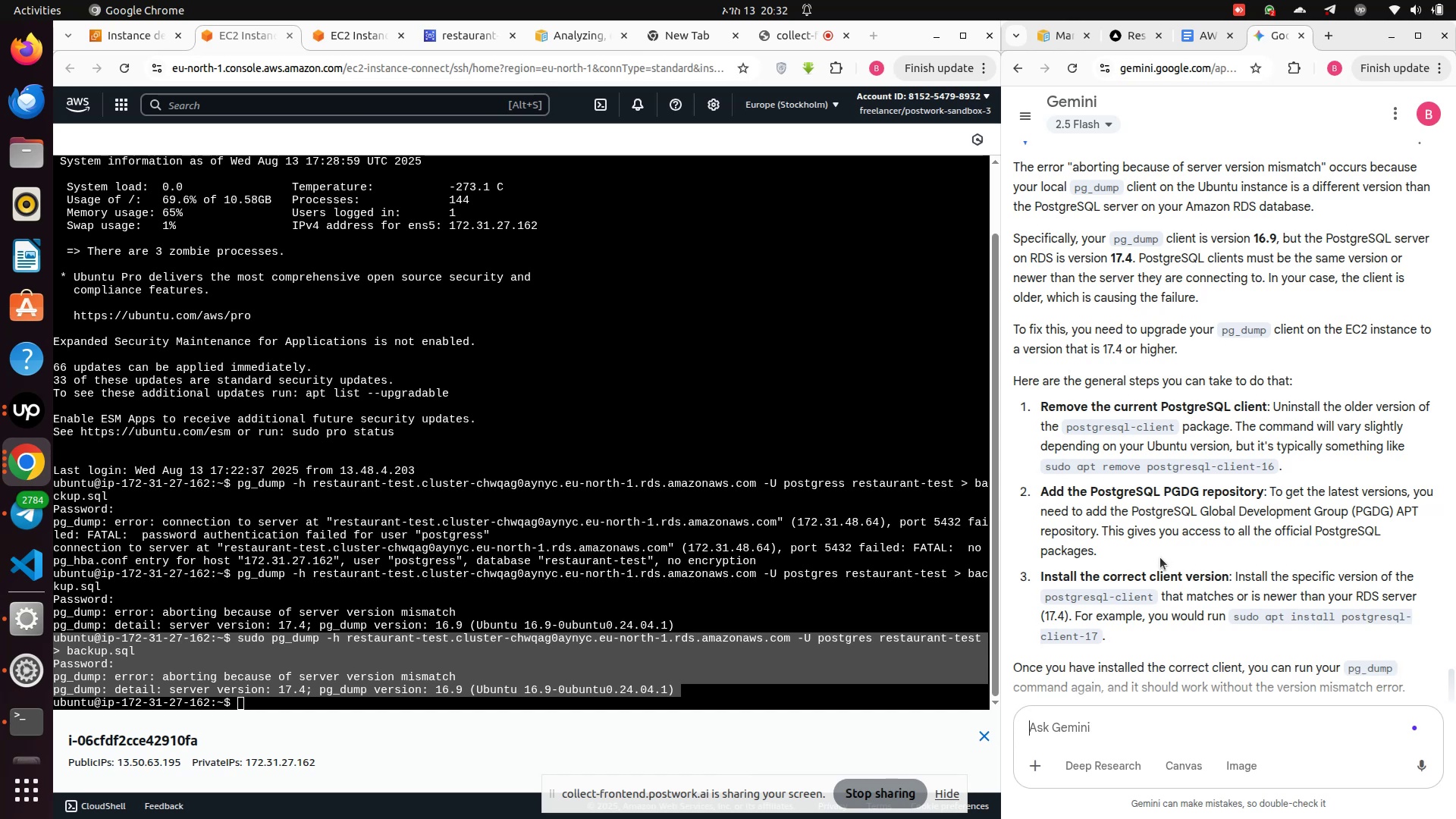 
wait(6.27)
 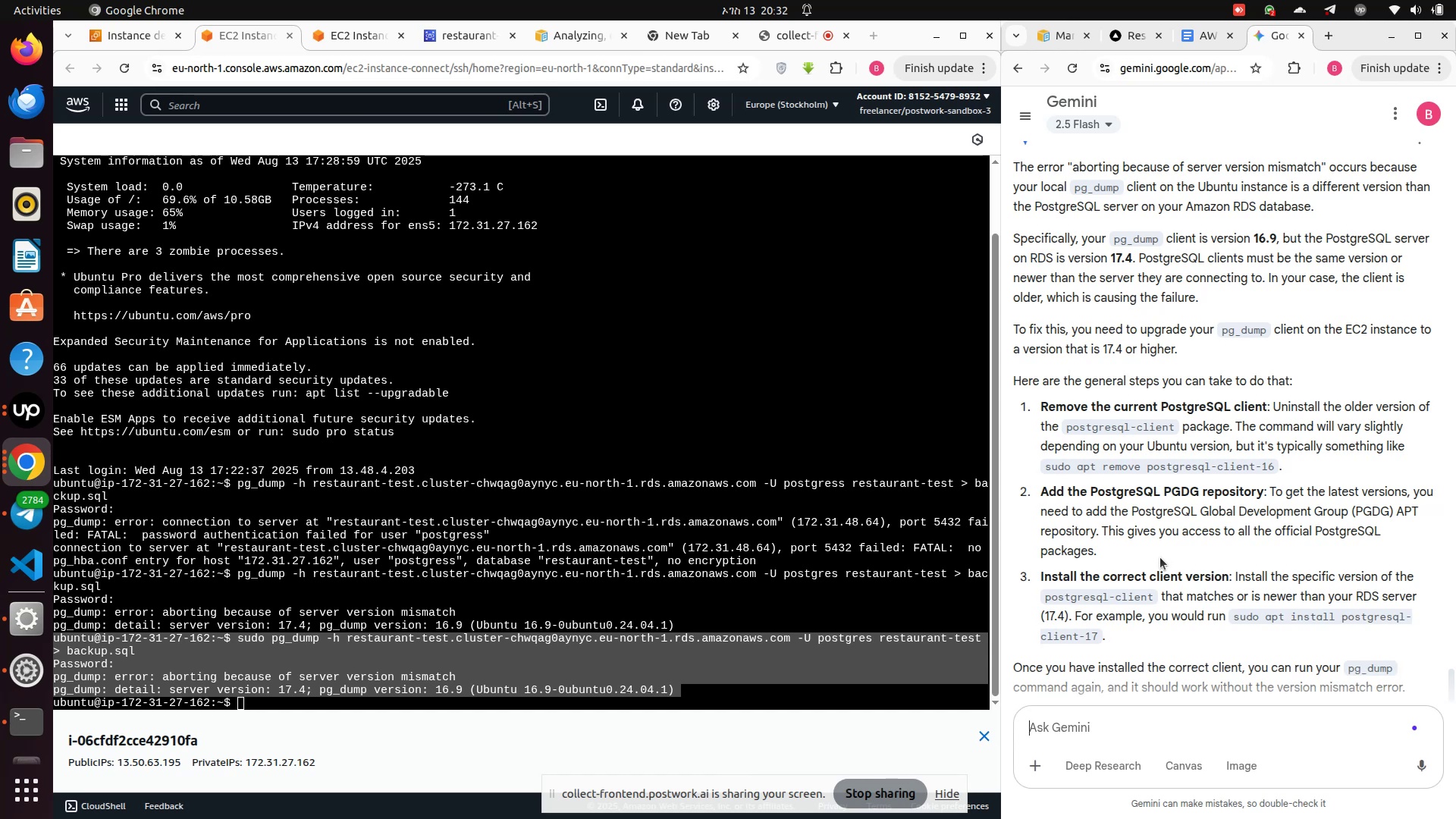 
scroll: coordinate [1160, 557], scroll_direction: down, amount: 1.0
 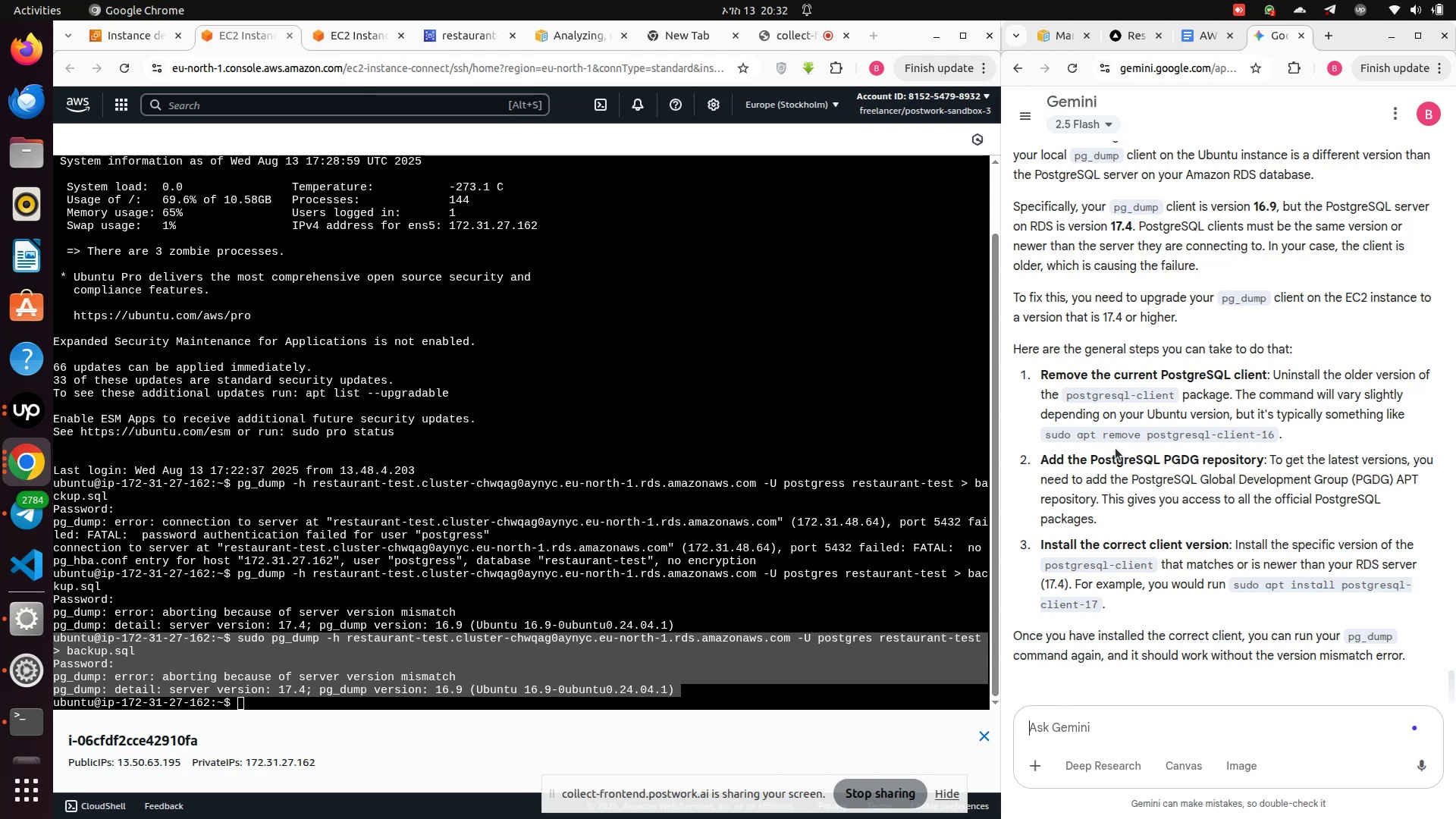 
wait(5.7)
 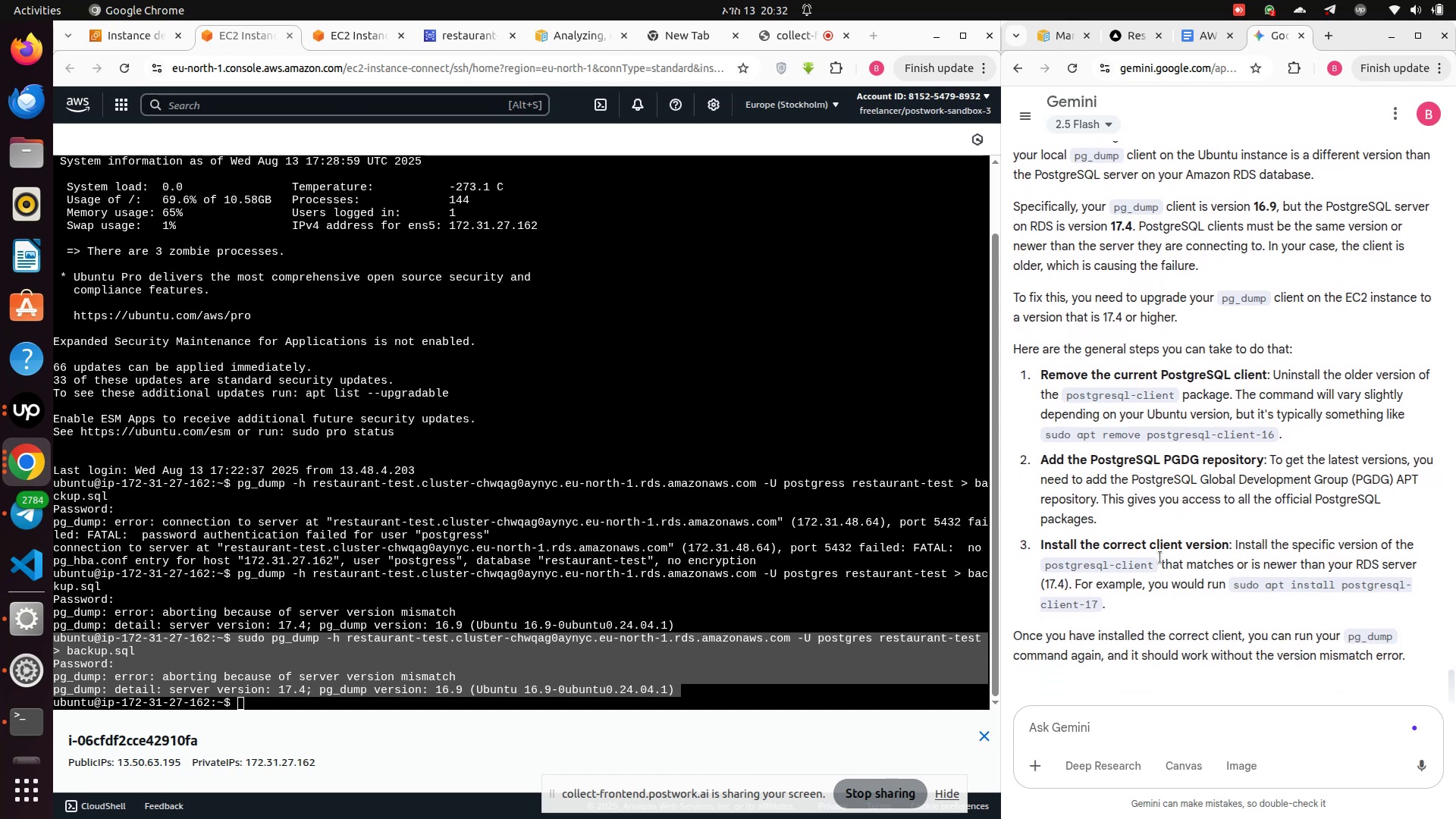 
left_click([465, 698])
 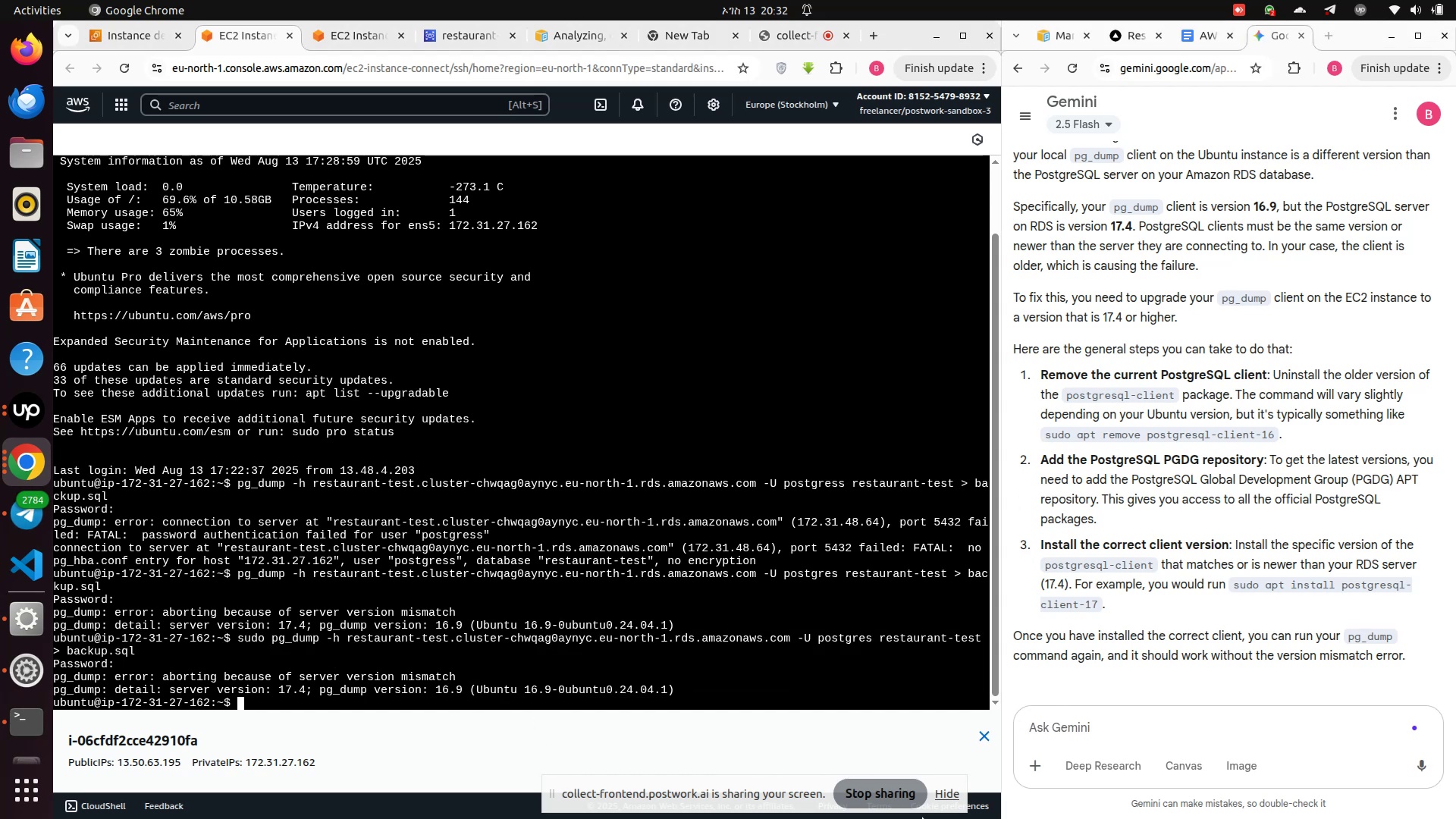 
type(sudo )
 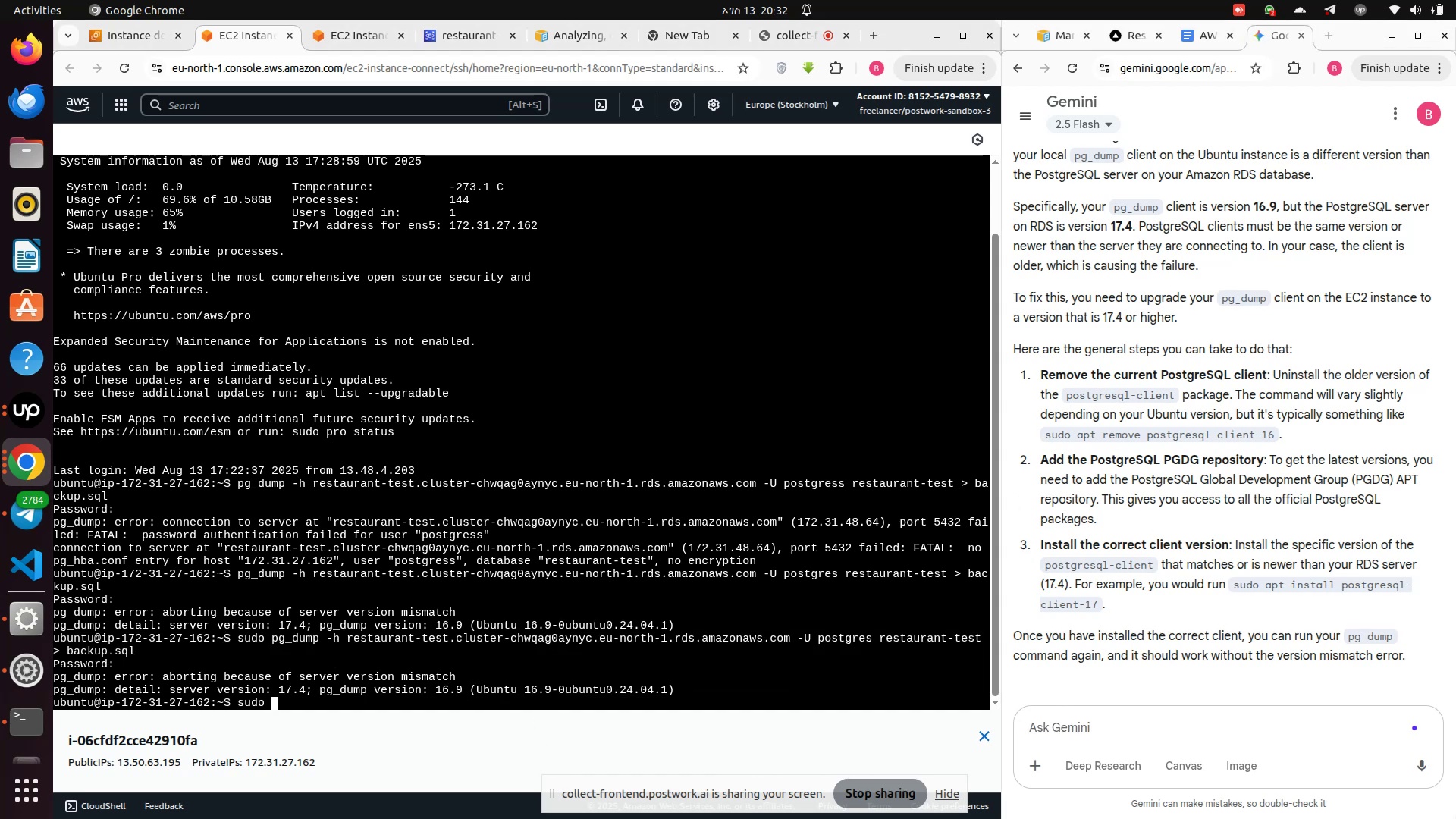 
wait(7.07)
 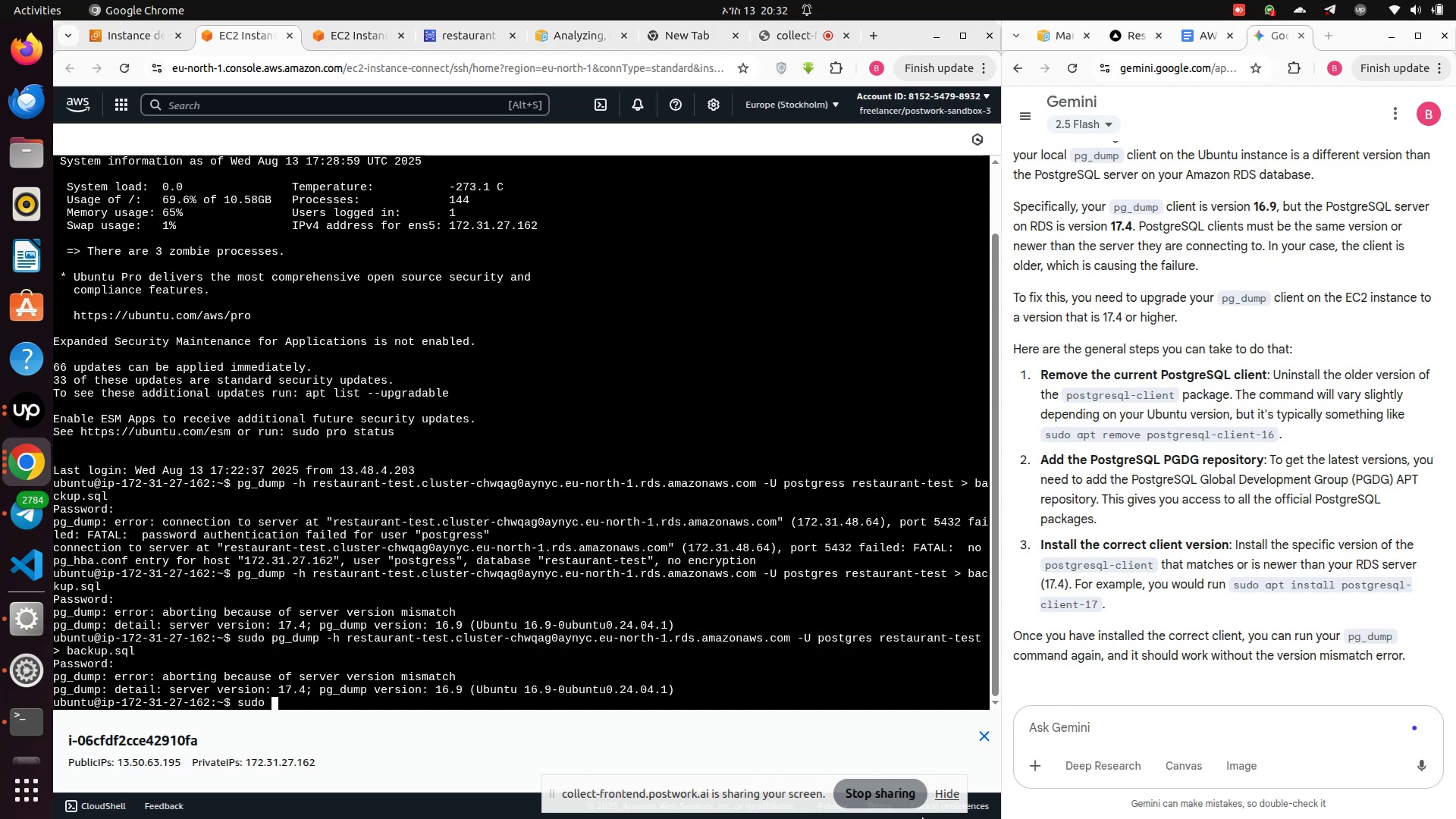 
left_click([1053, 724])
 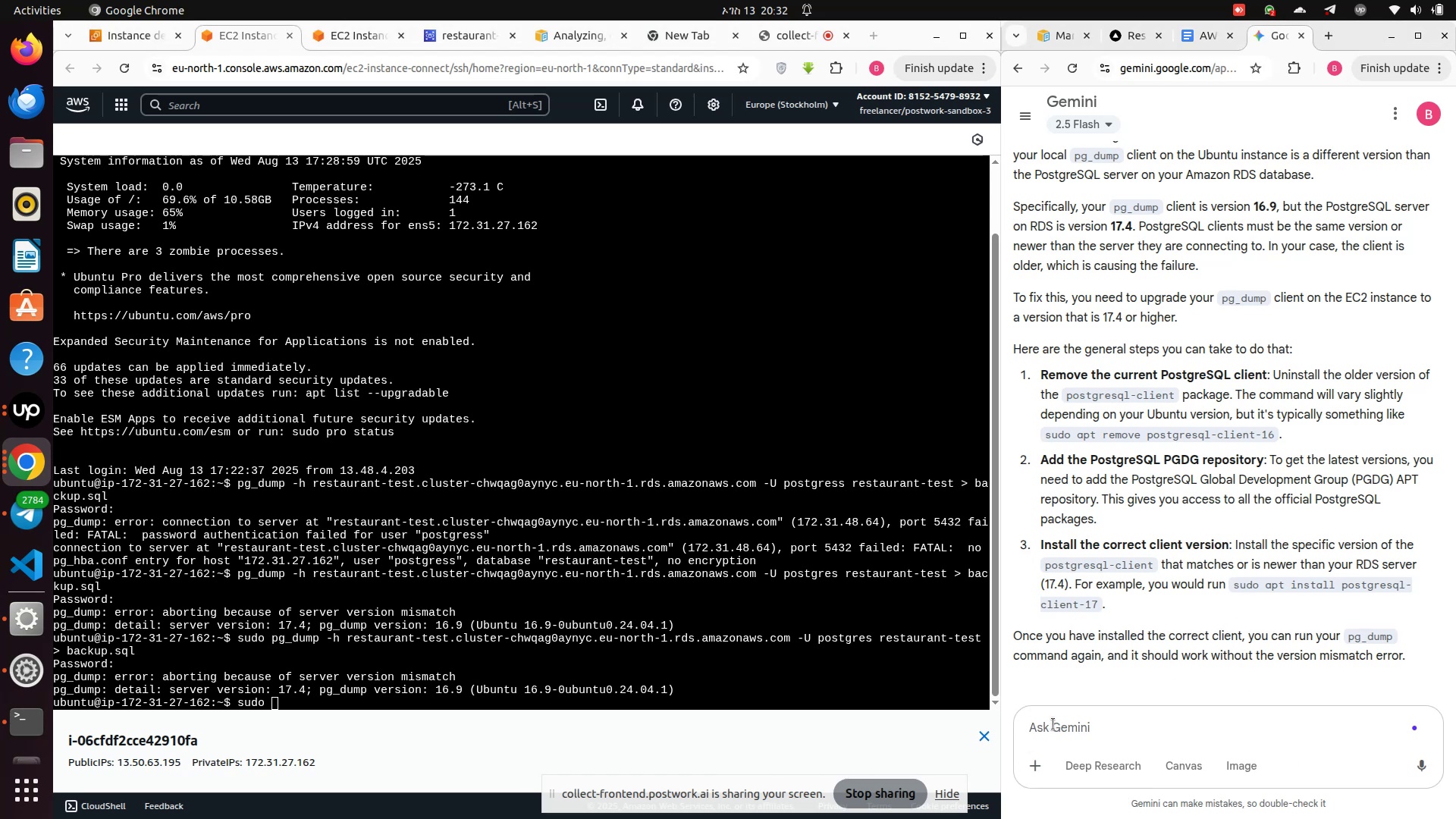 
type(does my data err)
key(Backspace)
key(Backspace)
type(rase)
 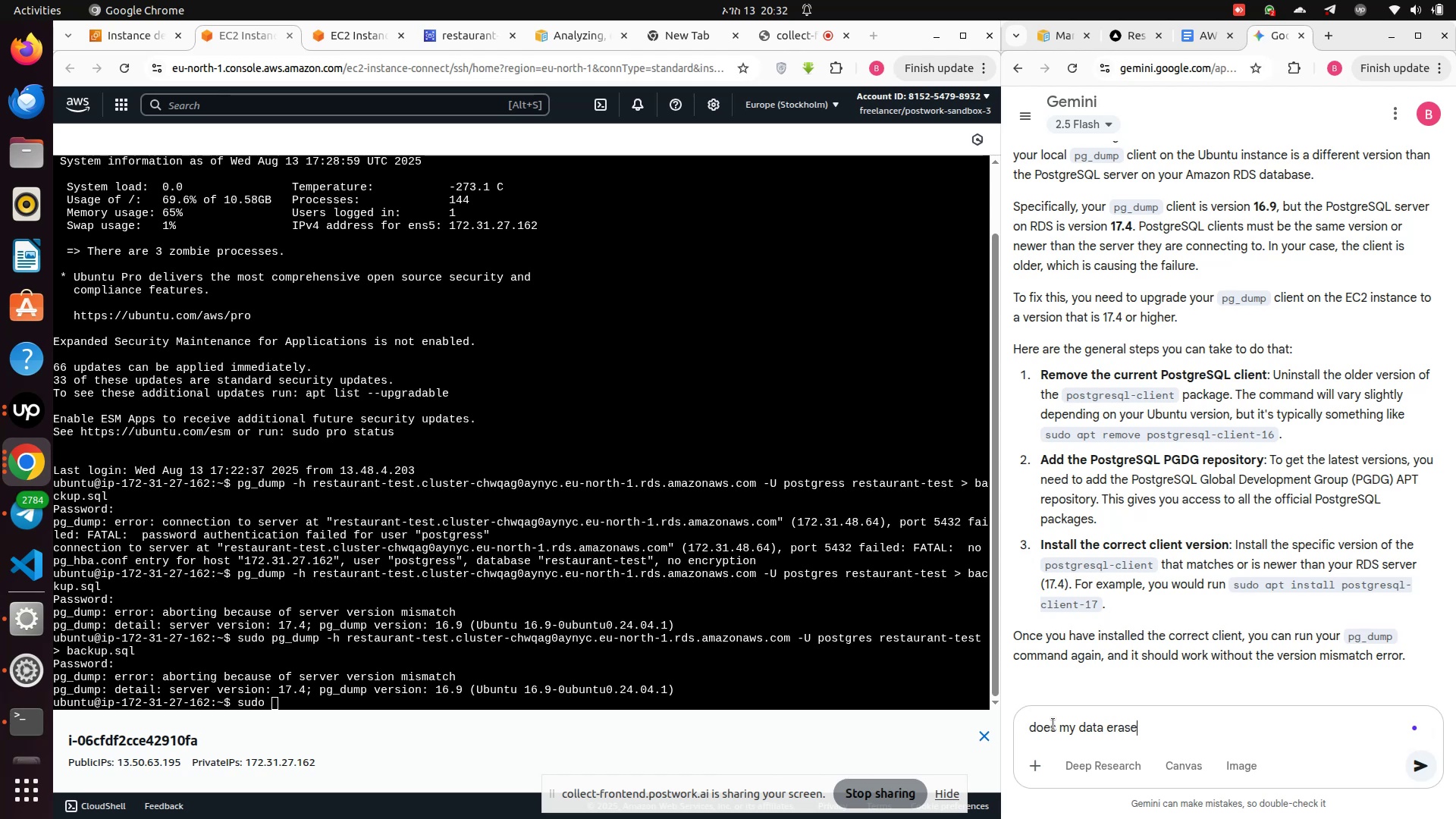 
key(Enter)
 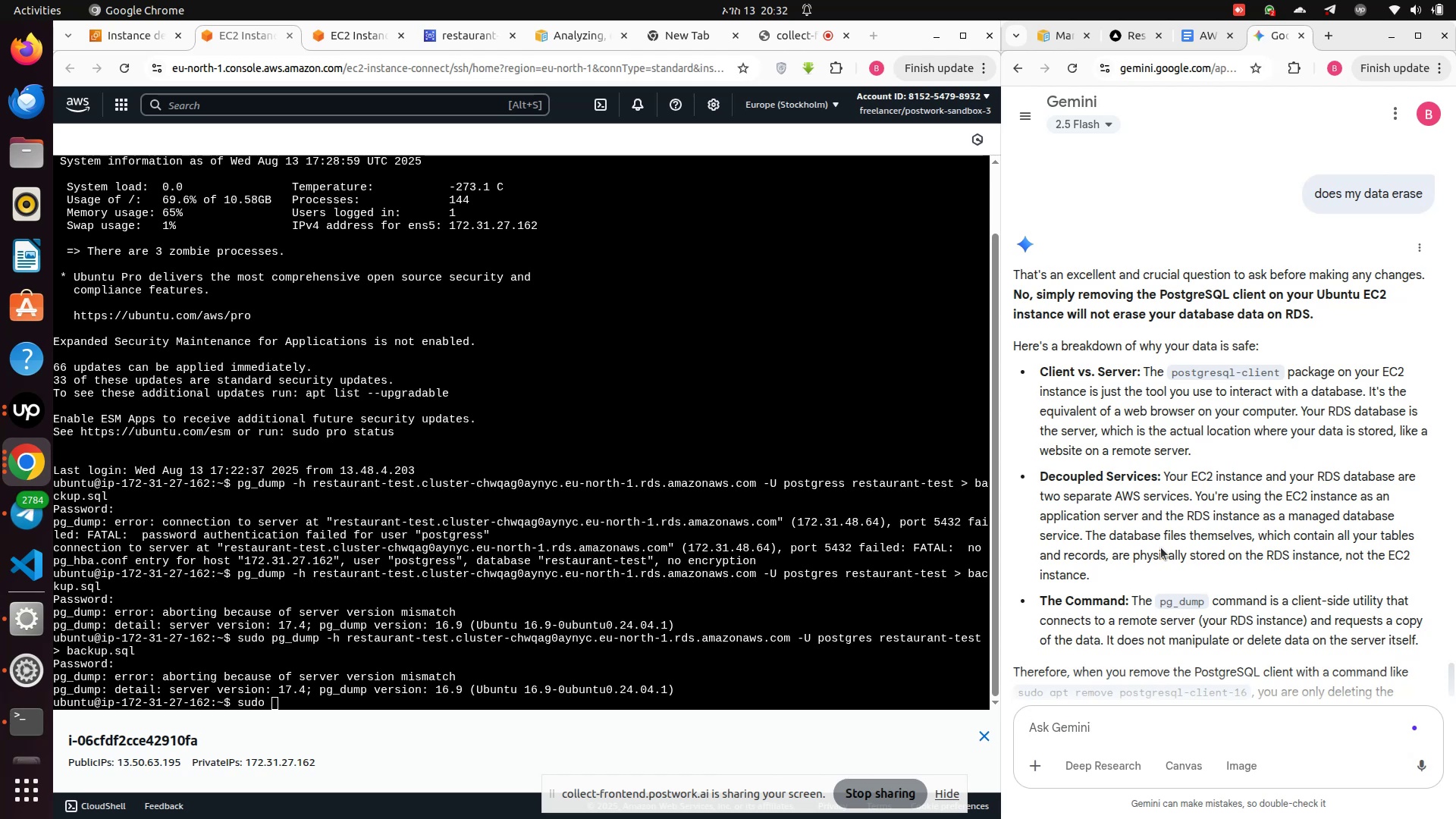 
wait(19.08)
 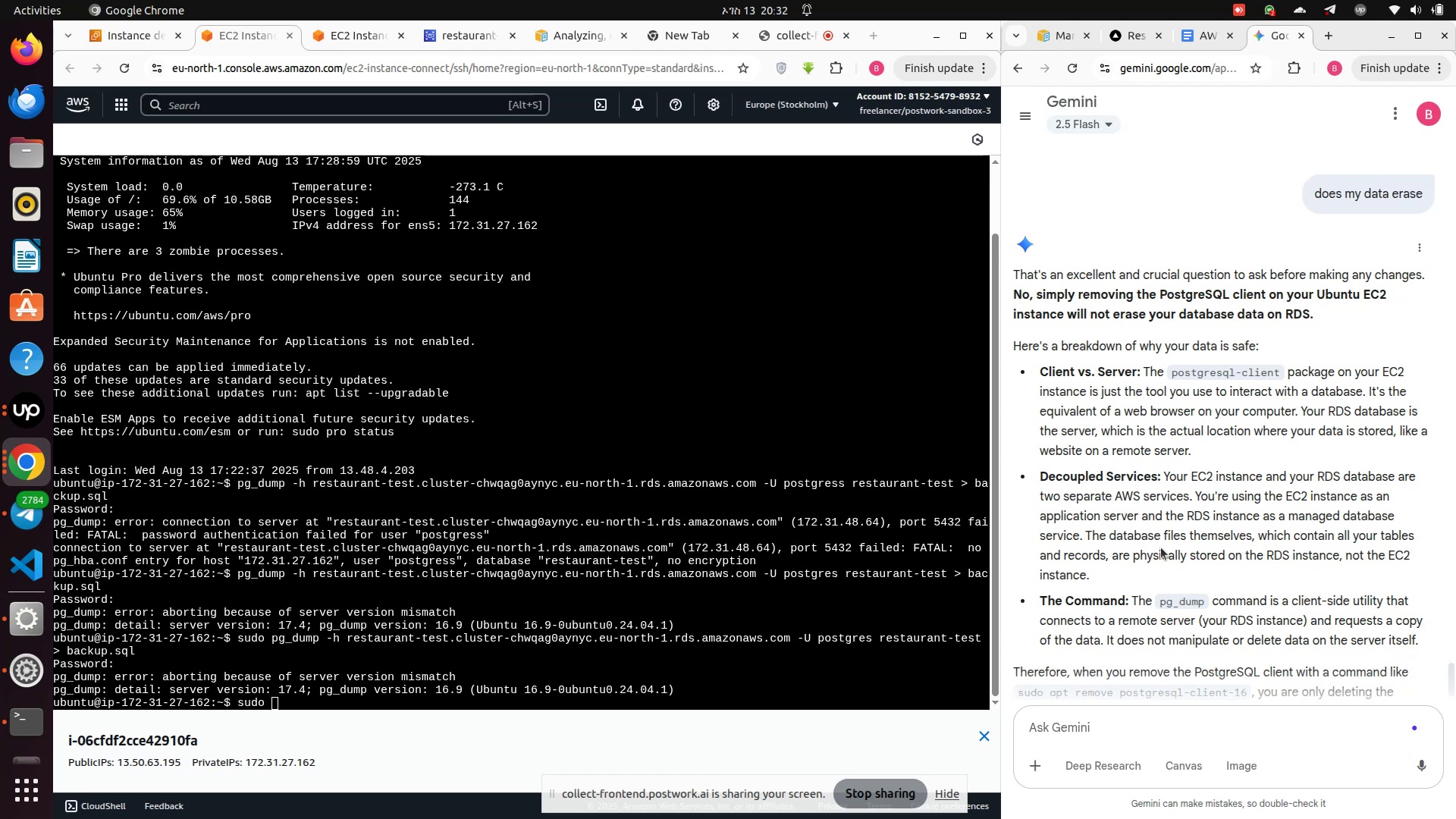 
scroll: coordinate [1161, 548], scroll_direction: down, amount: 3.0
 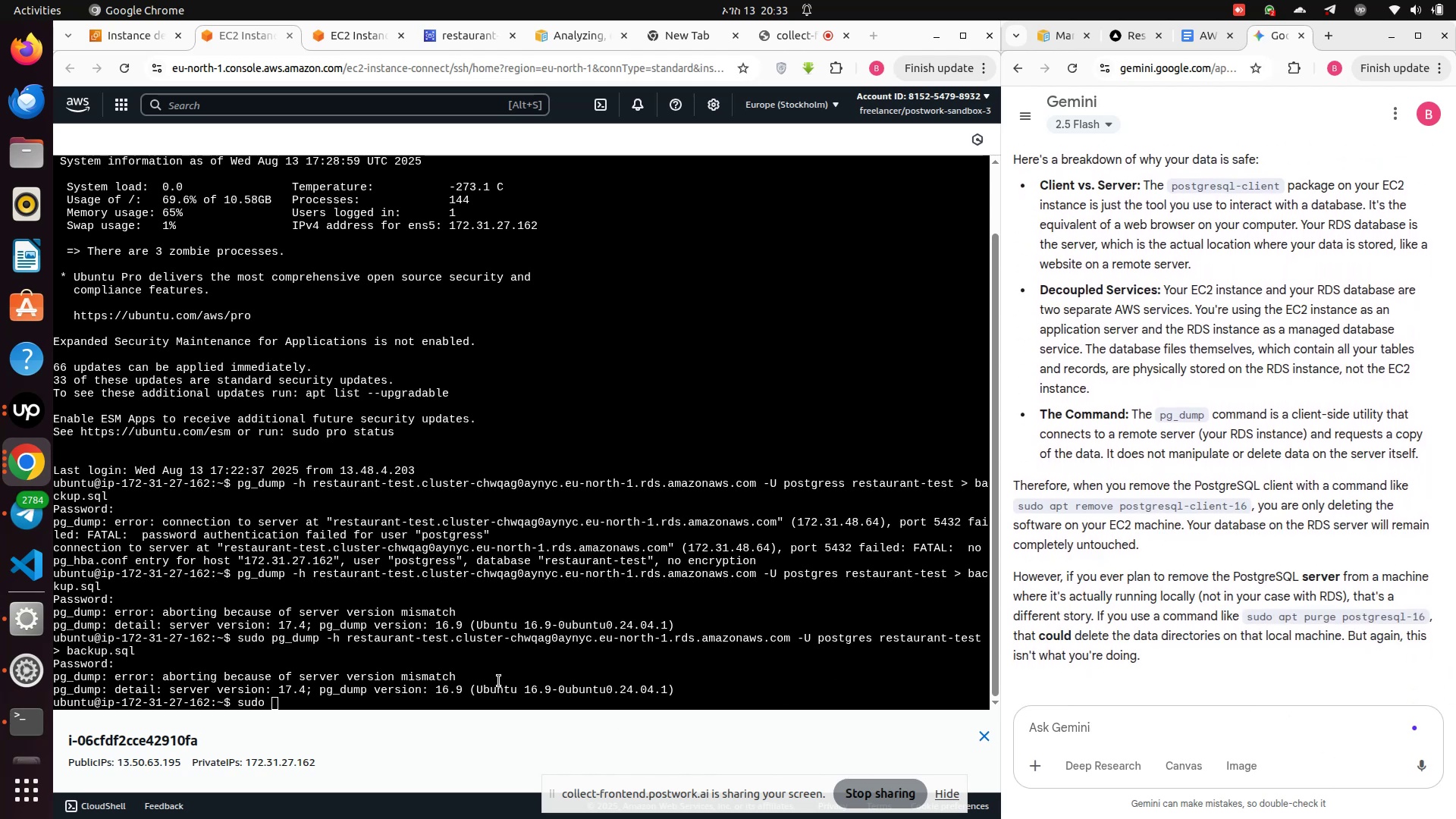 
left_click([372, 701])
 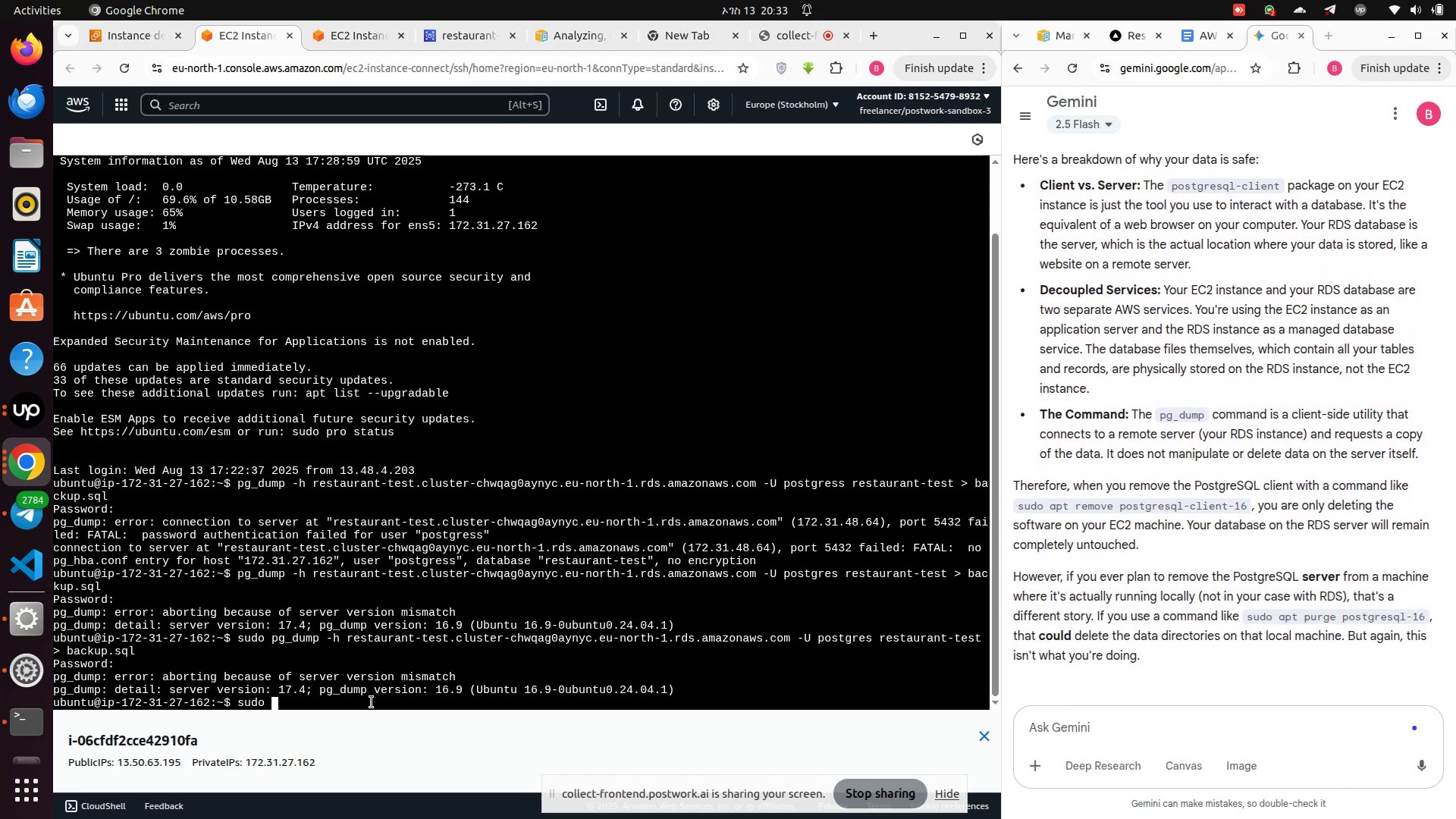 
type(apt remove )
key(Backspace)
type(-p)
key(Backspace)
key(Backspace)
key(Backspace)
type(e postgre)
 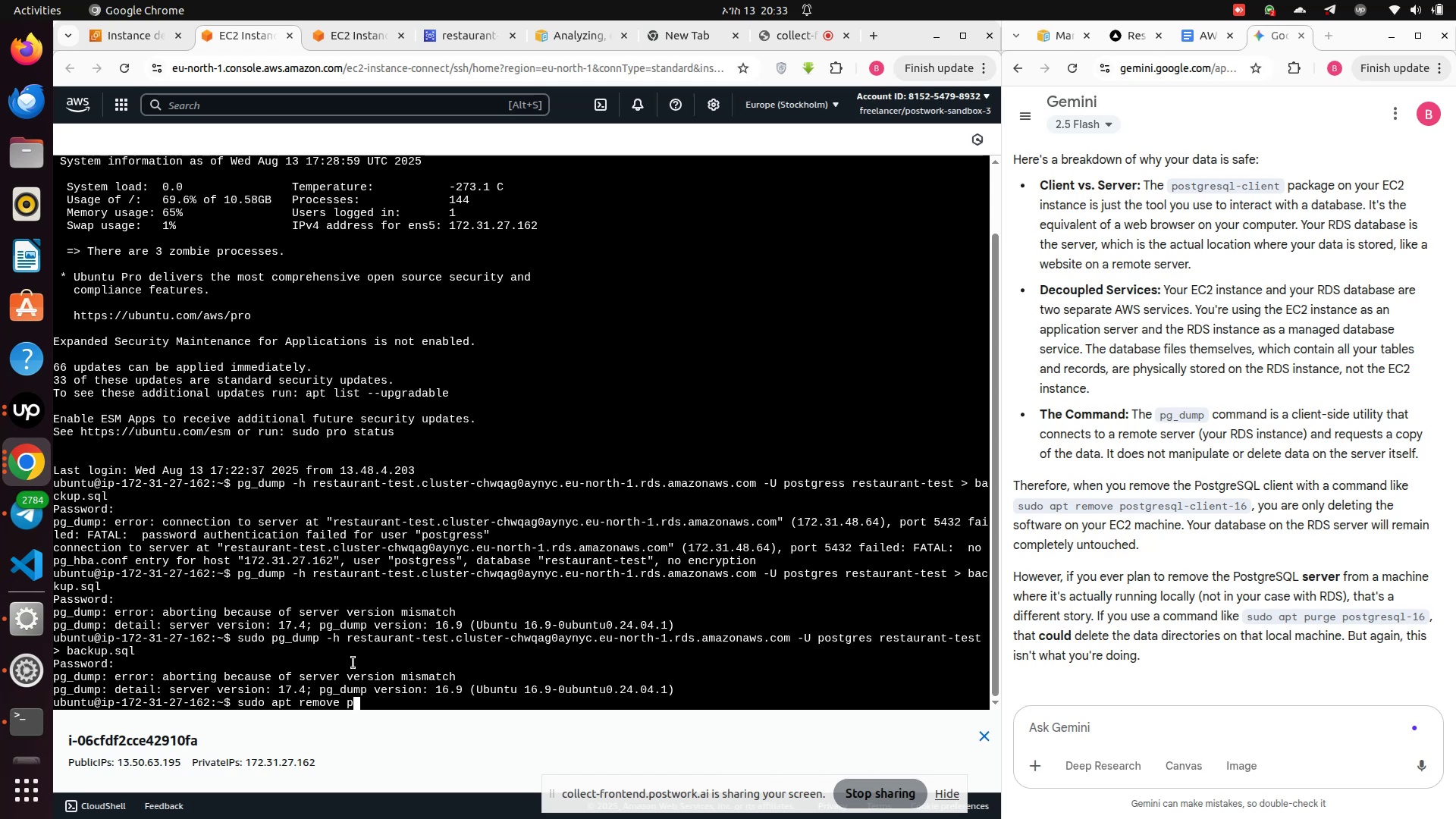 
left_click([375, 705])
 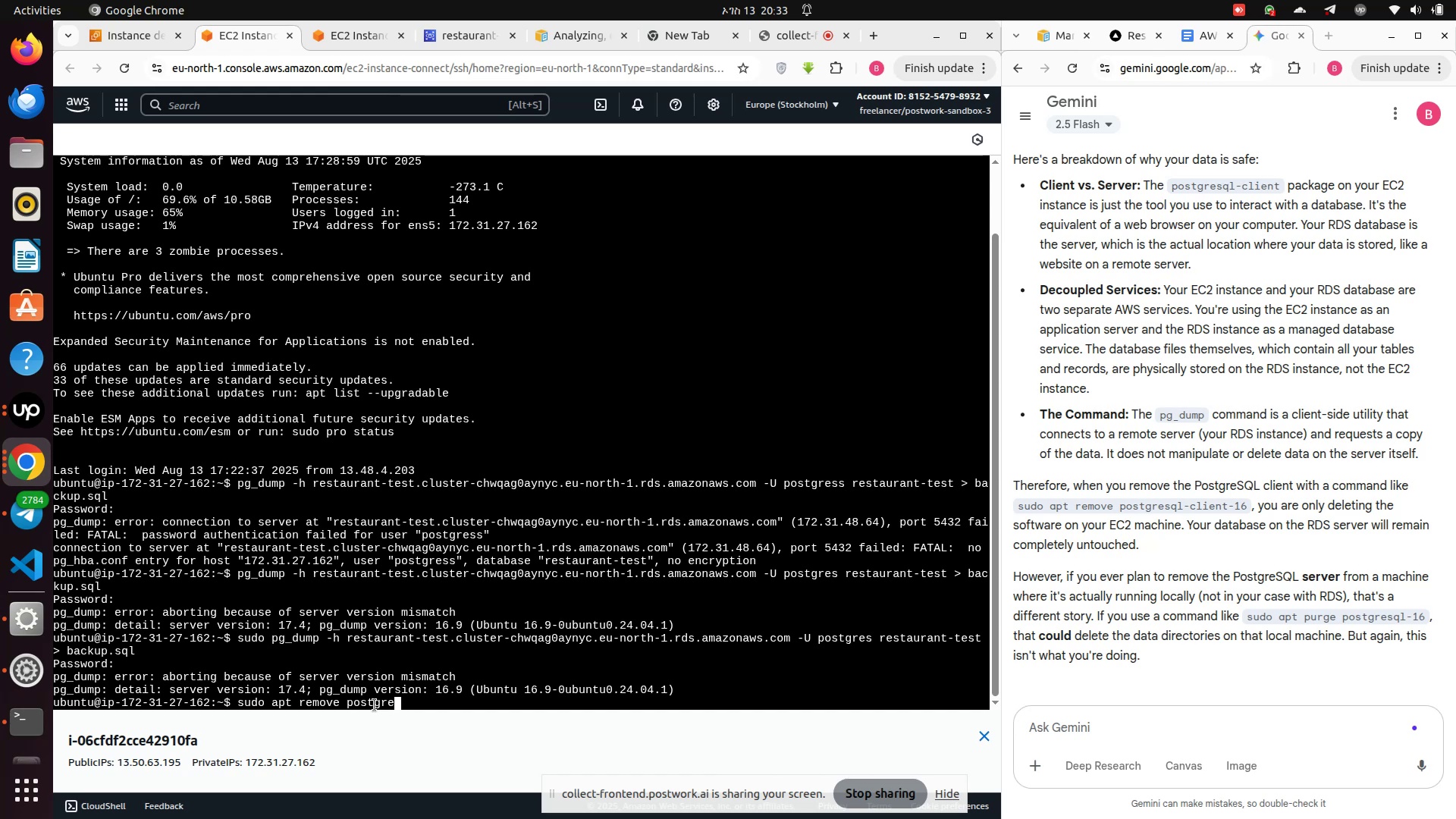 
key(S)
 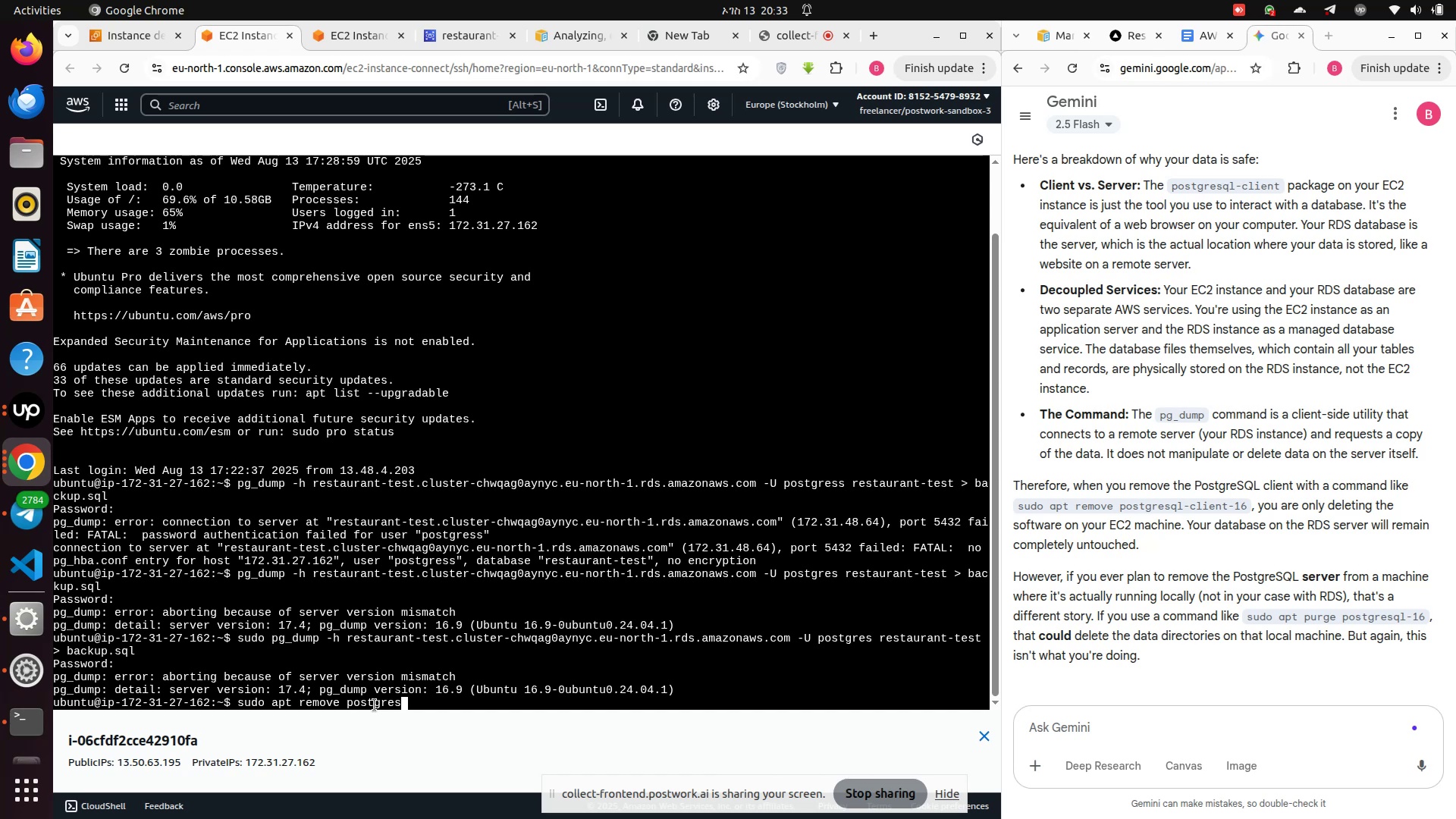 
type(ql-client-16)
 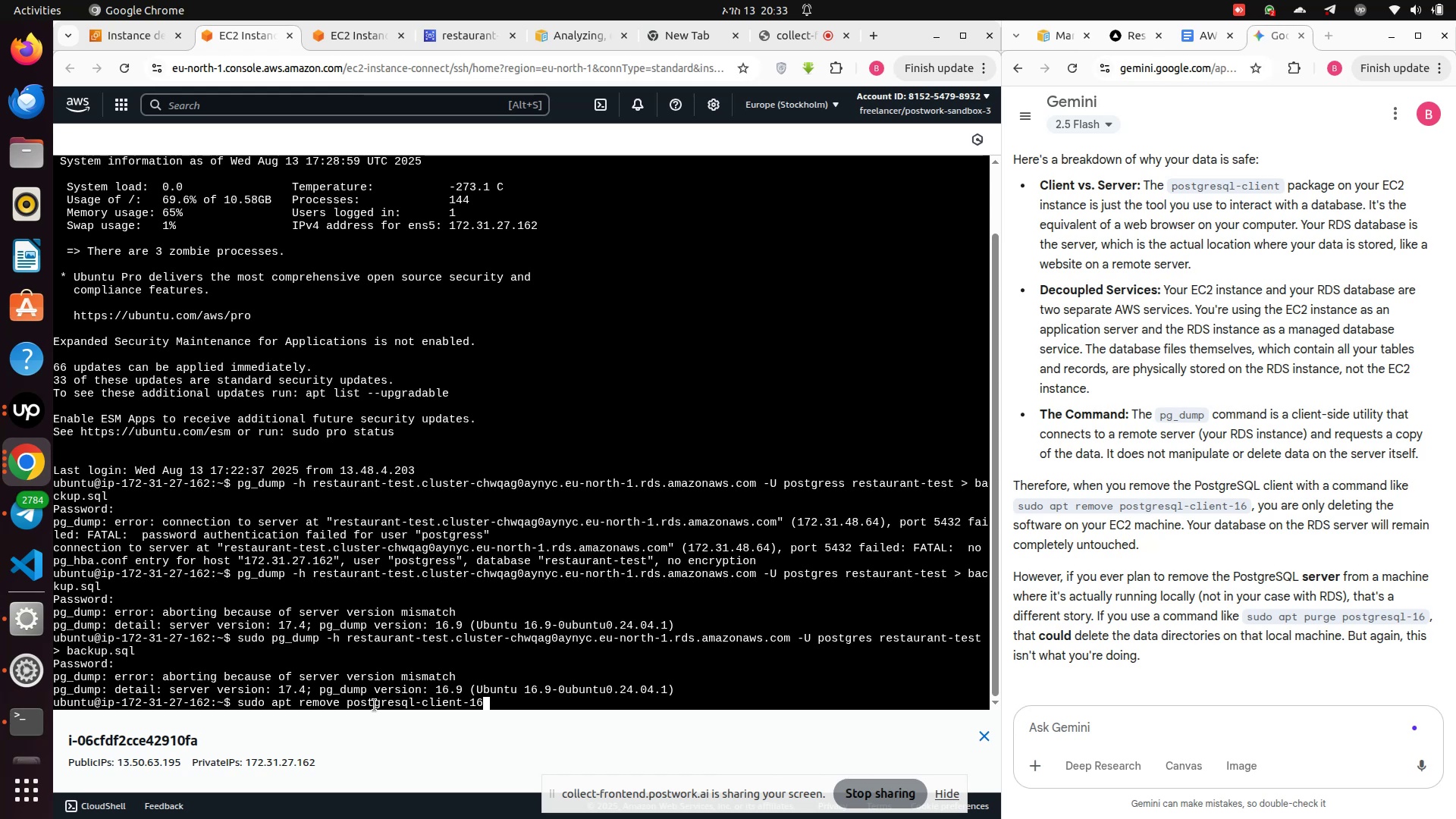 
wait(22.05)
 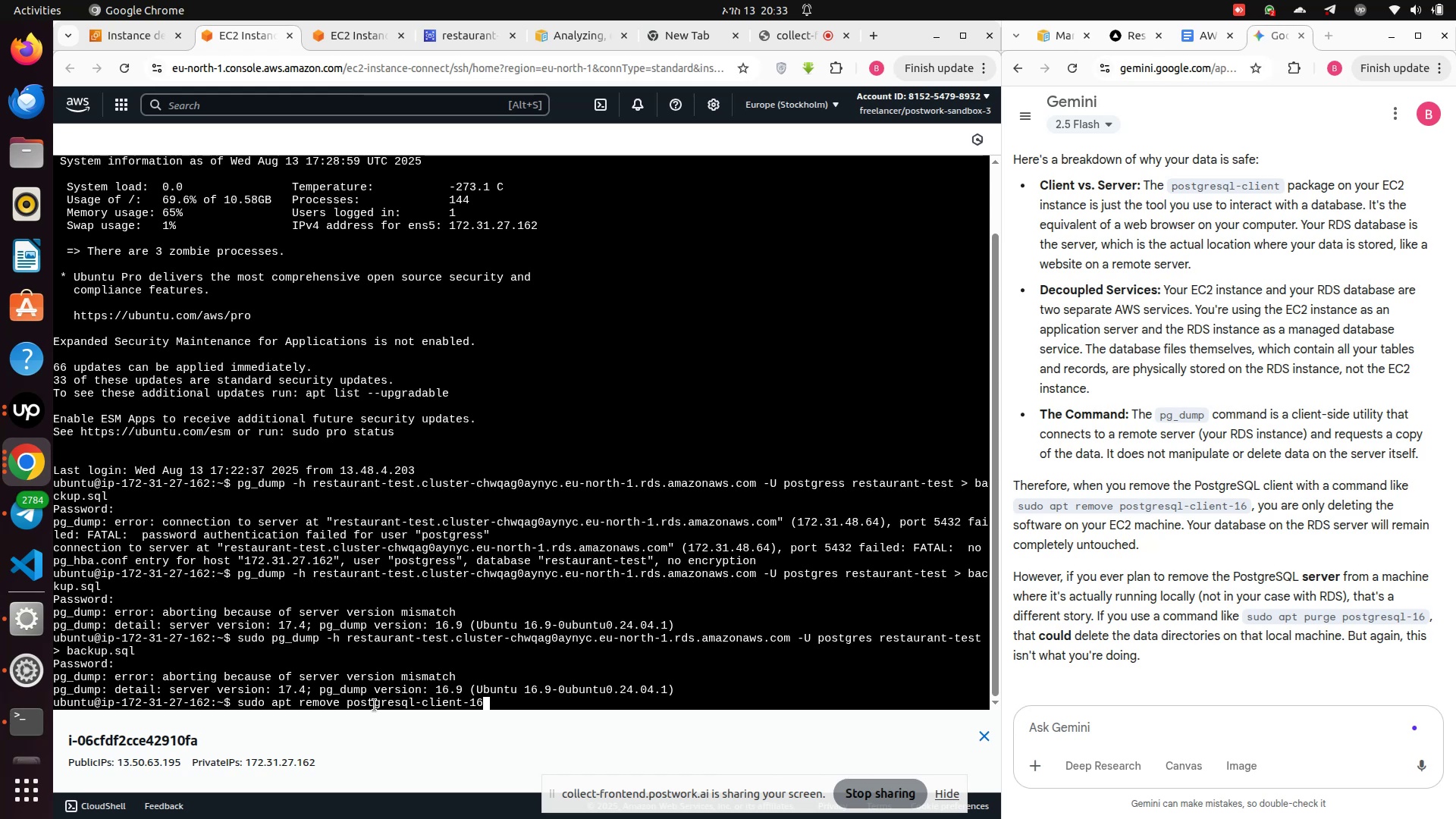 
key(Enter)
 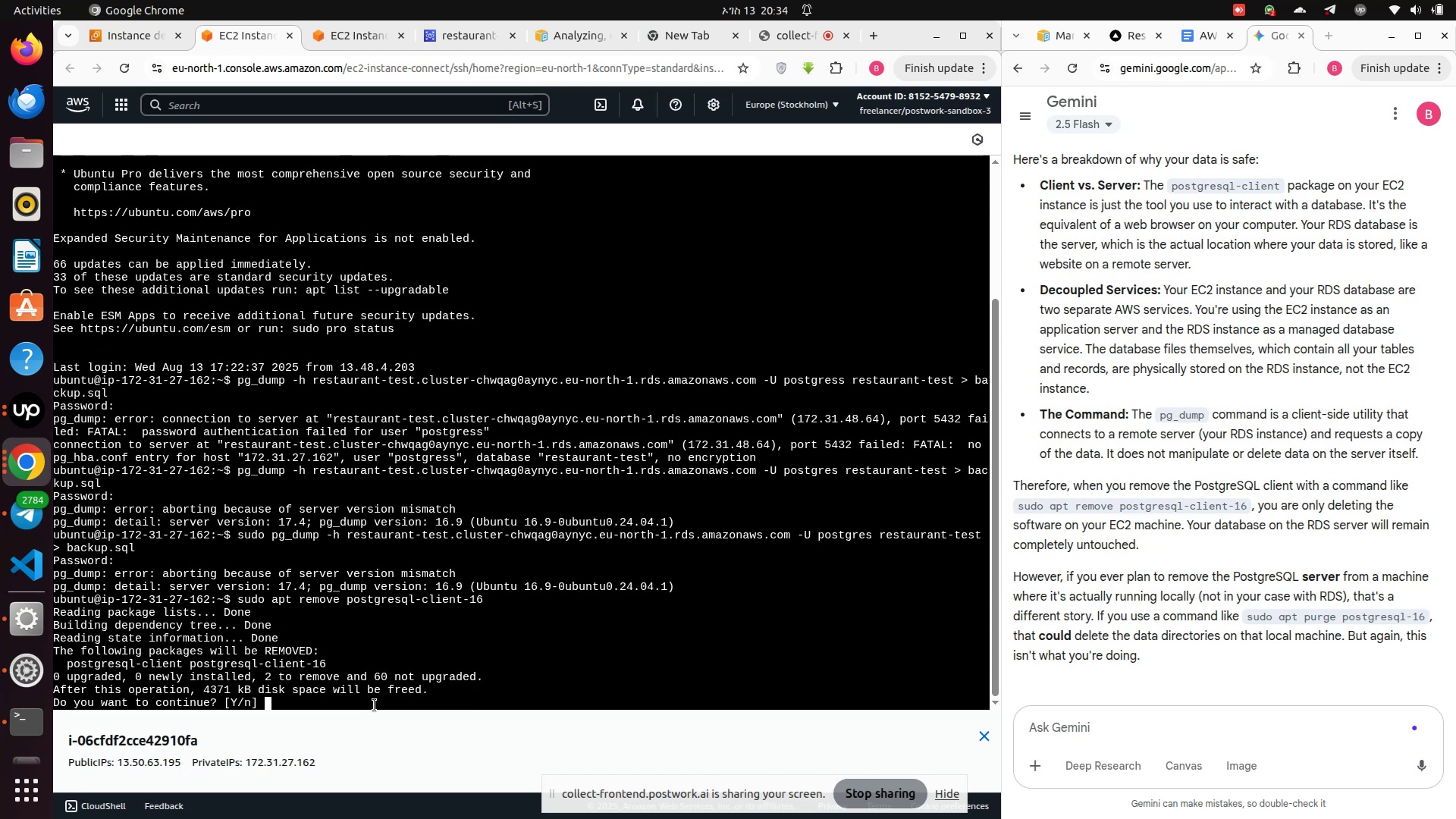 
key(Y)
 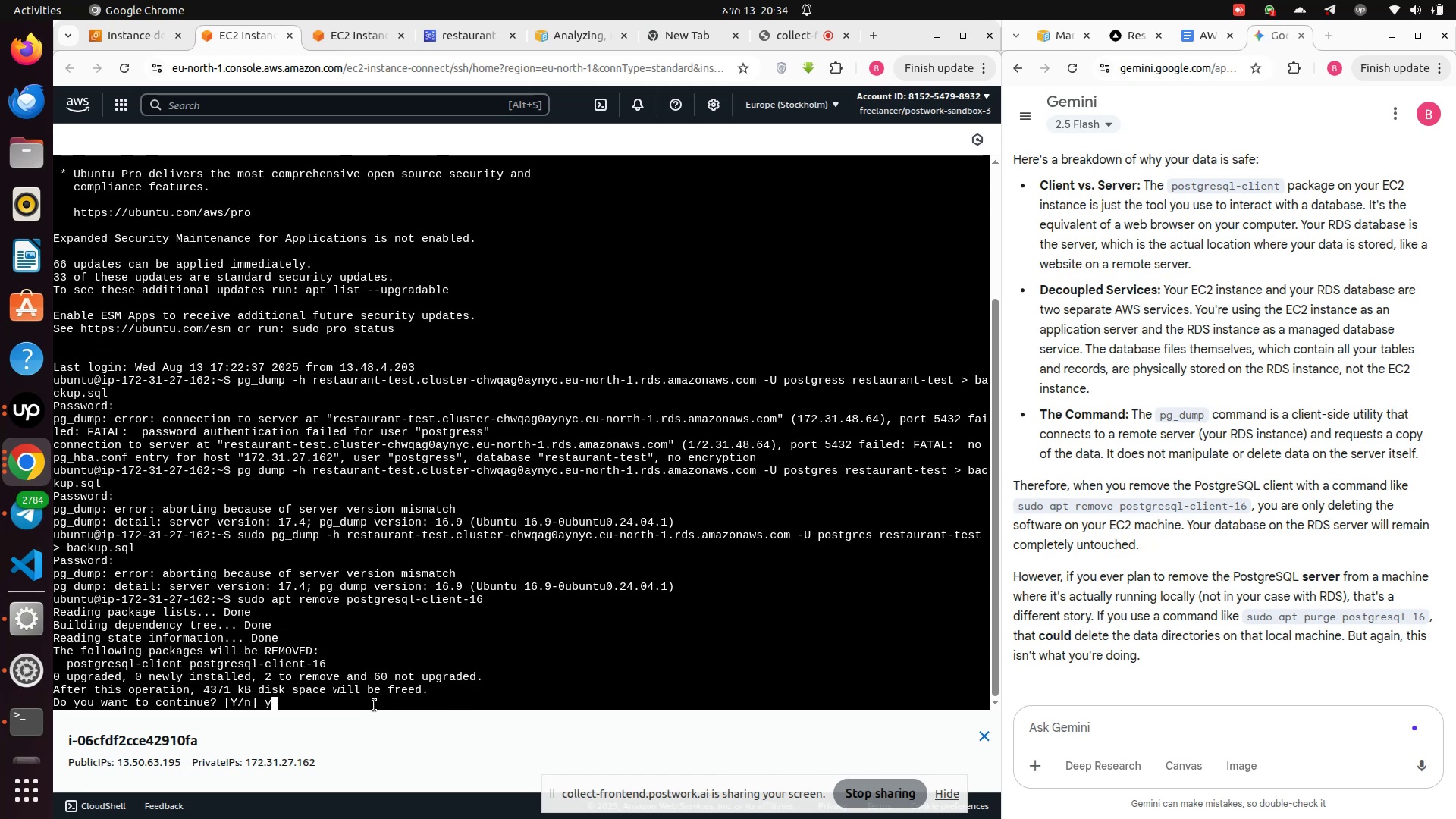 
key(Enter)
 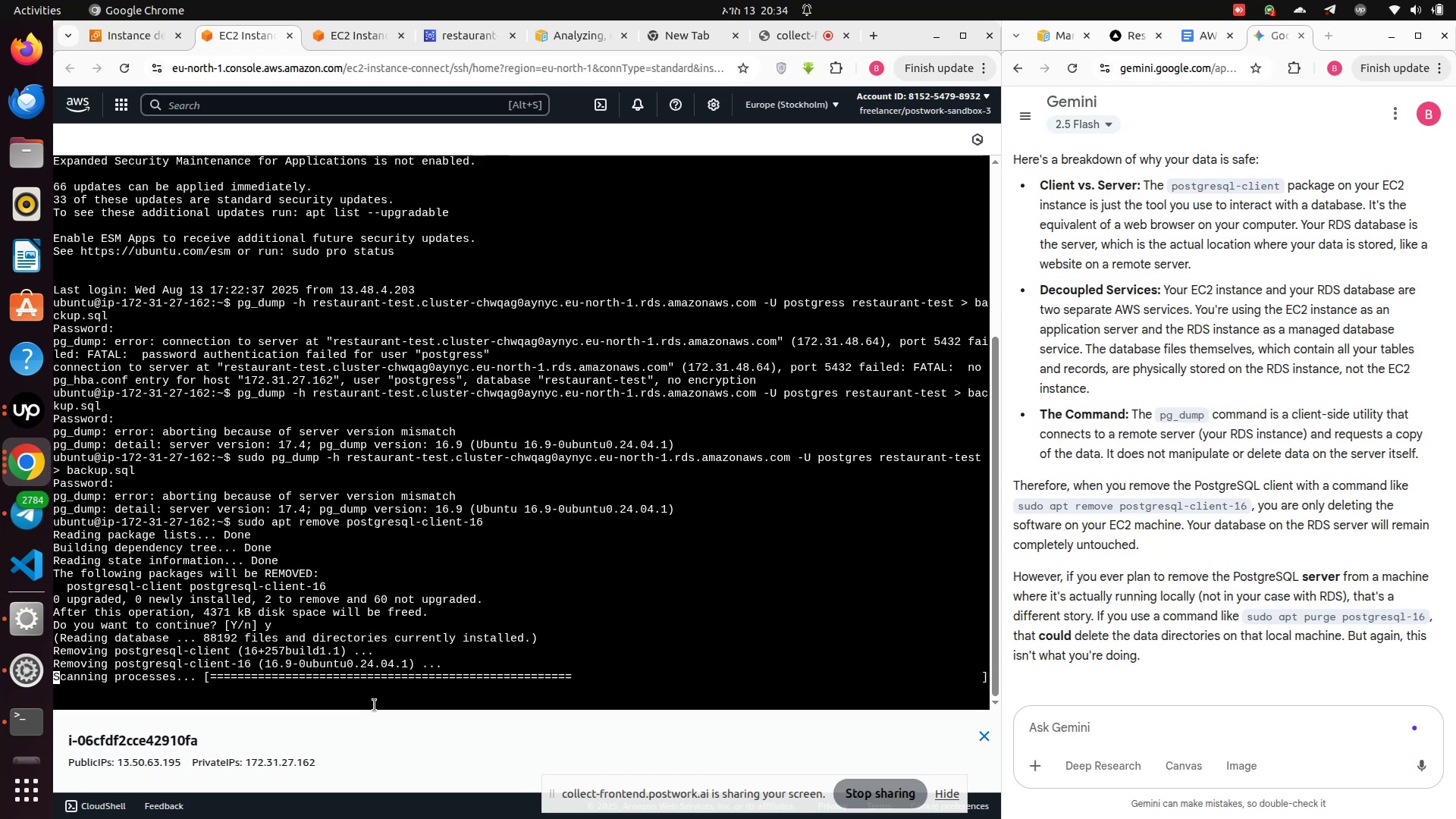 
wait(8.32)
 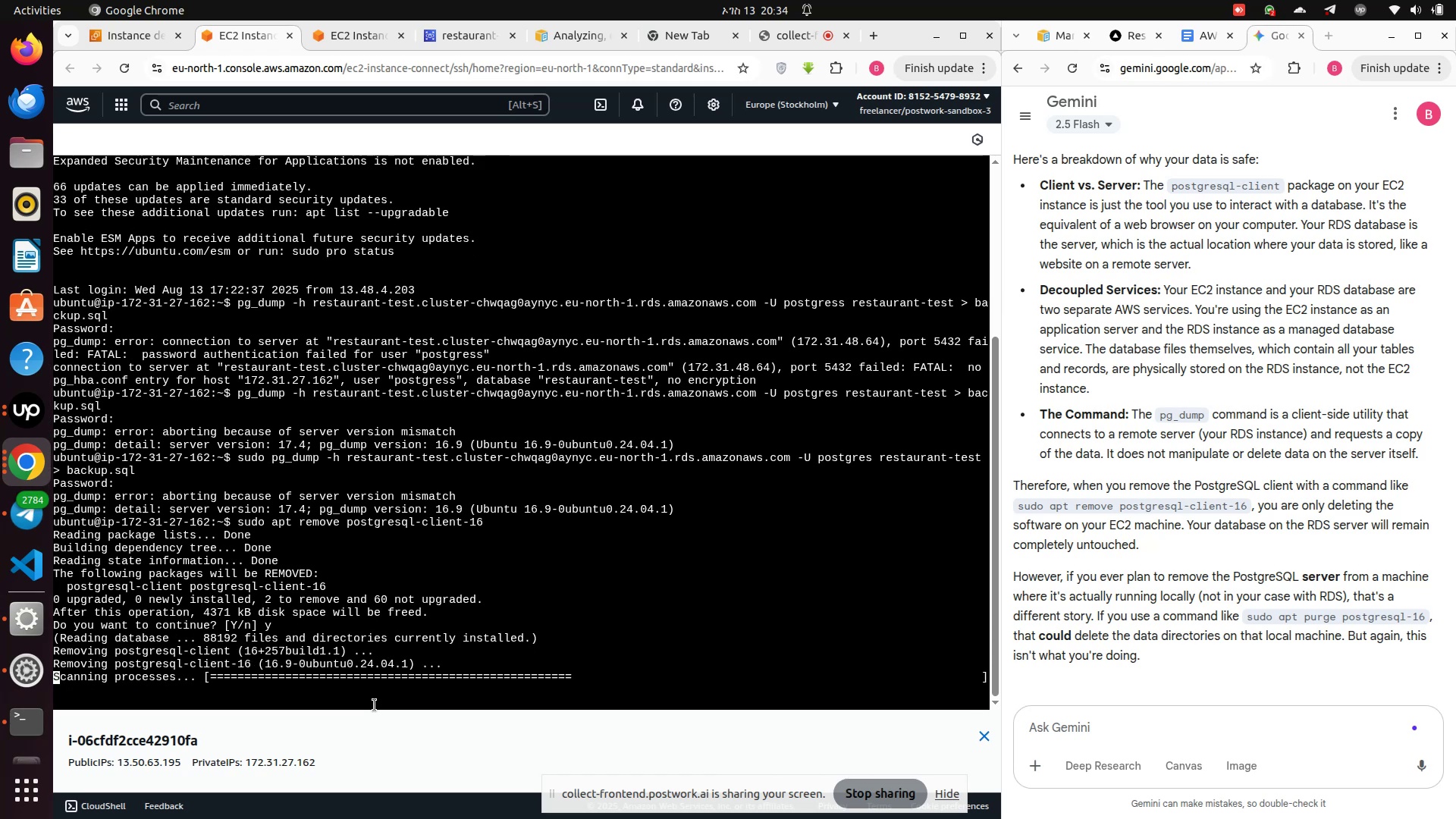 
type(sudo apt purge )
 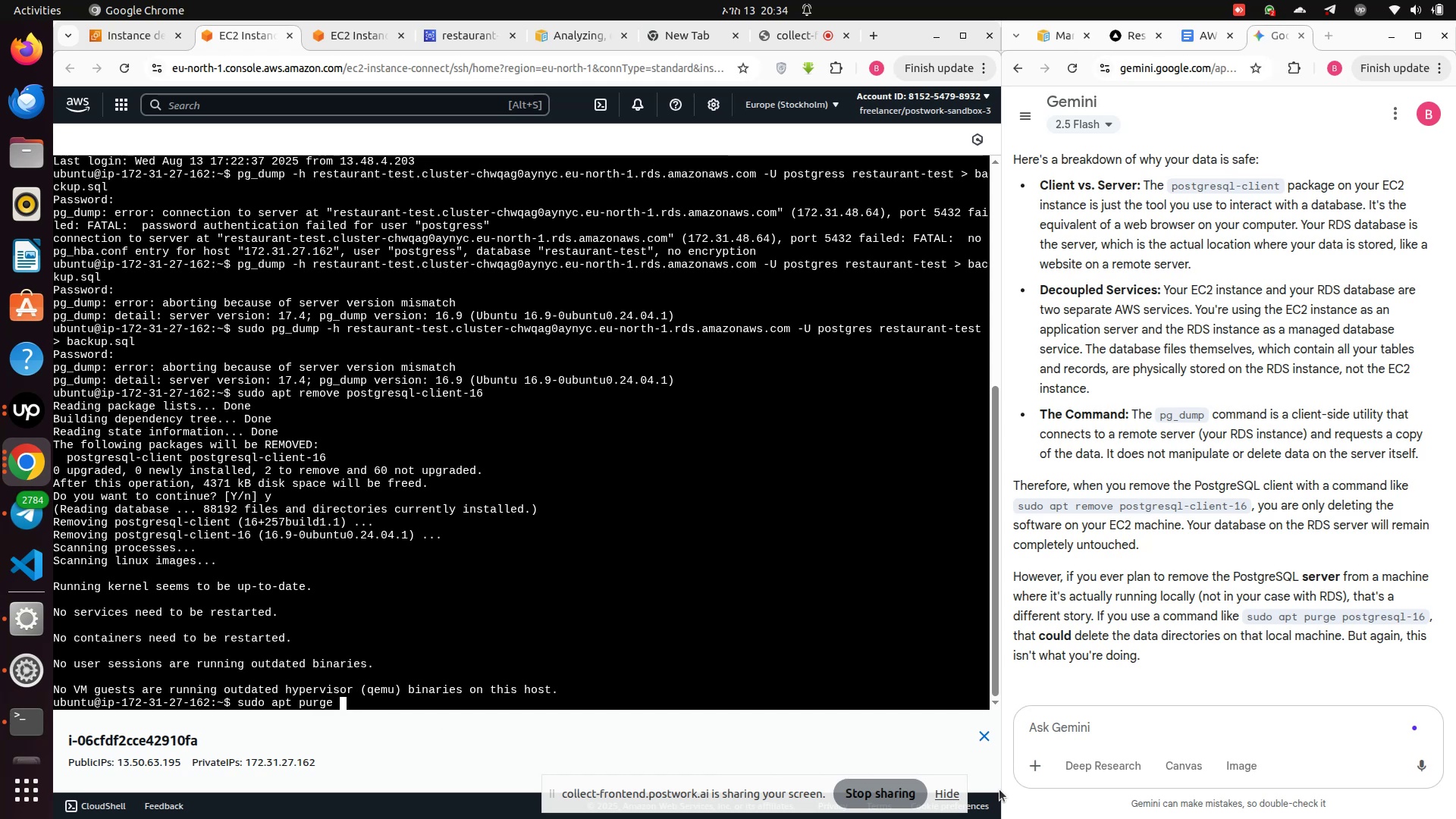 
scroll: coordinate [1227, 632], scroll_direction: down, amount: 3.0
 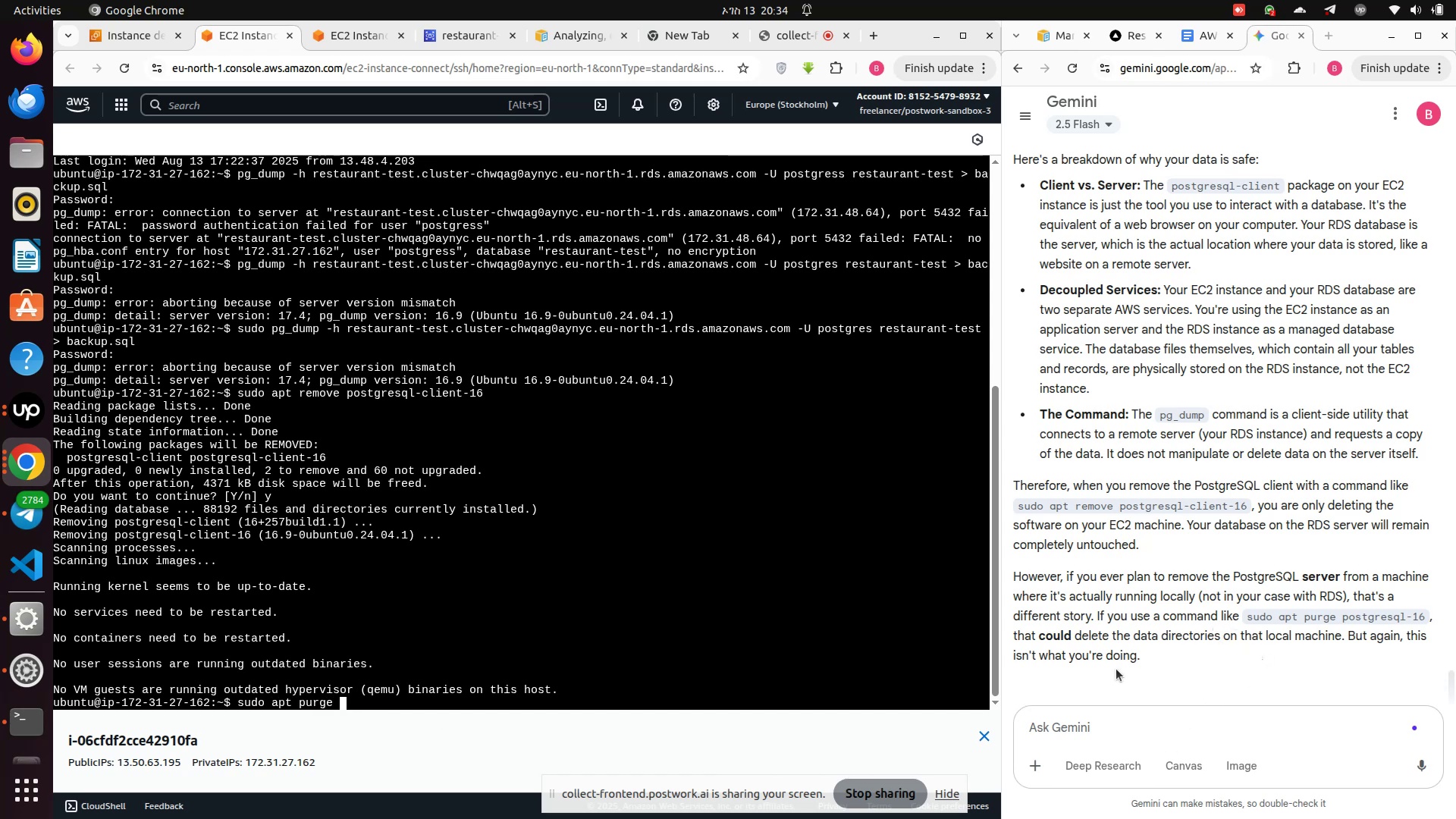 
scroll: coordinate [1134, 657], scroll_direction: up, amount: 7.0
 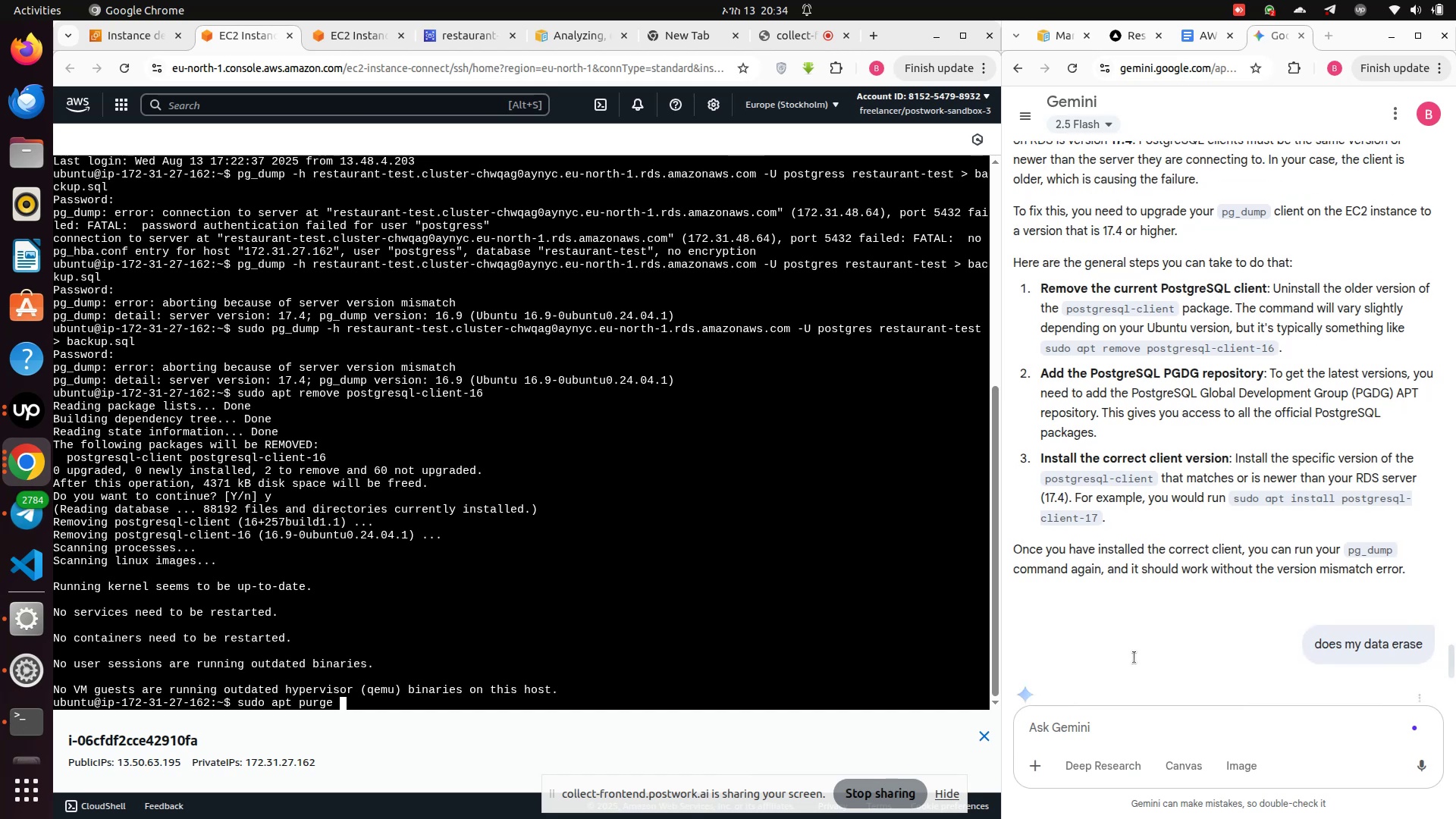 
key(Backspace)
 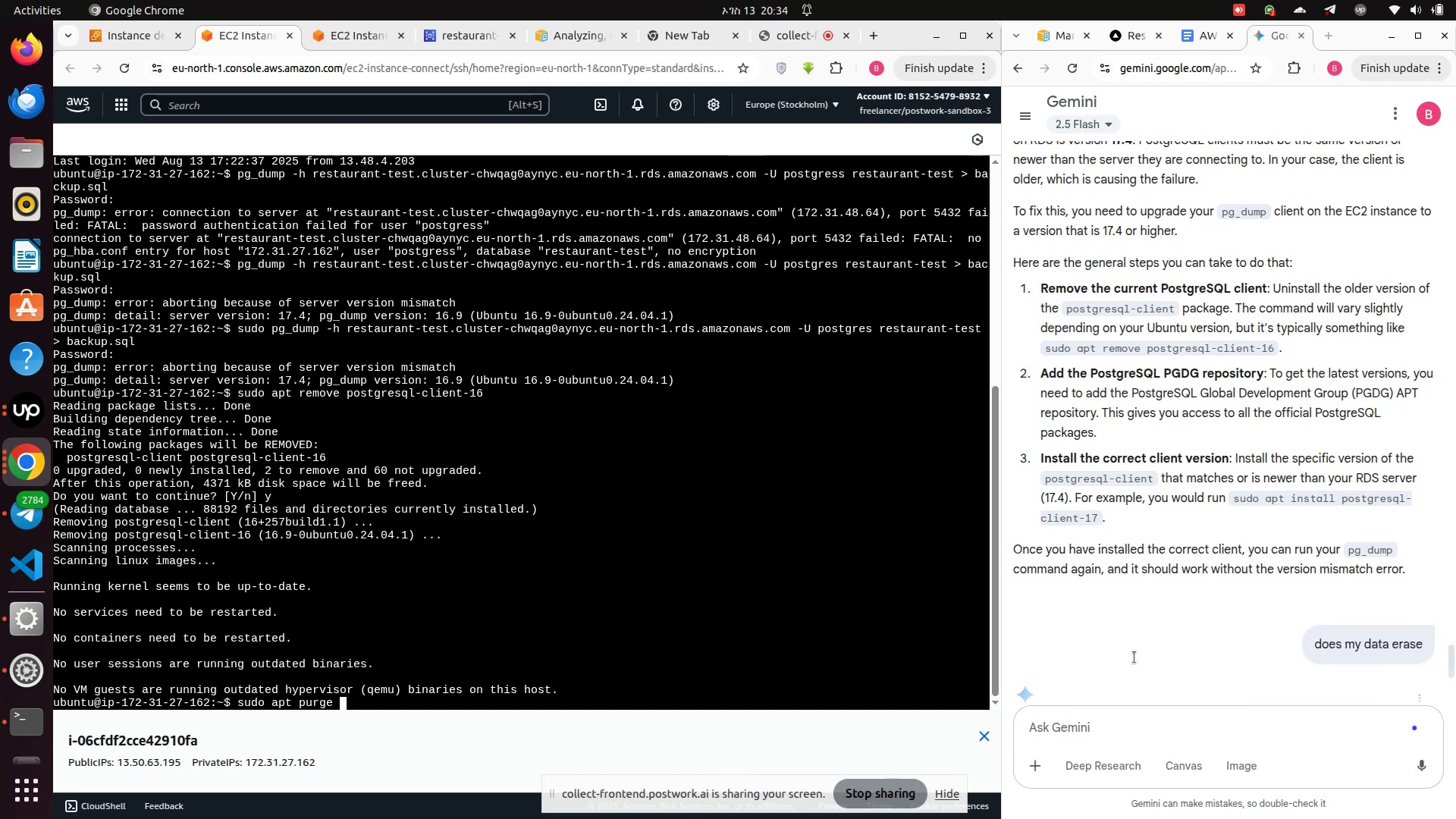 
key(Backspace)
 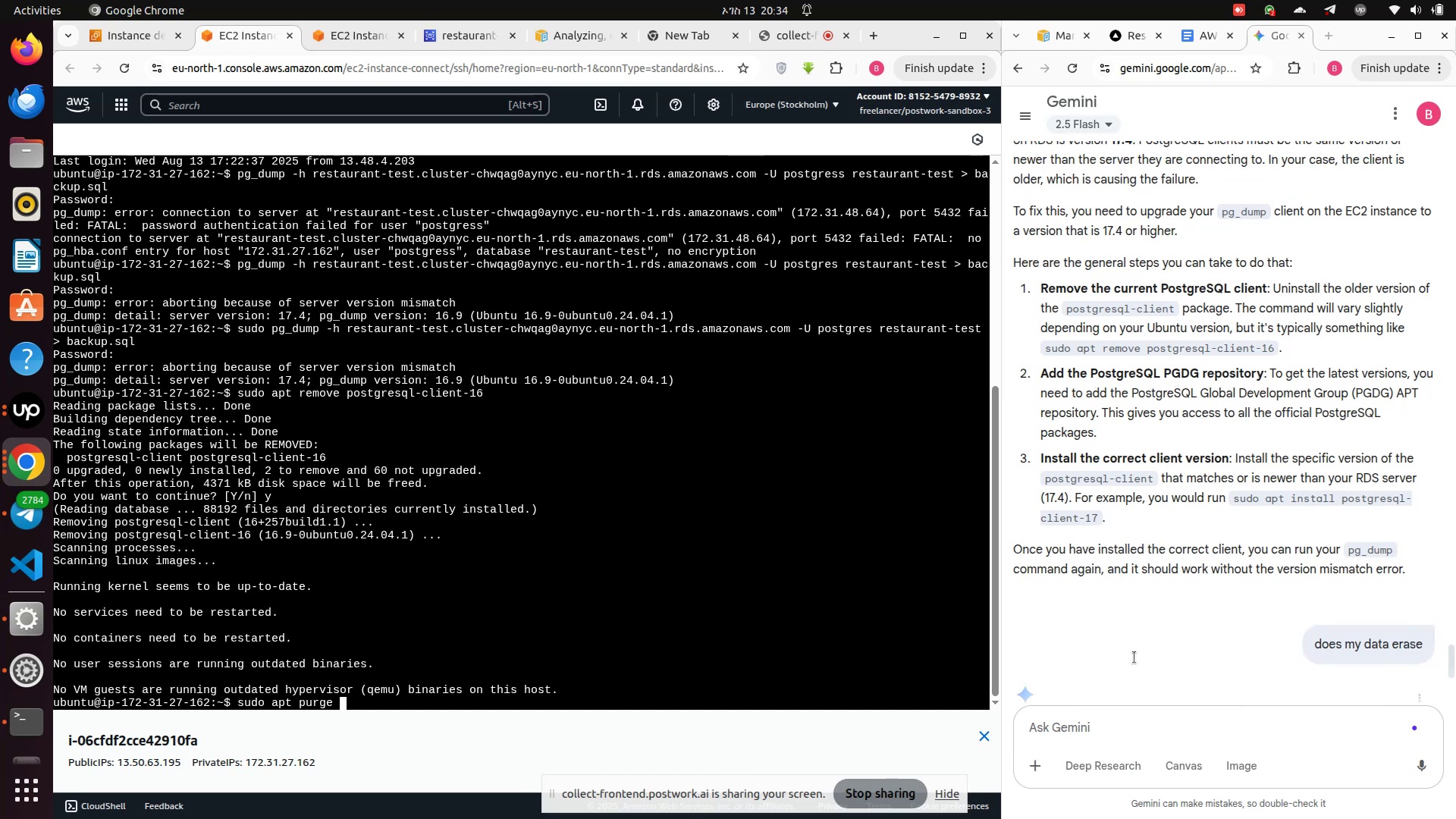 
key(Backspace)
 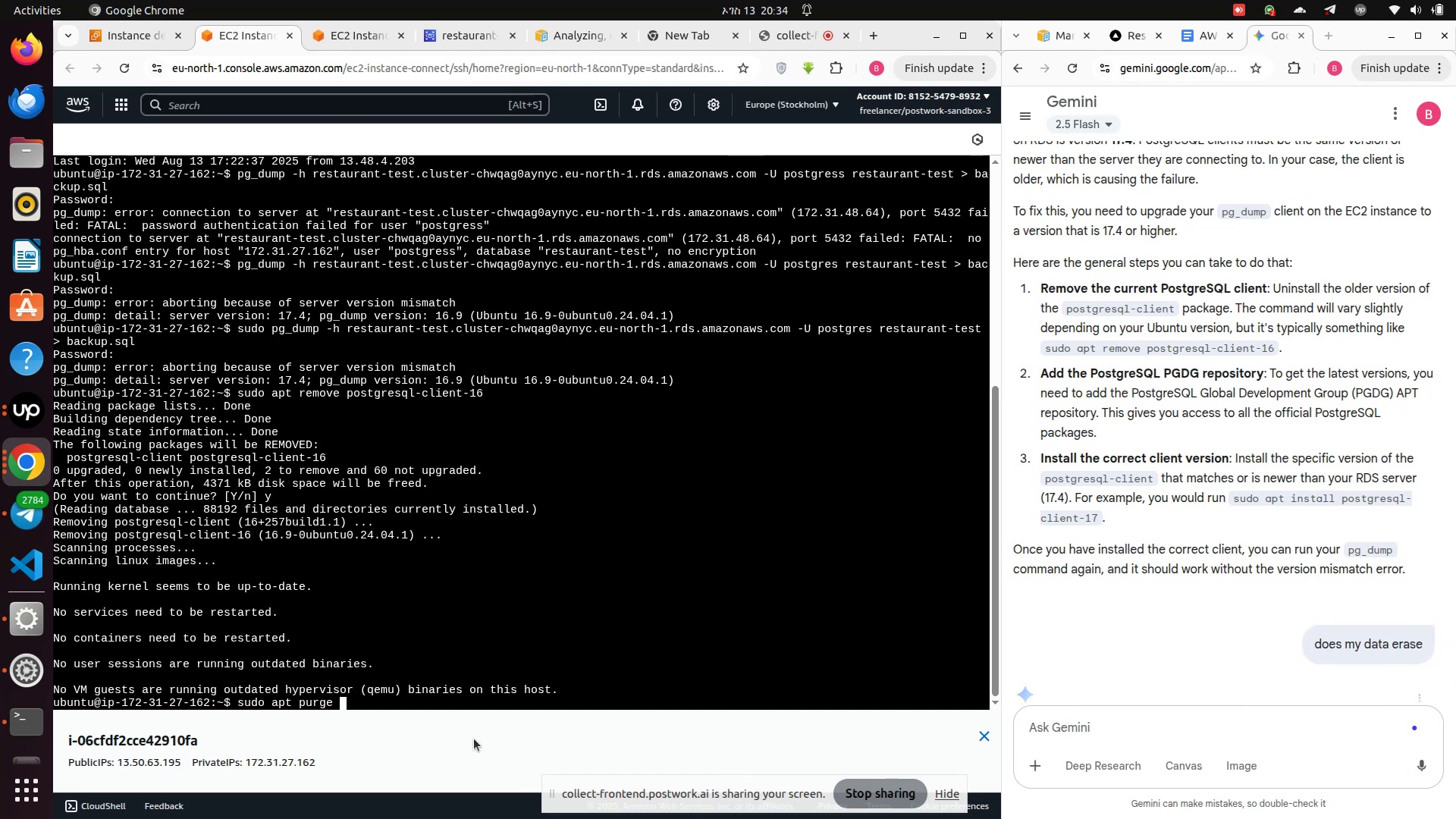 
left_click([446, 686])
 